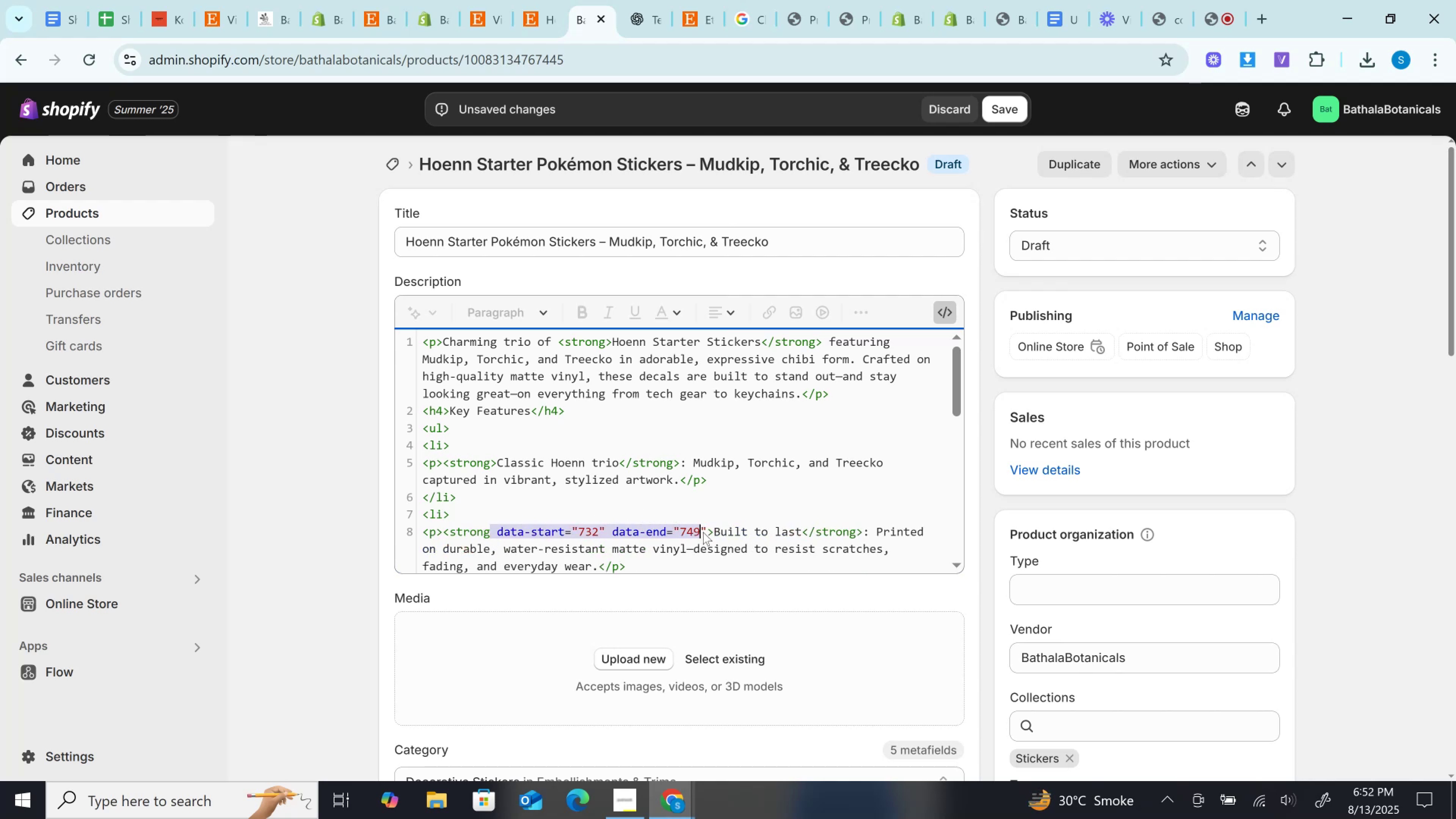 
key(Backspace)
 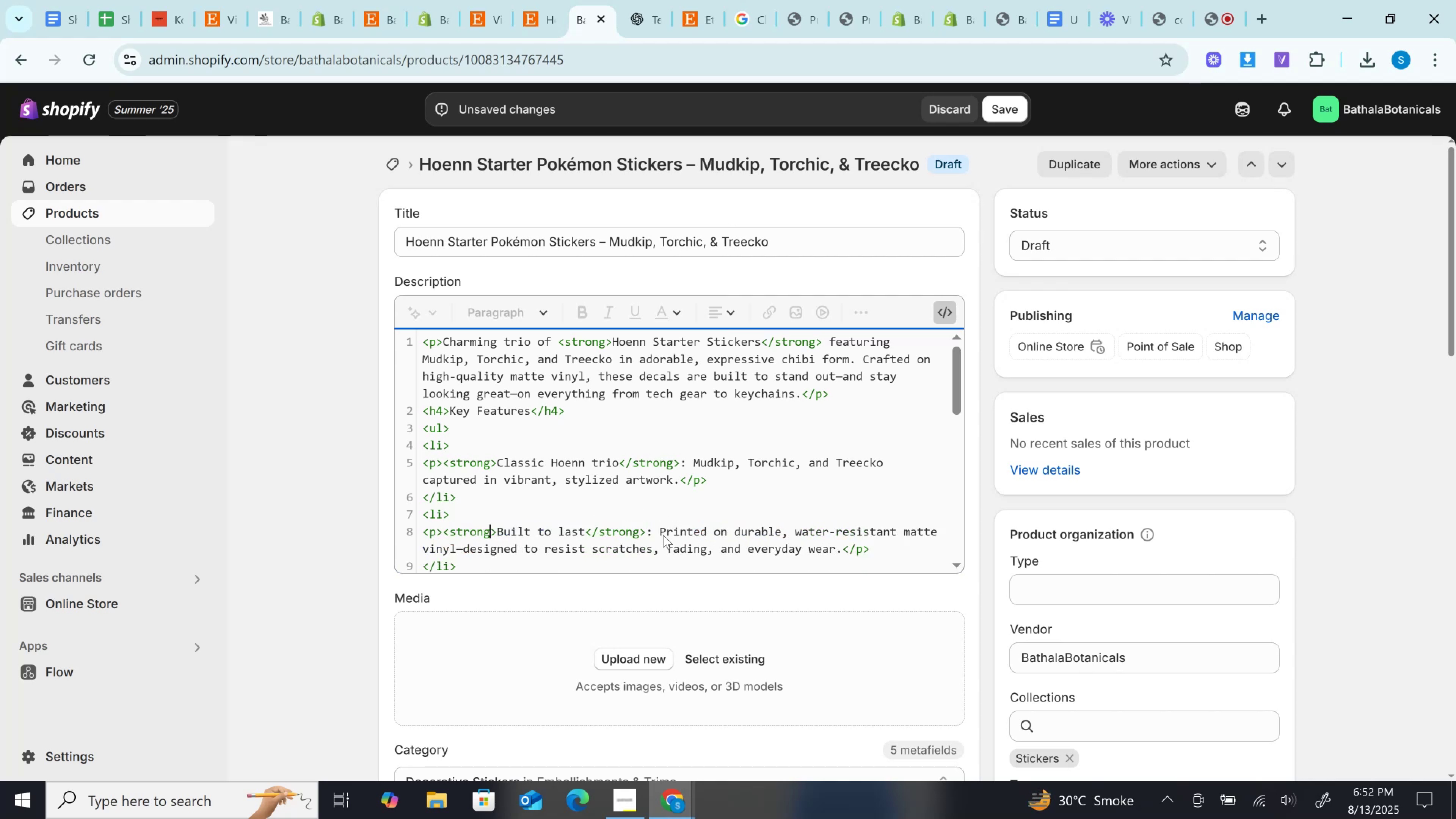 
scroll: coordinate [672, 469], scroll_direction: down, amount: 2.0
 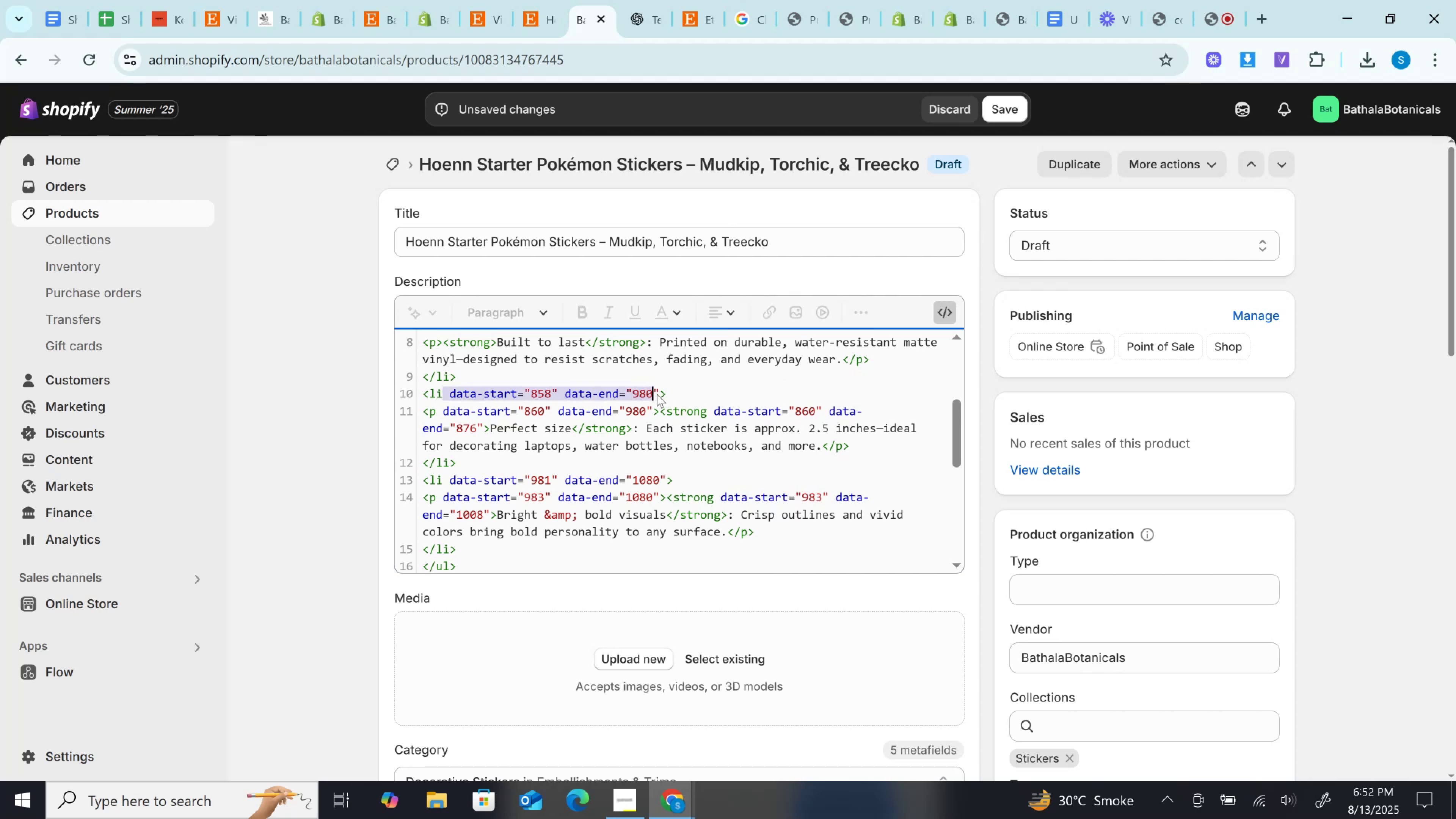 
wait(5.36)
 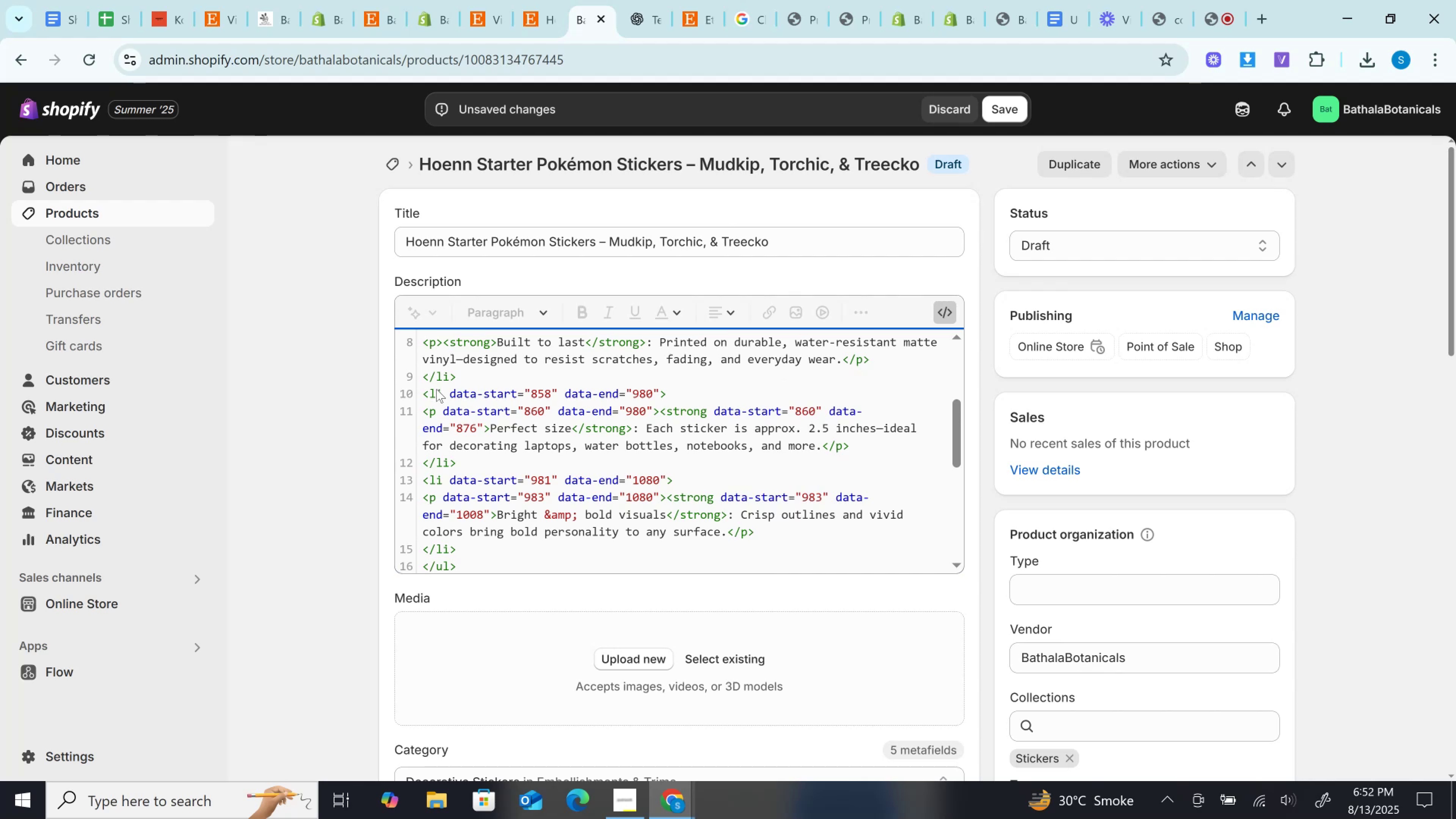 
key(Backspace)
 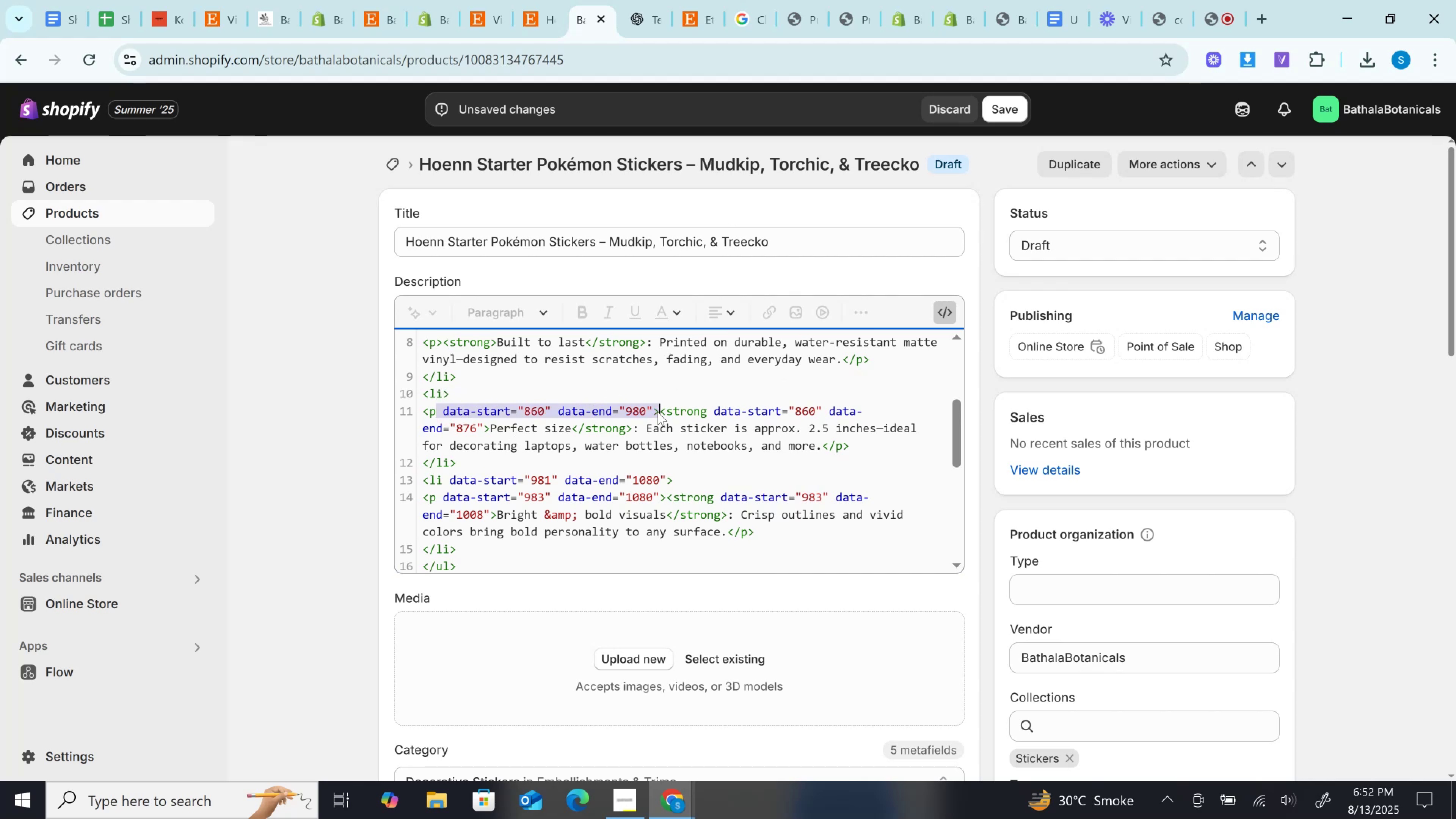 
key(Backspace)
 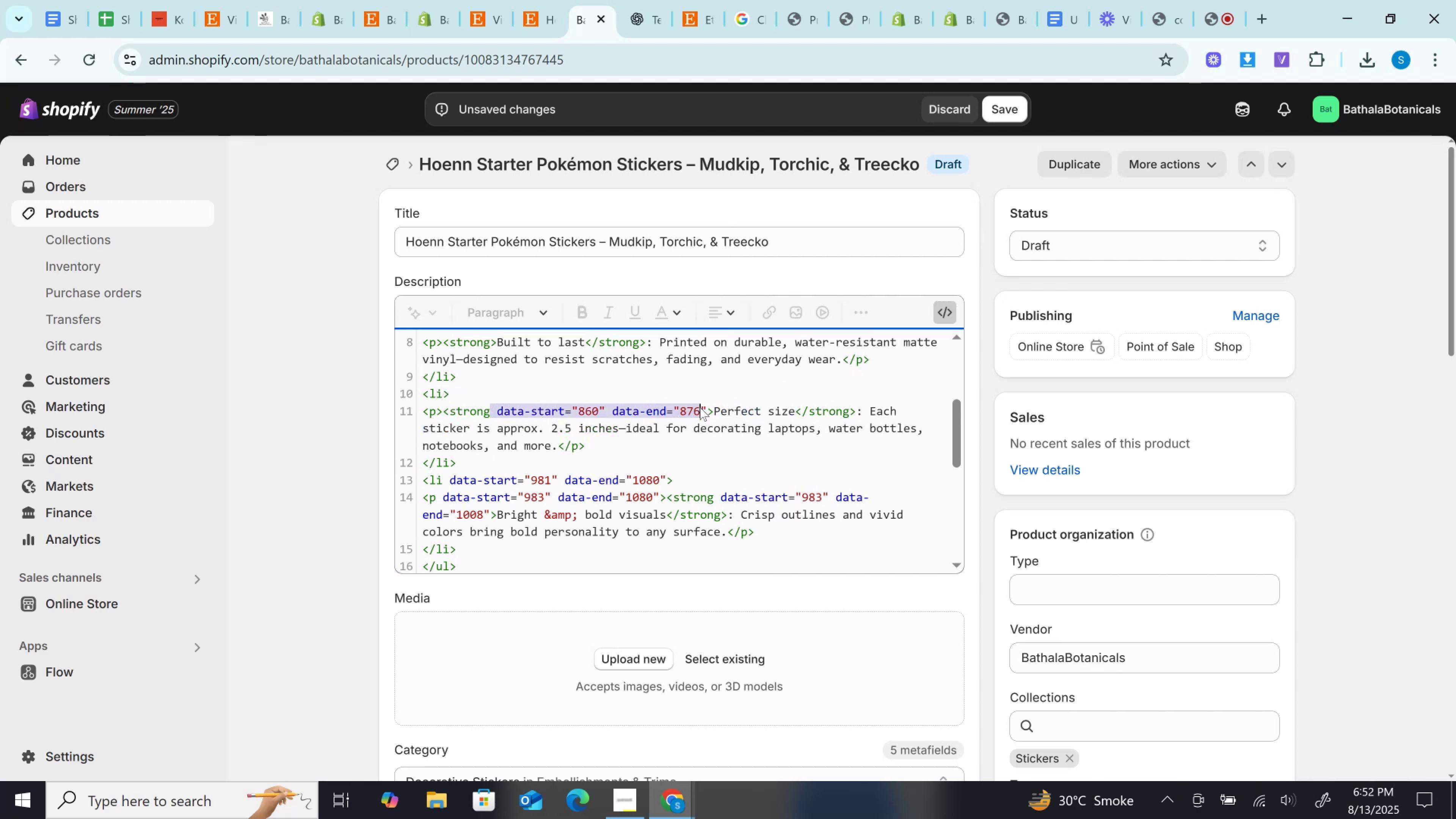 
key(Backspace)
 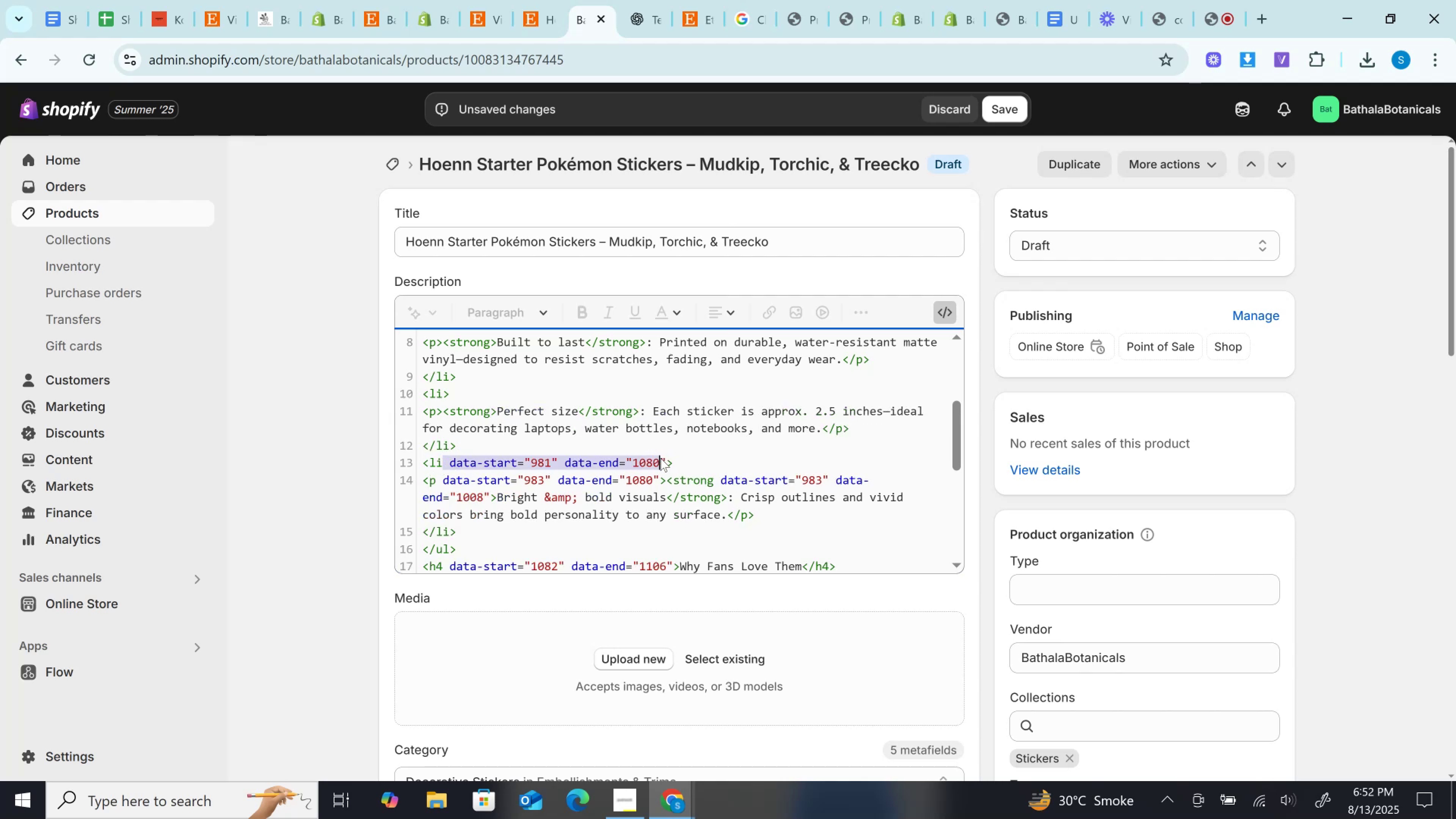 
key(Backspace)
 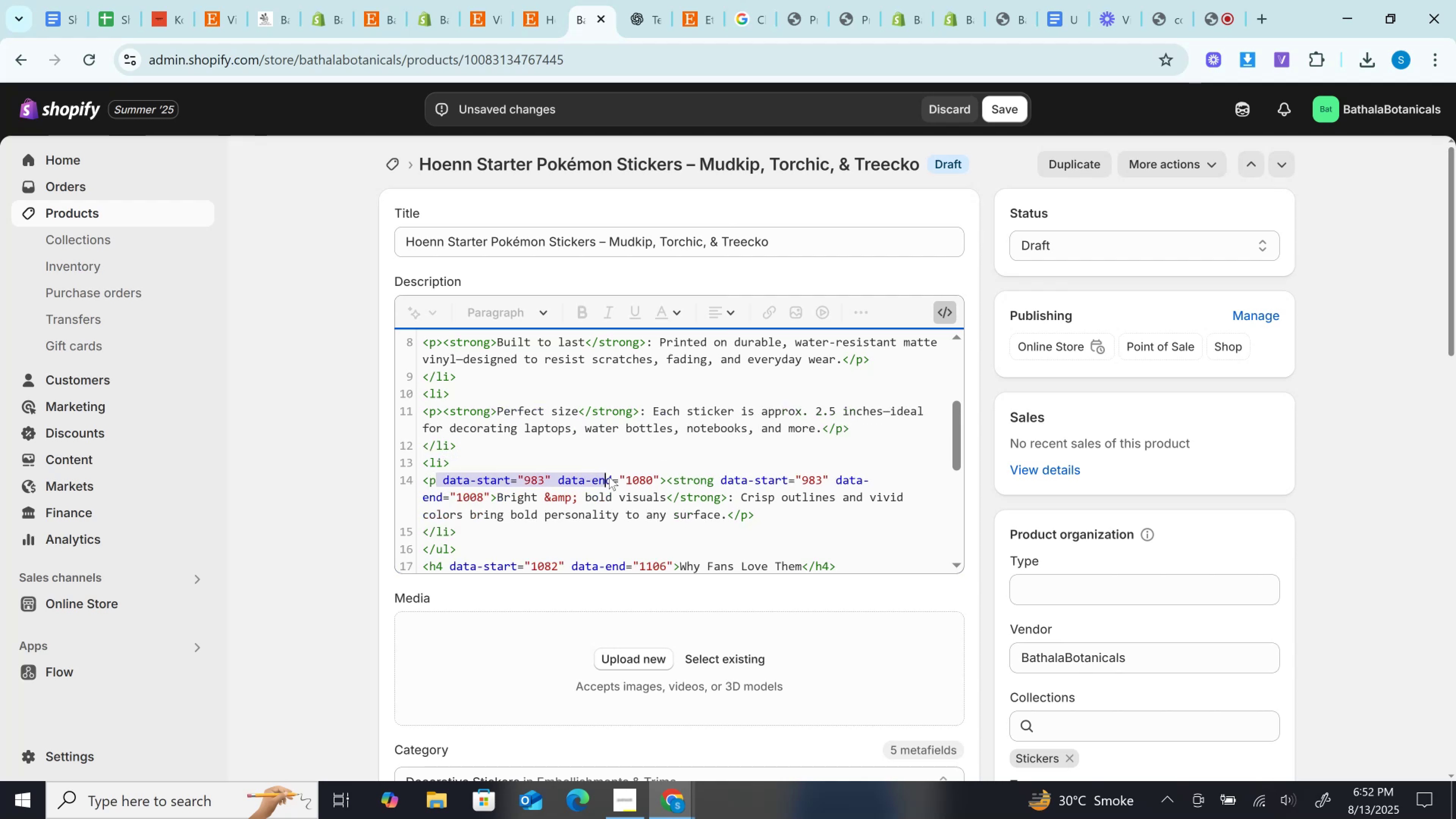 
key(Backspace)
 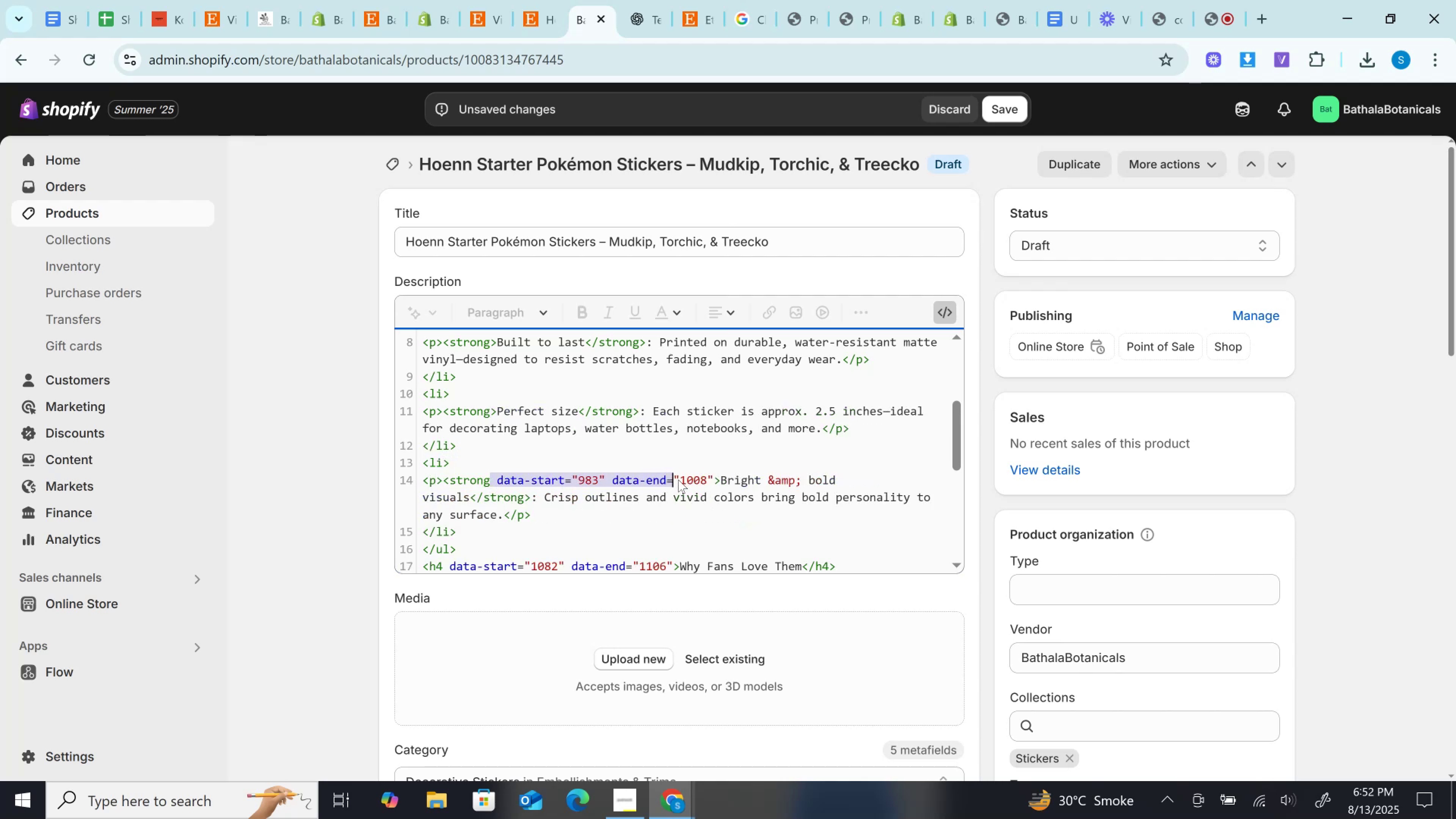 
key(Backspace)
 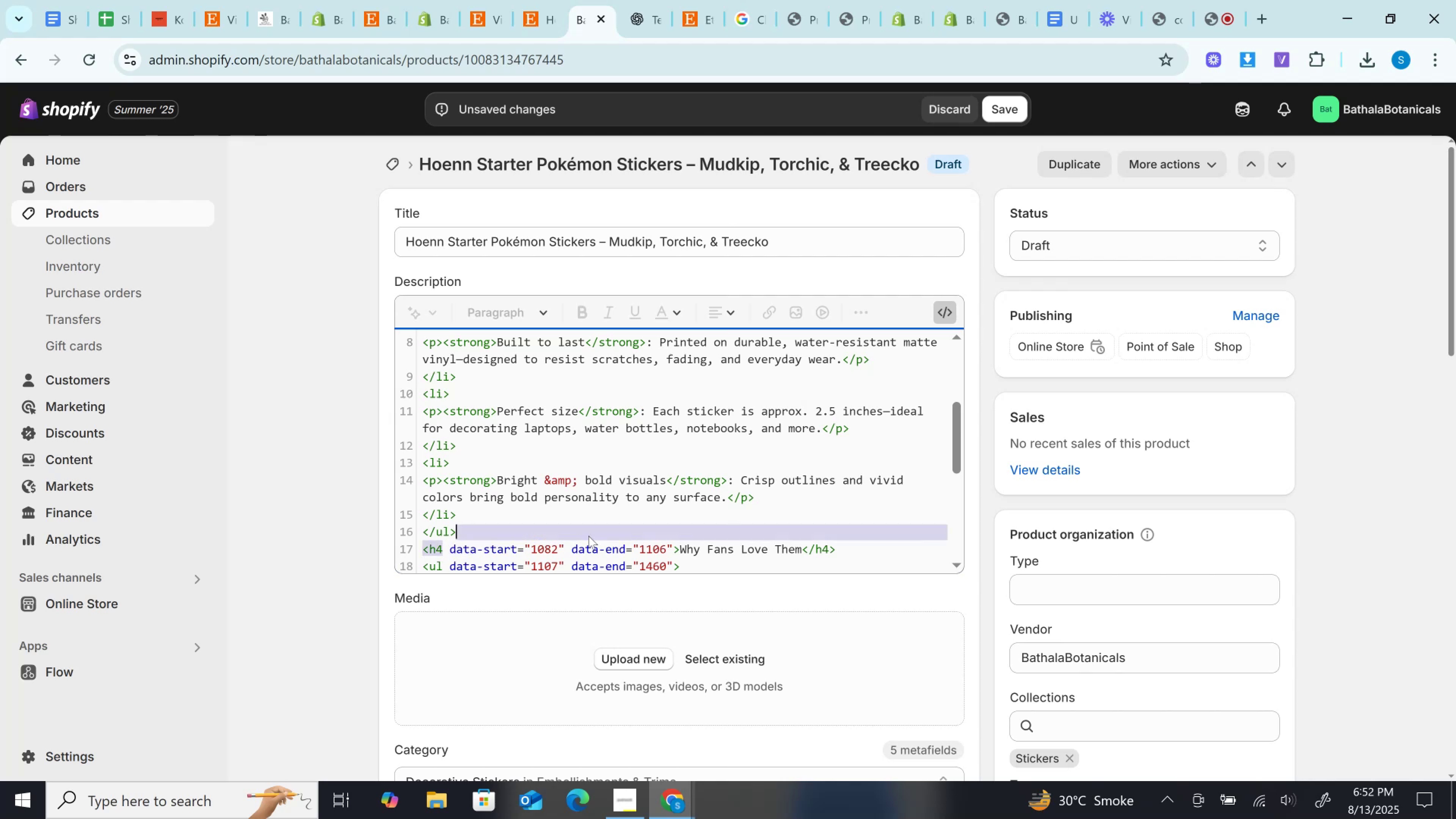 
wait(5.44)
 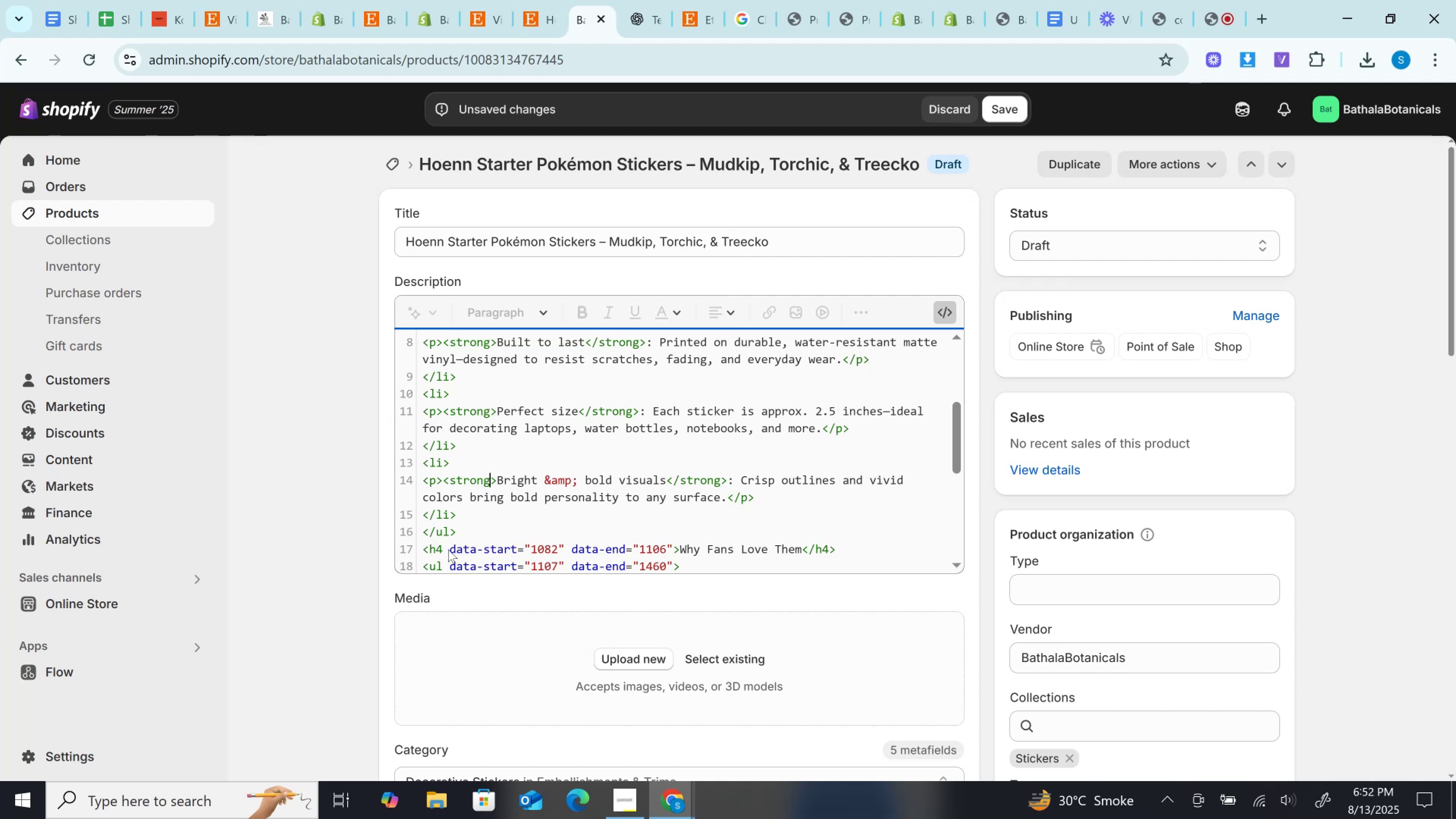 
key(Backspace)
 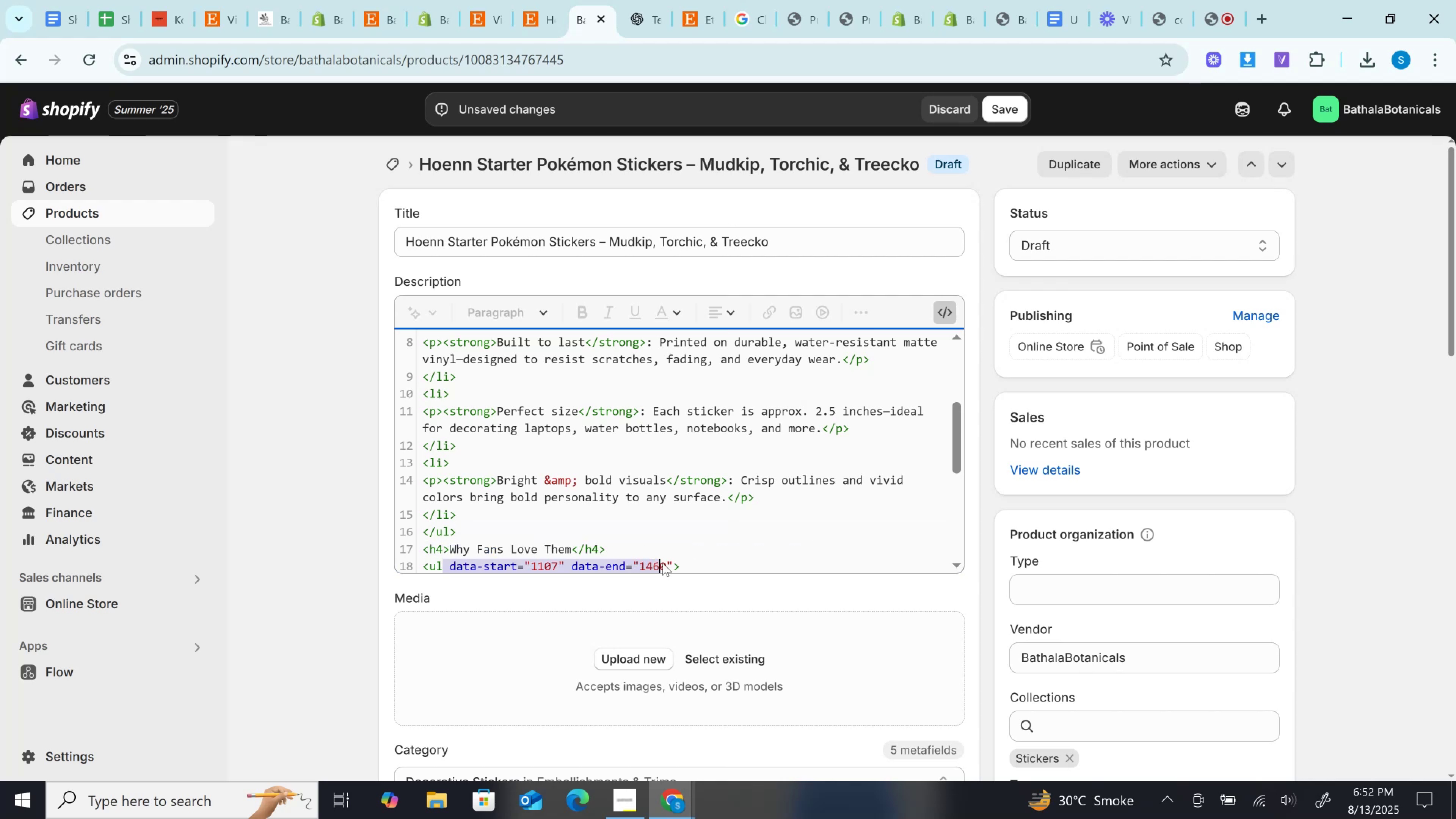 
key(Backspace)
 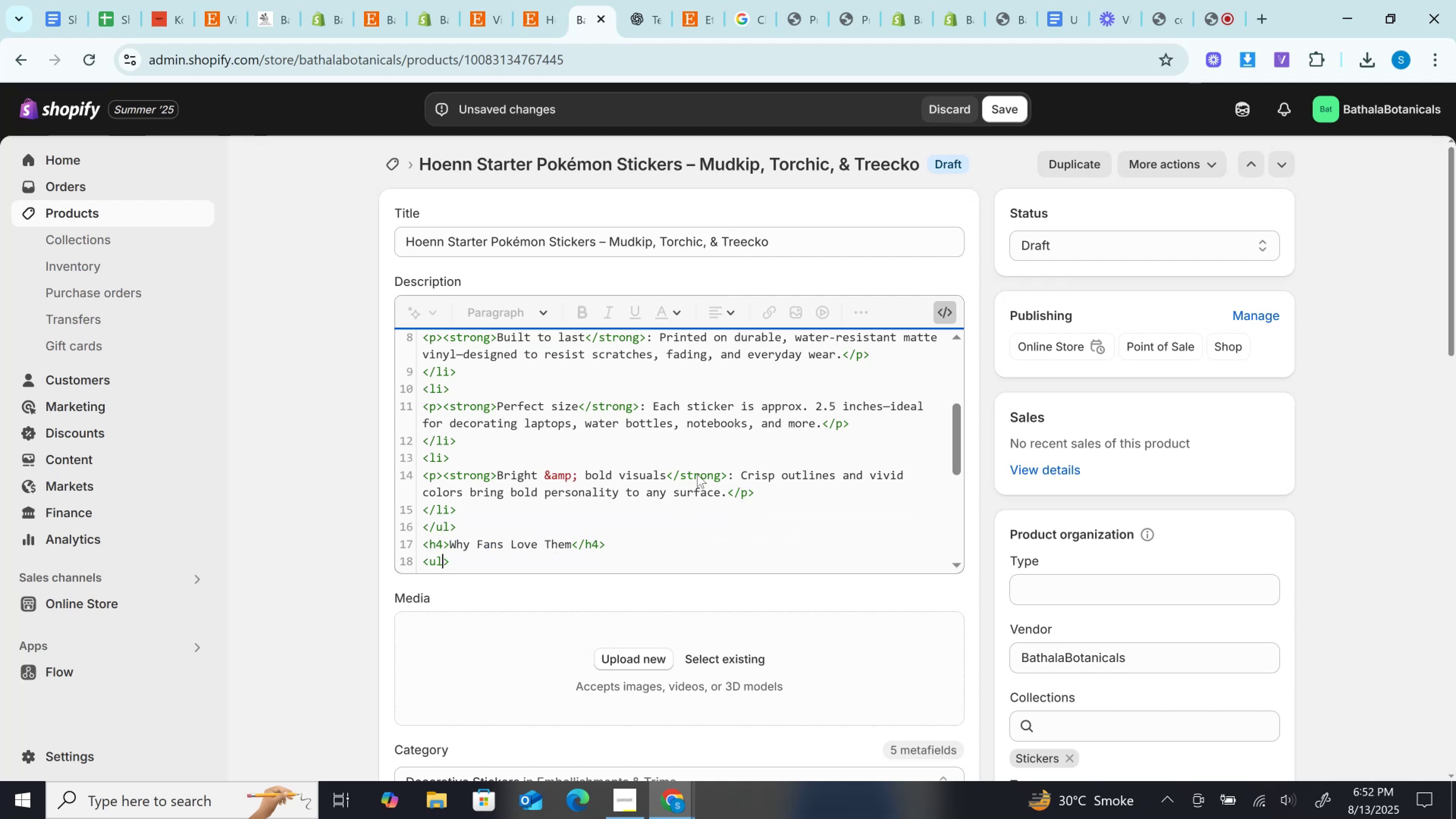 
scroll: coordinate [697, 474], scroll_direction: down, amount: 3.0
 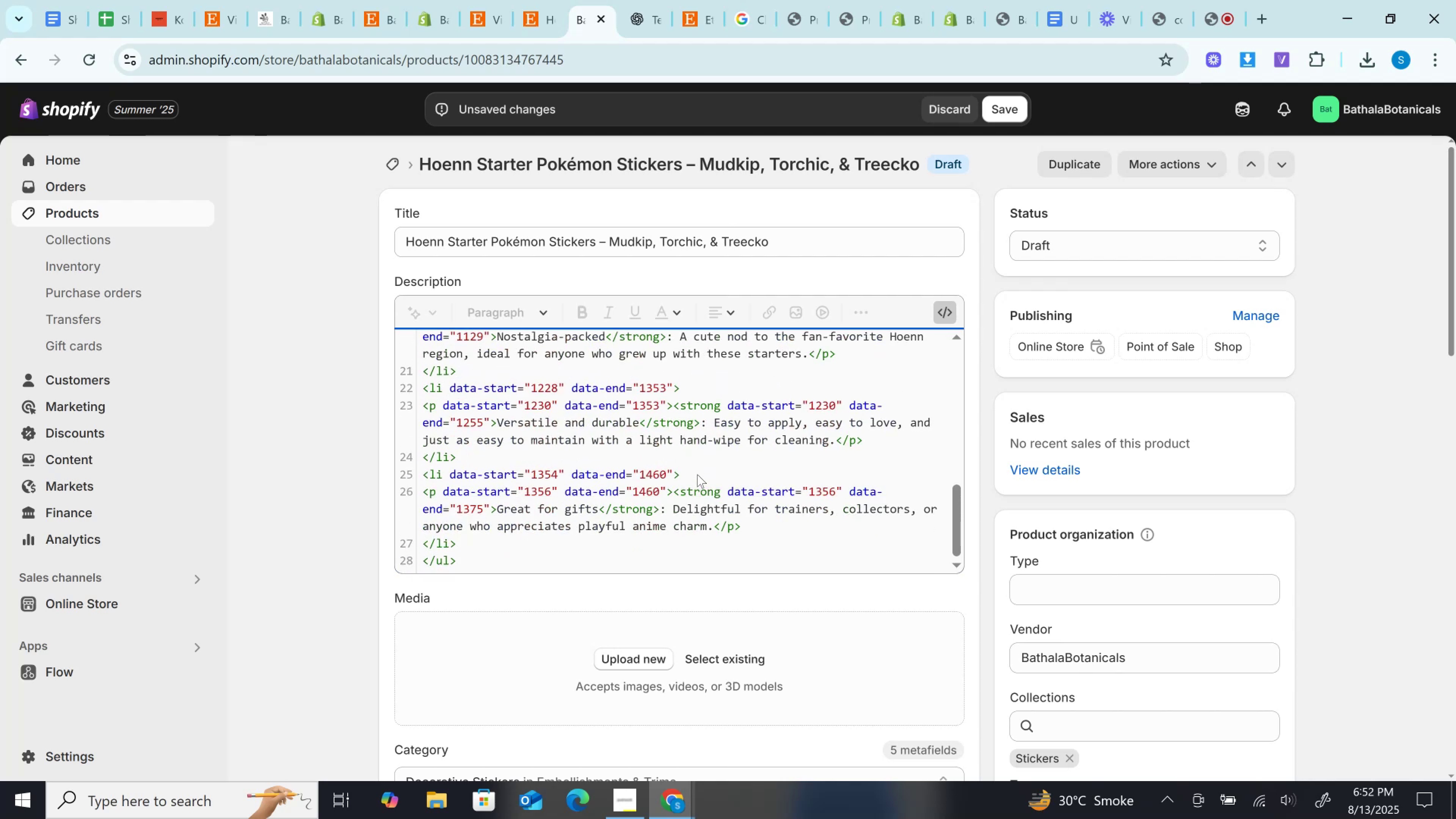 
scroll: coordinate [697, 474], scroll_direction: up, amount: 1.0
 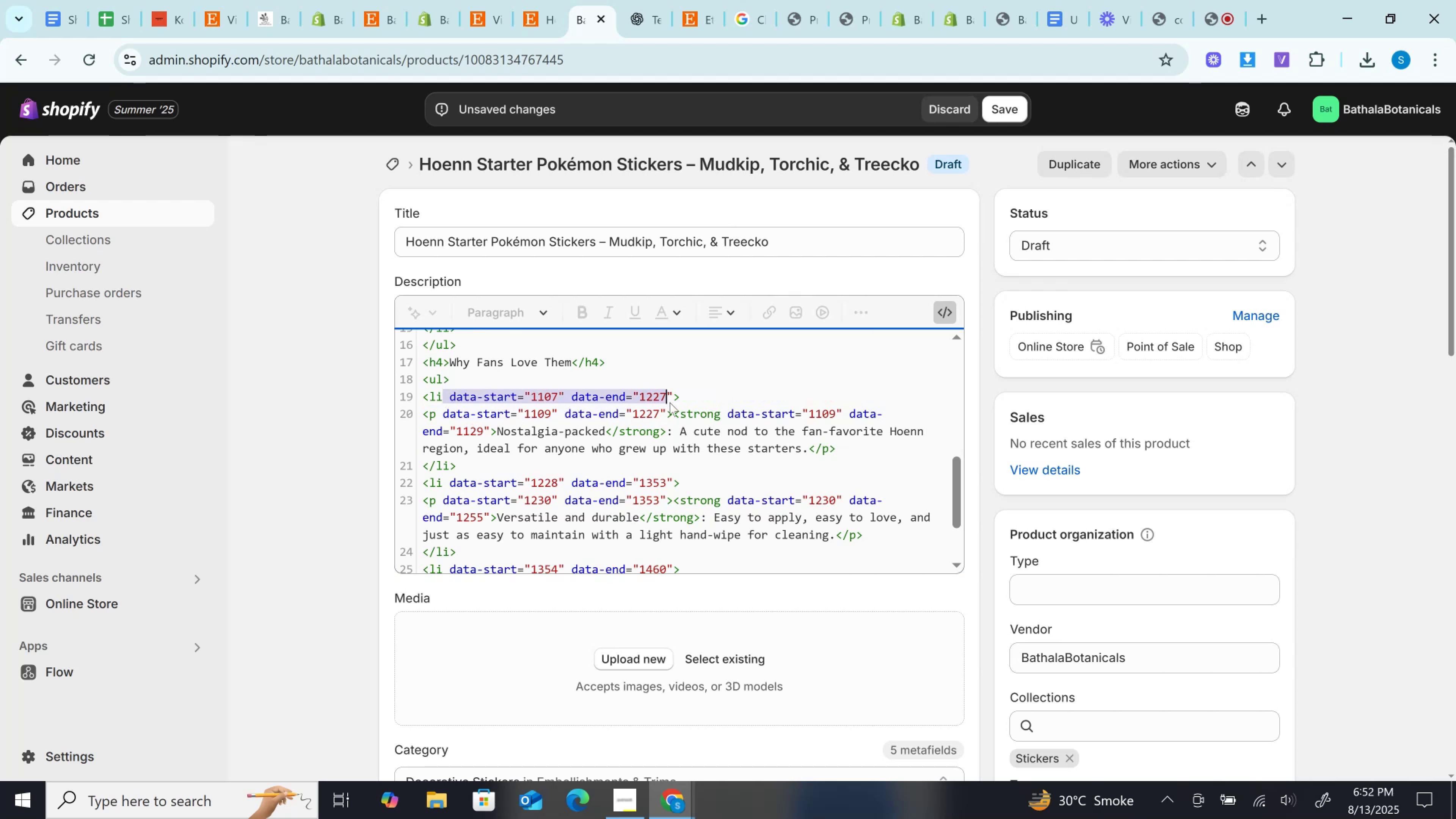 
key(Backspace)
 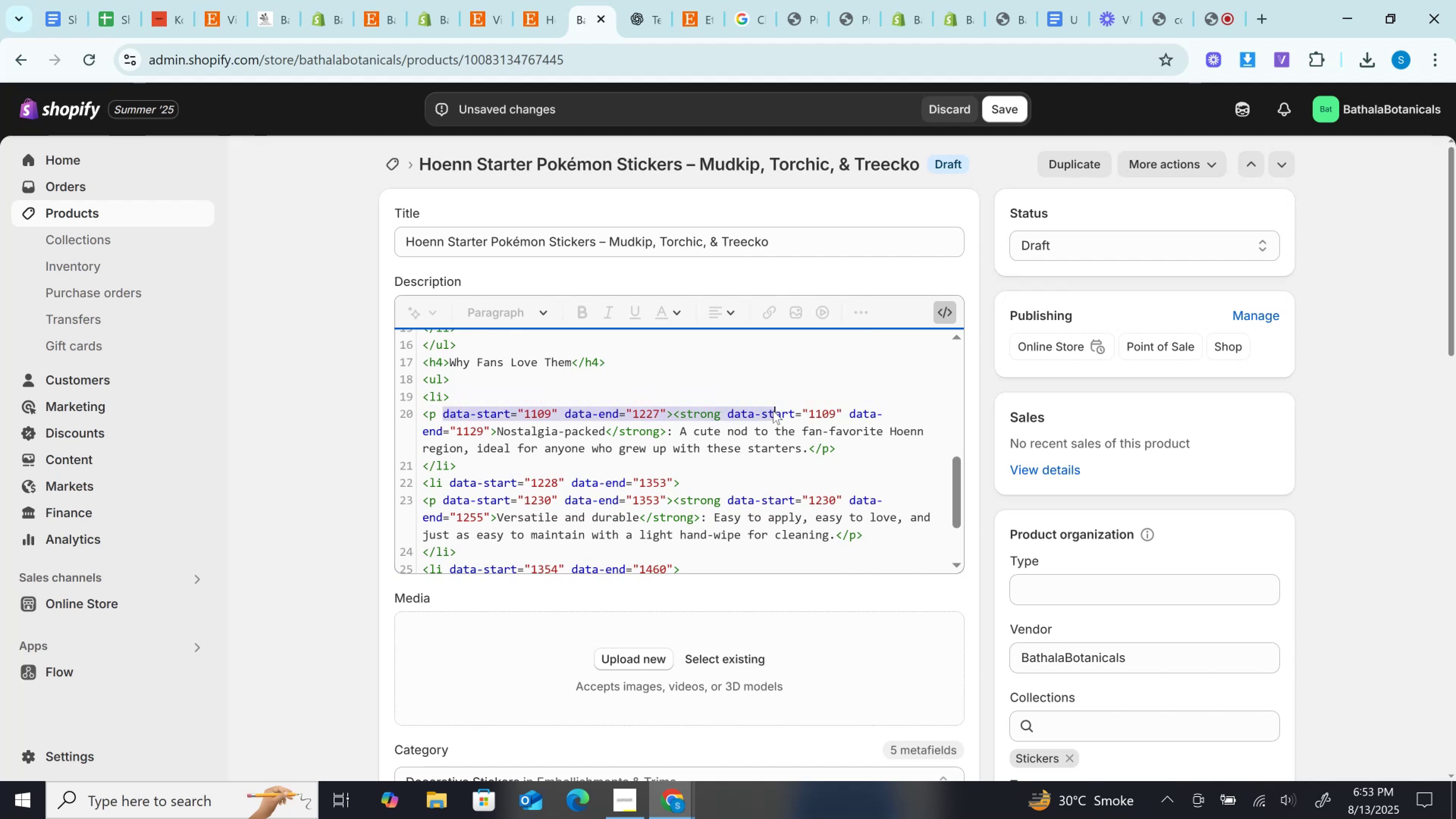 
key(Backspace)
 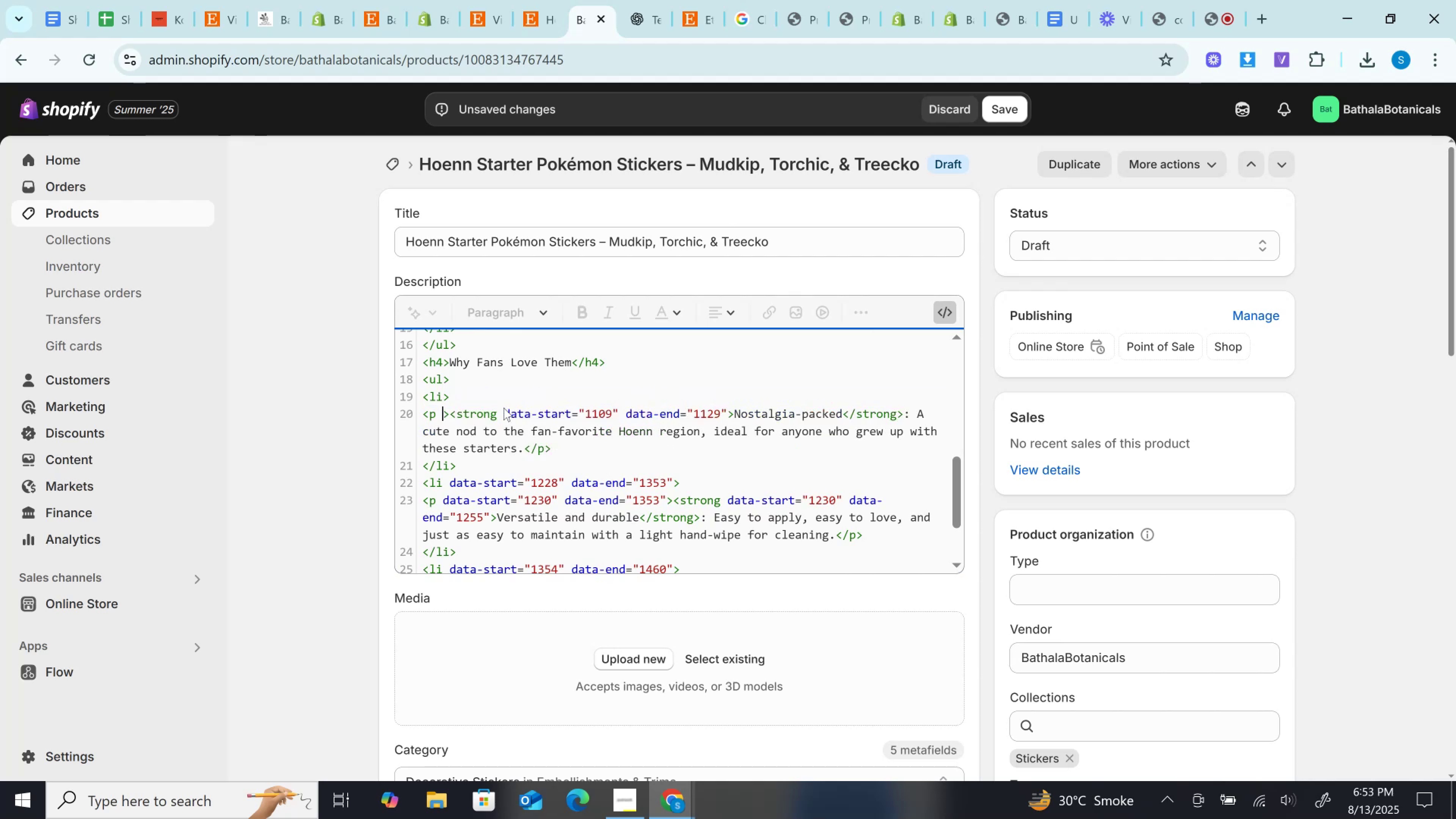 
key(Backspace)
 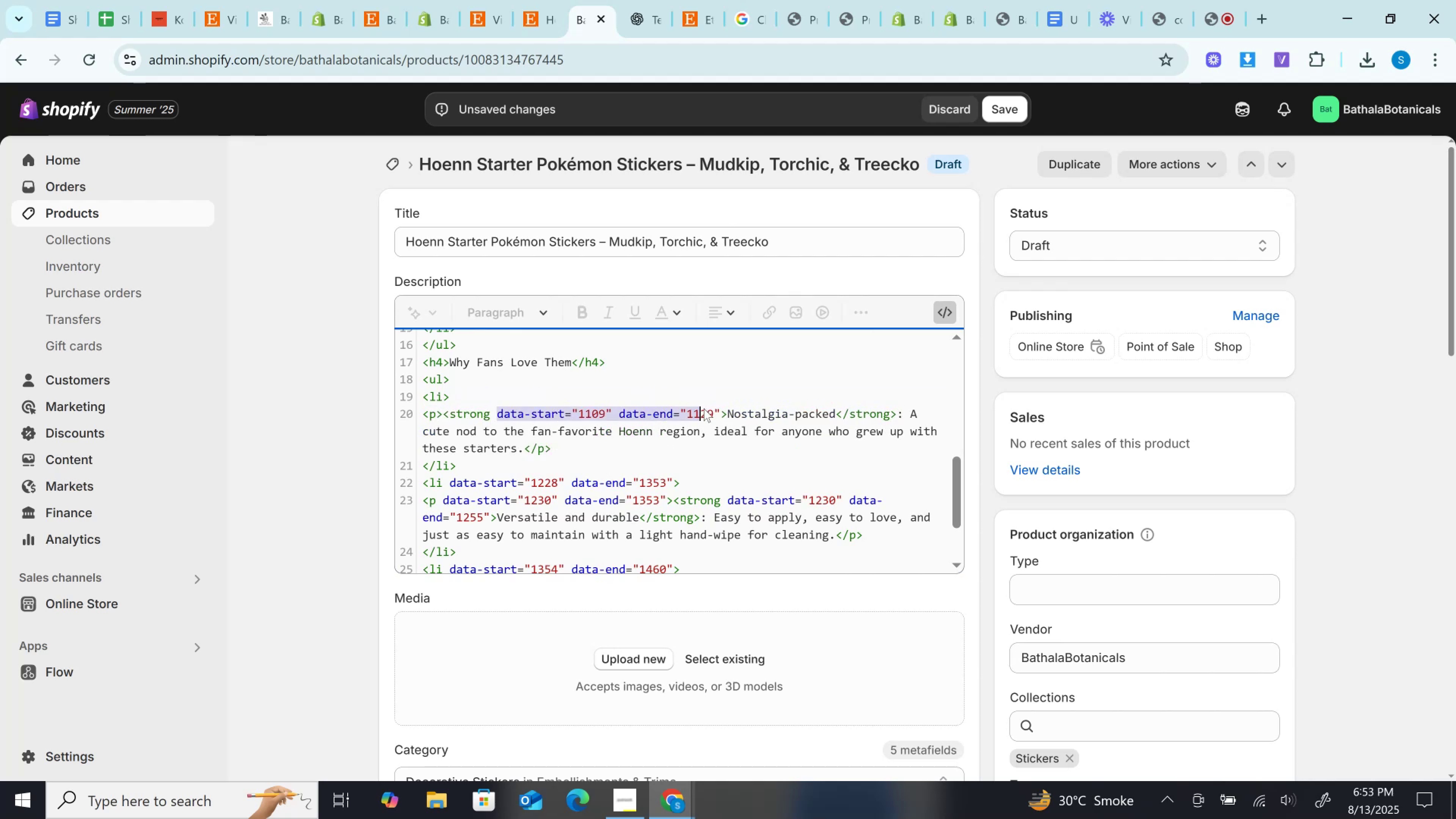 
key(Backspace)
 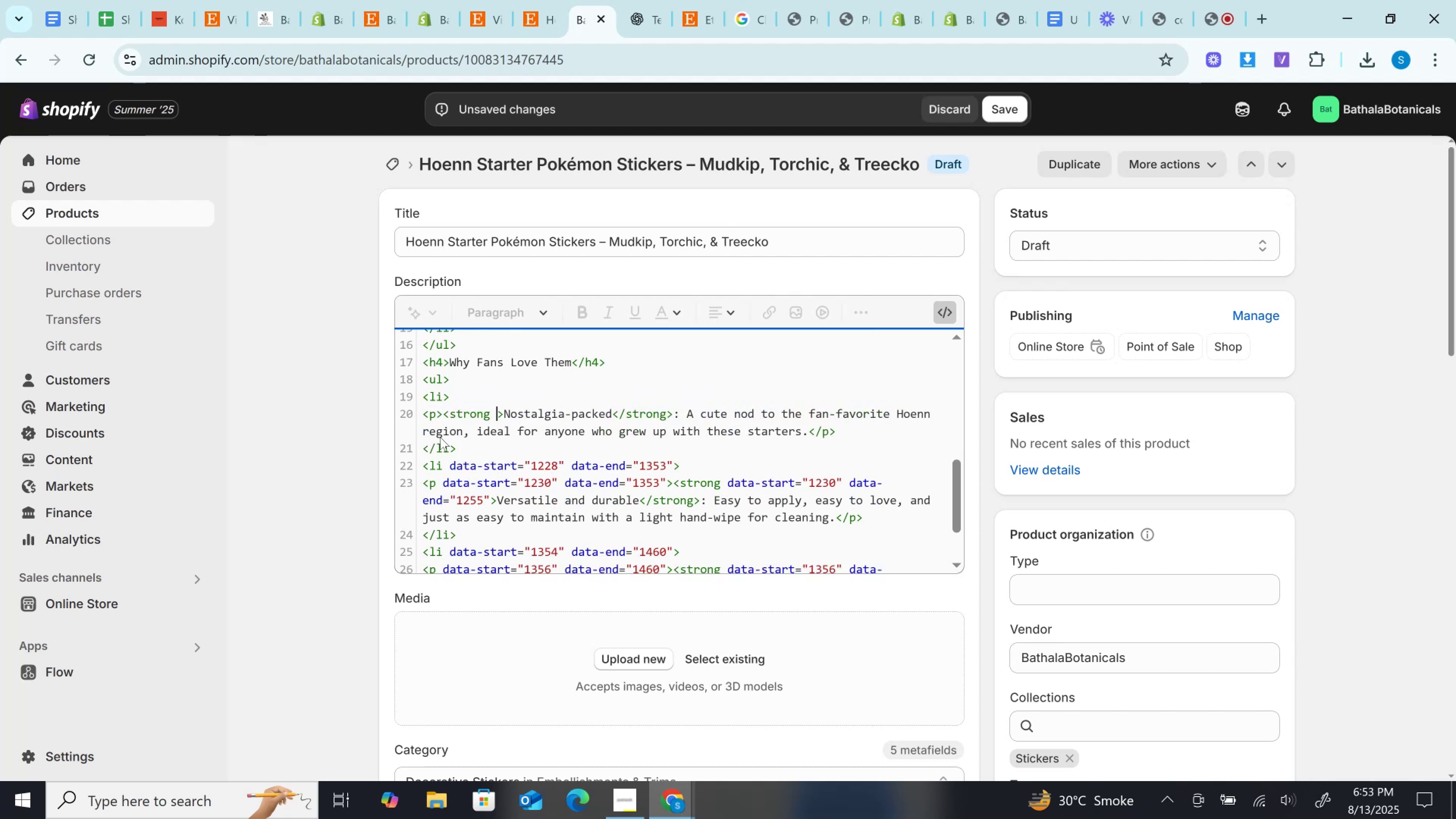 
key(Backspace)
 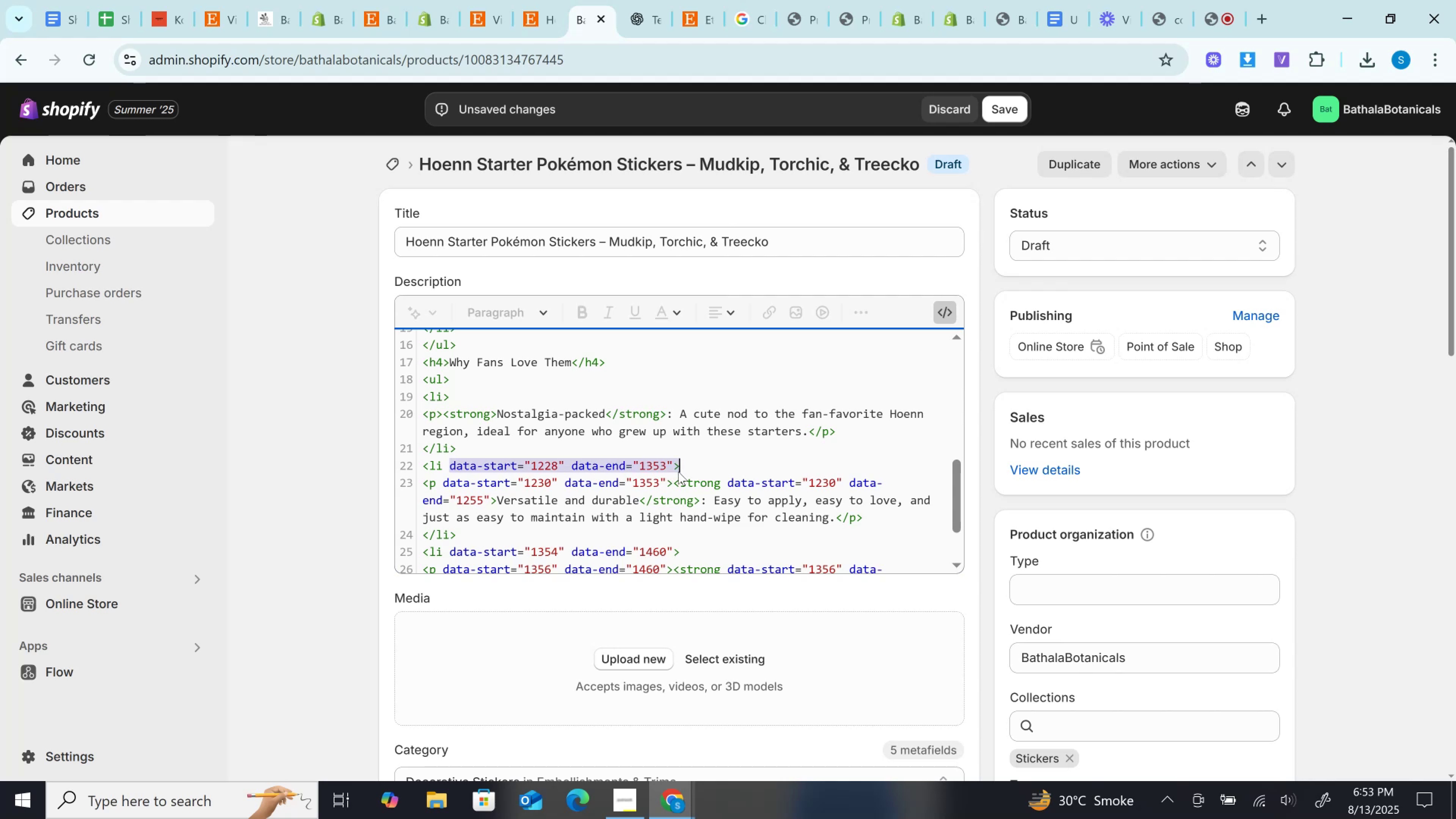 
key(Backspace)
 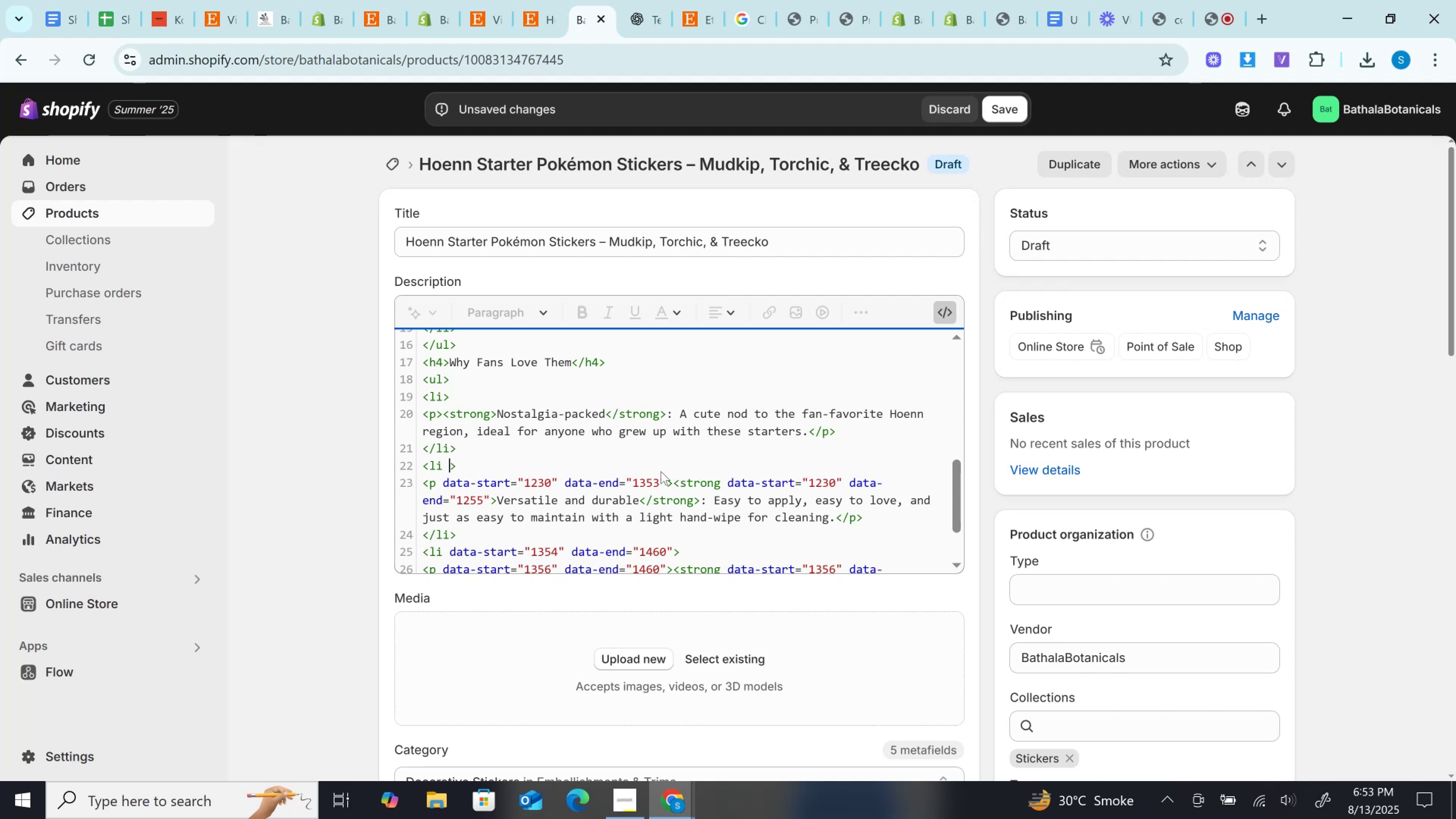 
key(Backspace)
 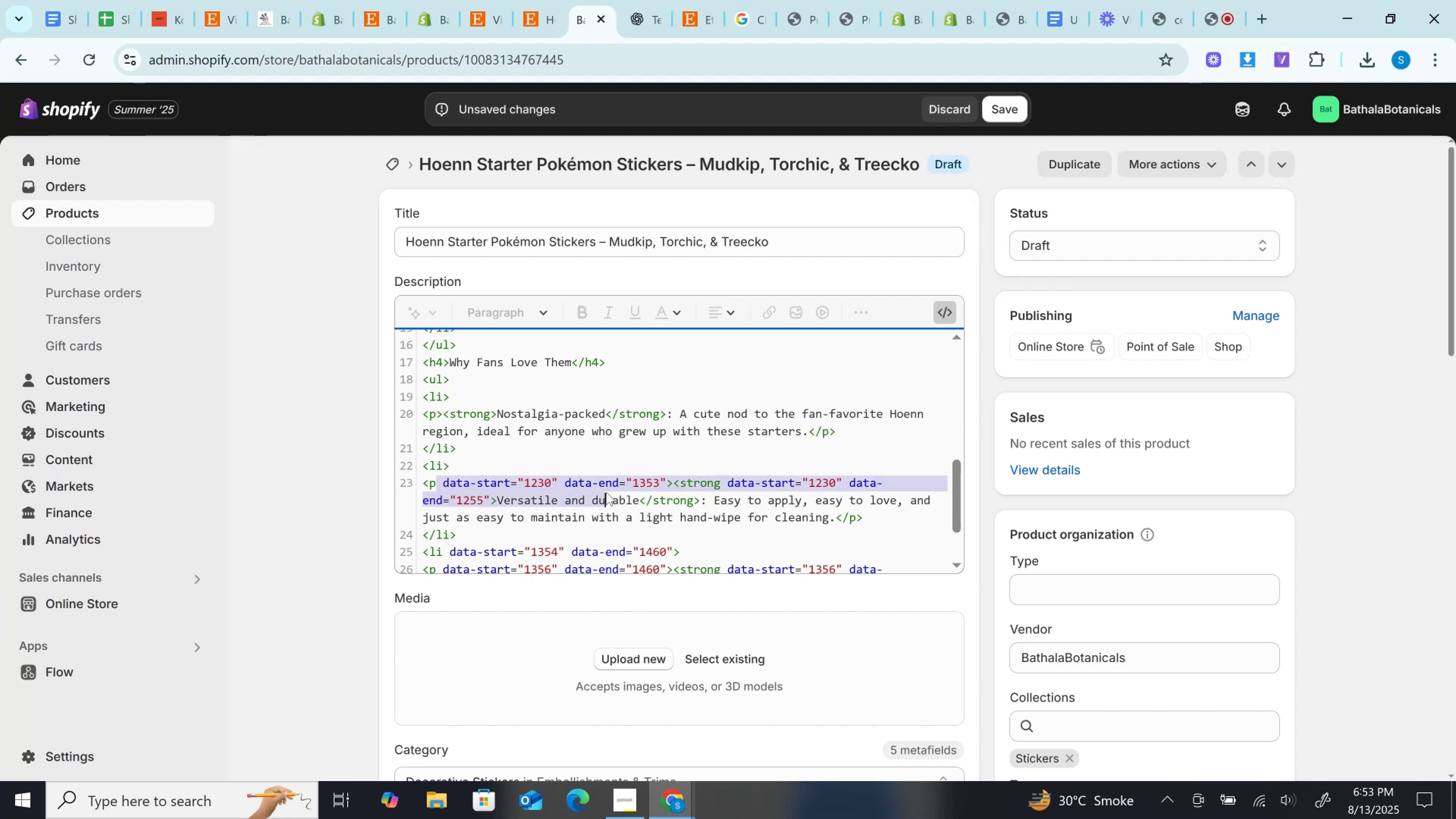 
key(Backspace)
 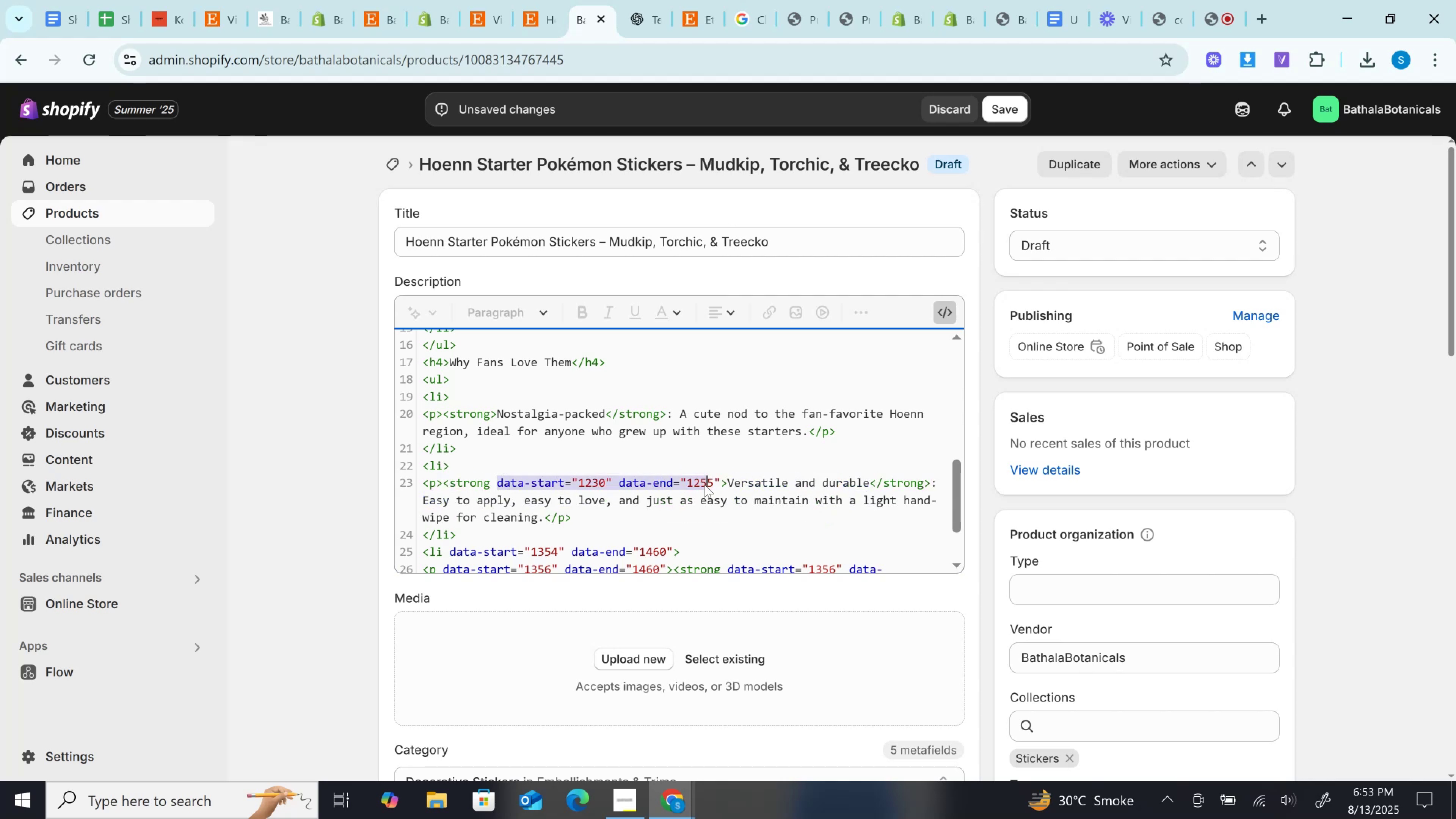 
key(Backspace)
 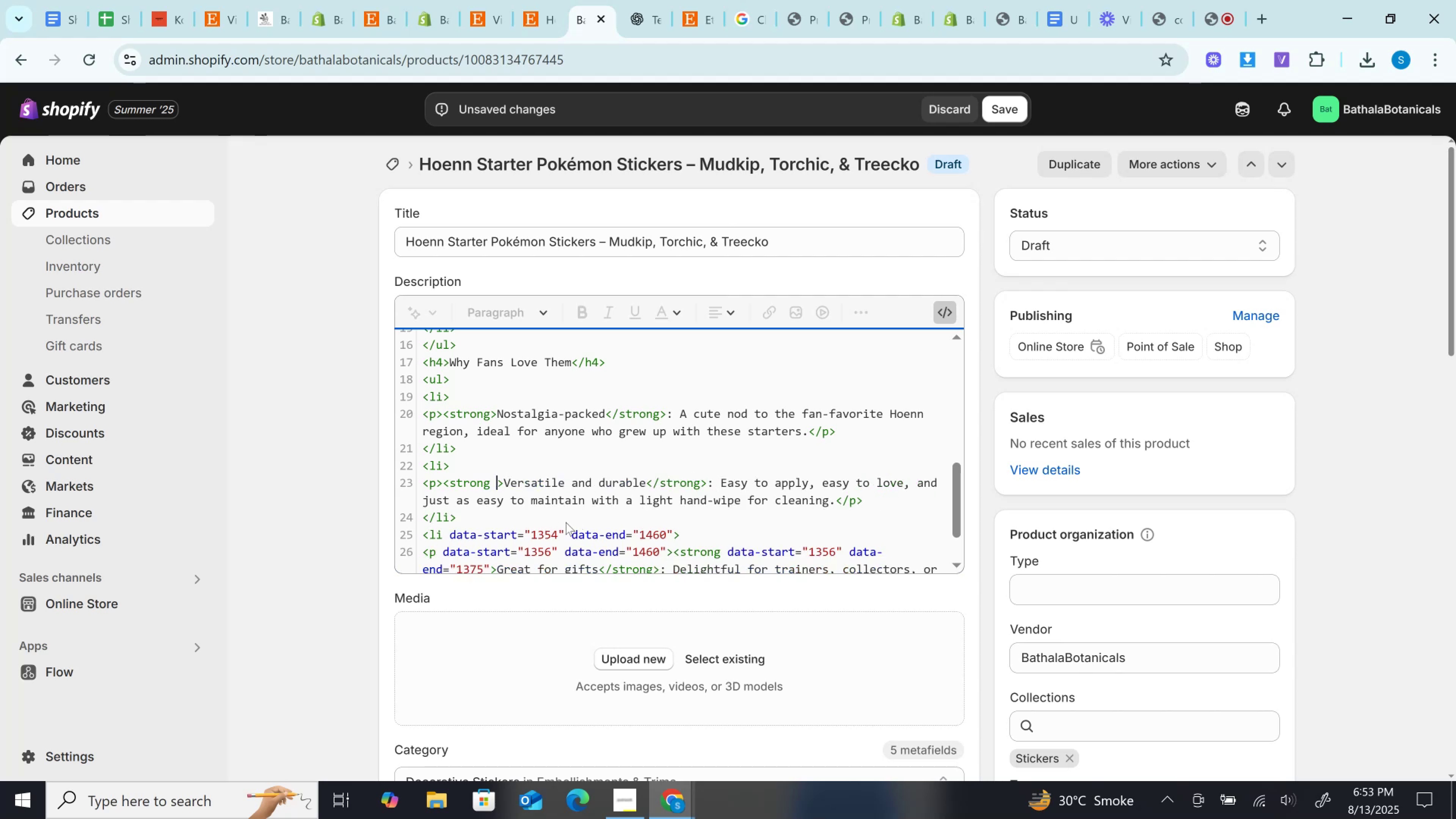 
key(Backspace)
 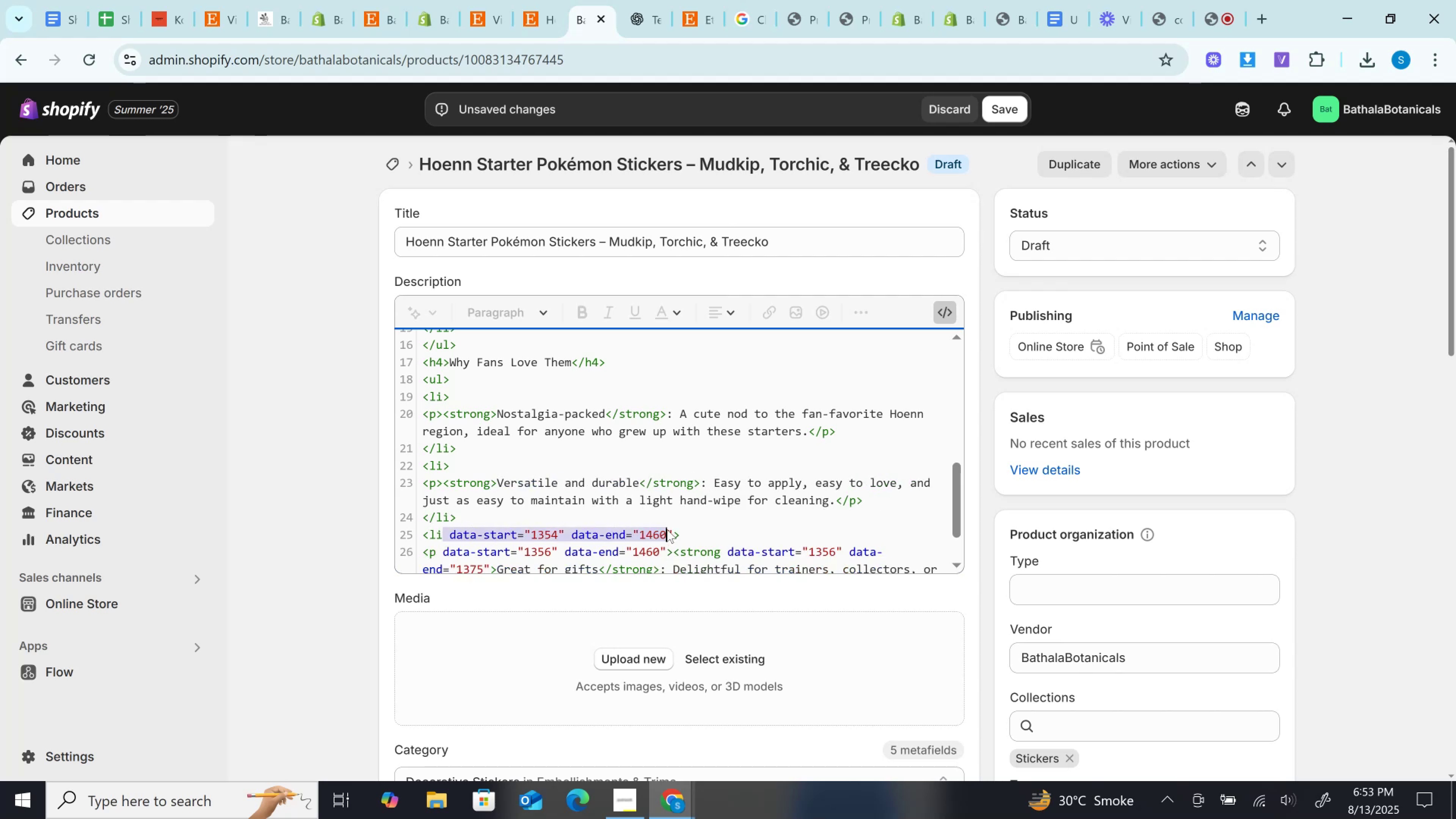 
key(Backspace)
 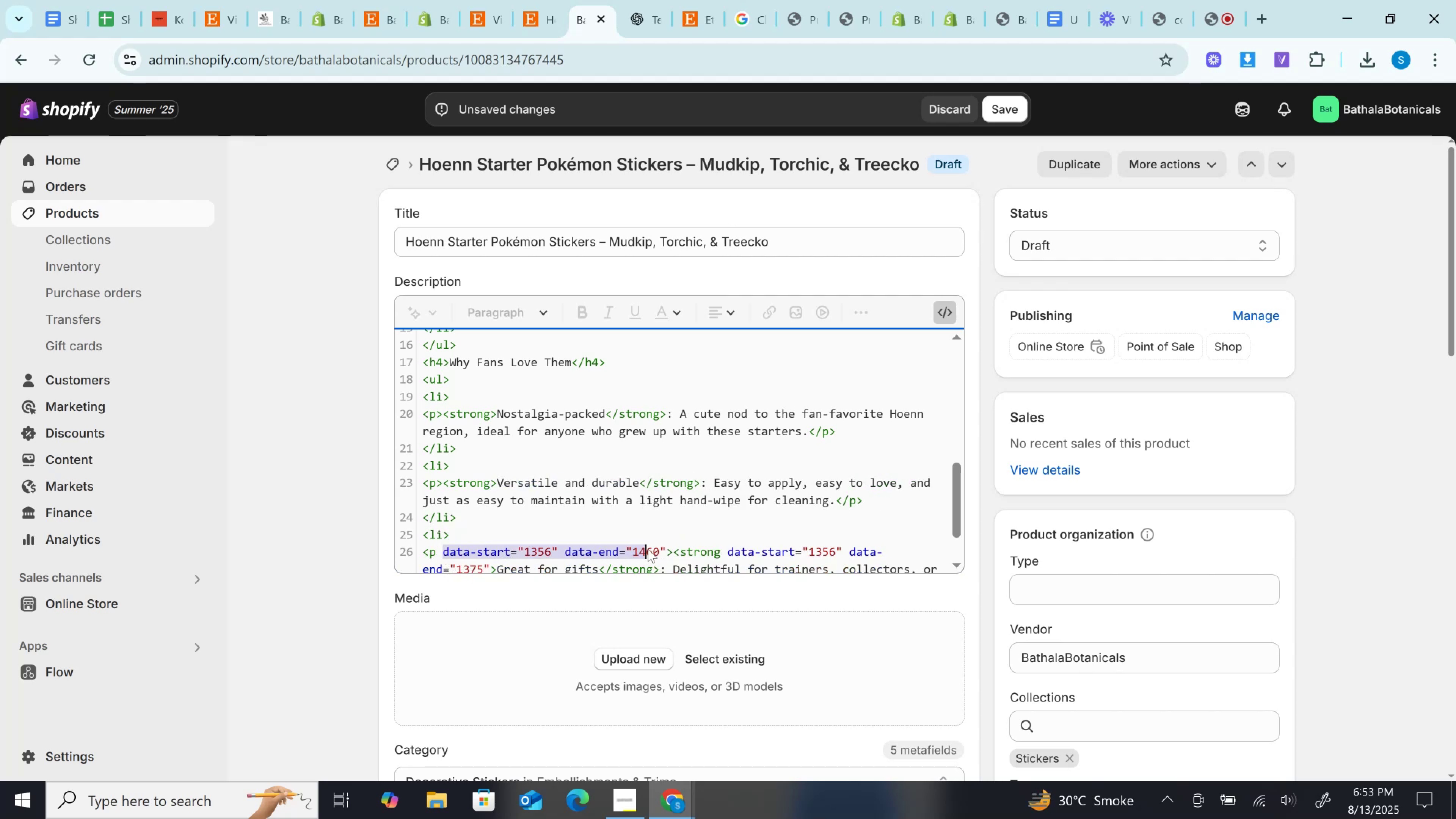 
key(Backspace)
 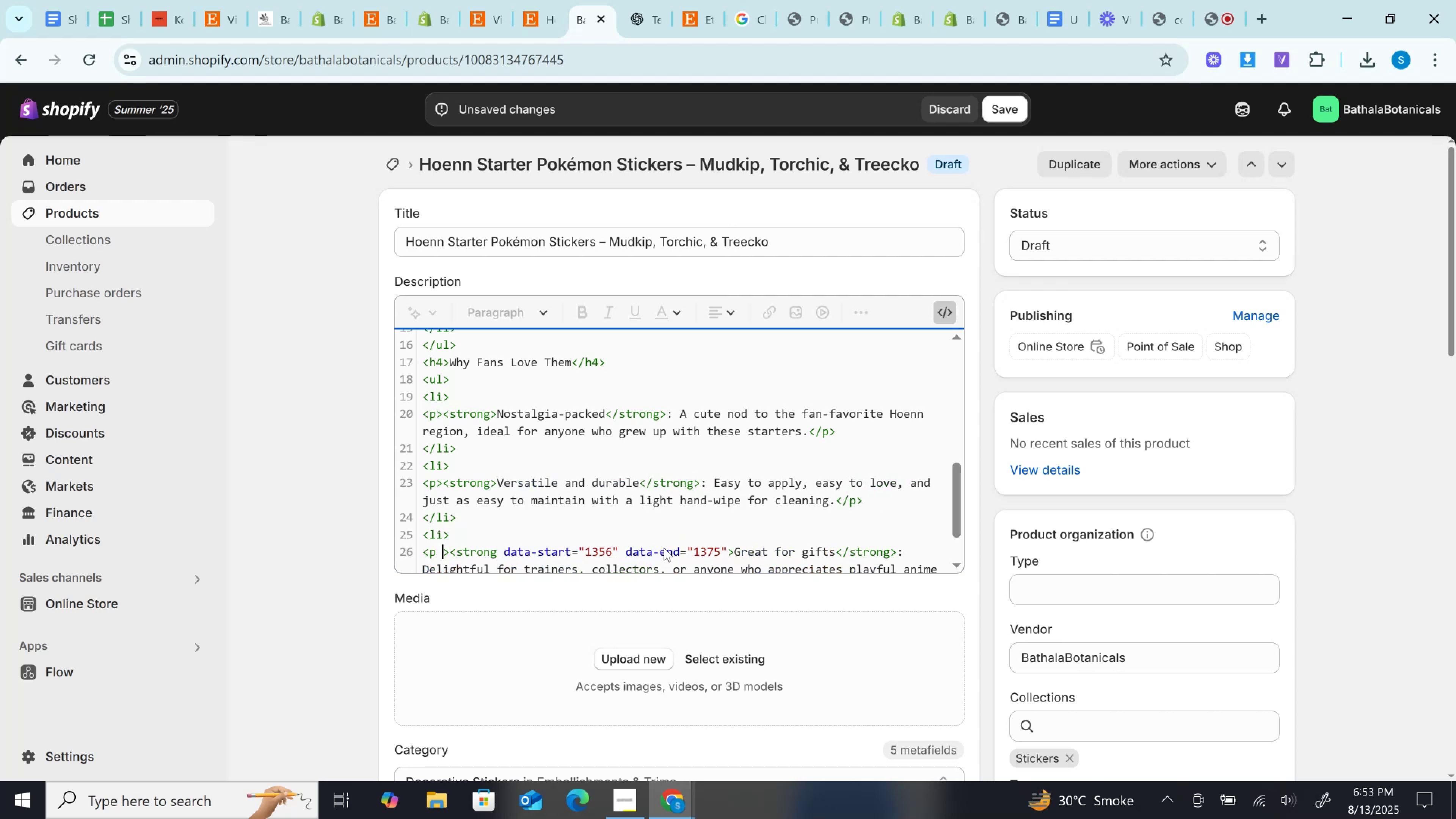 
key(Backspace)
 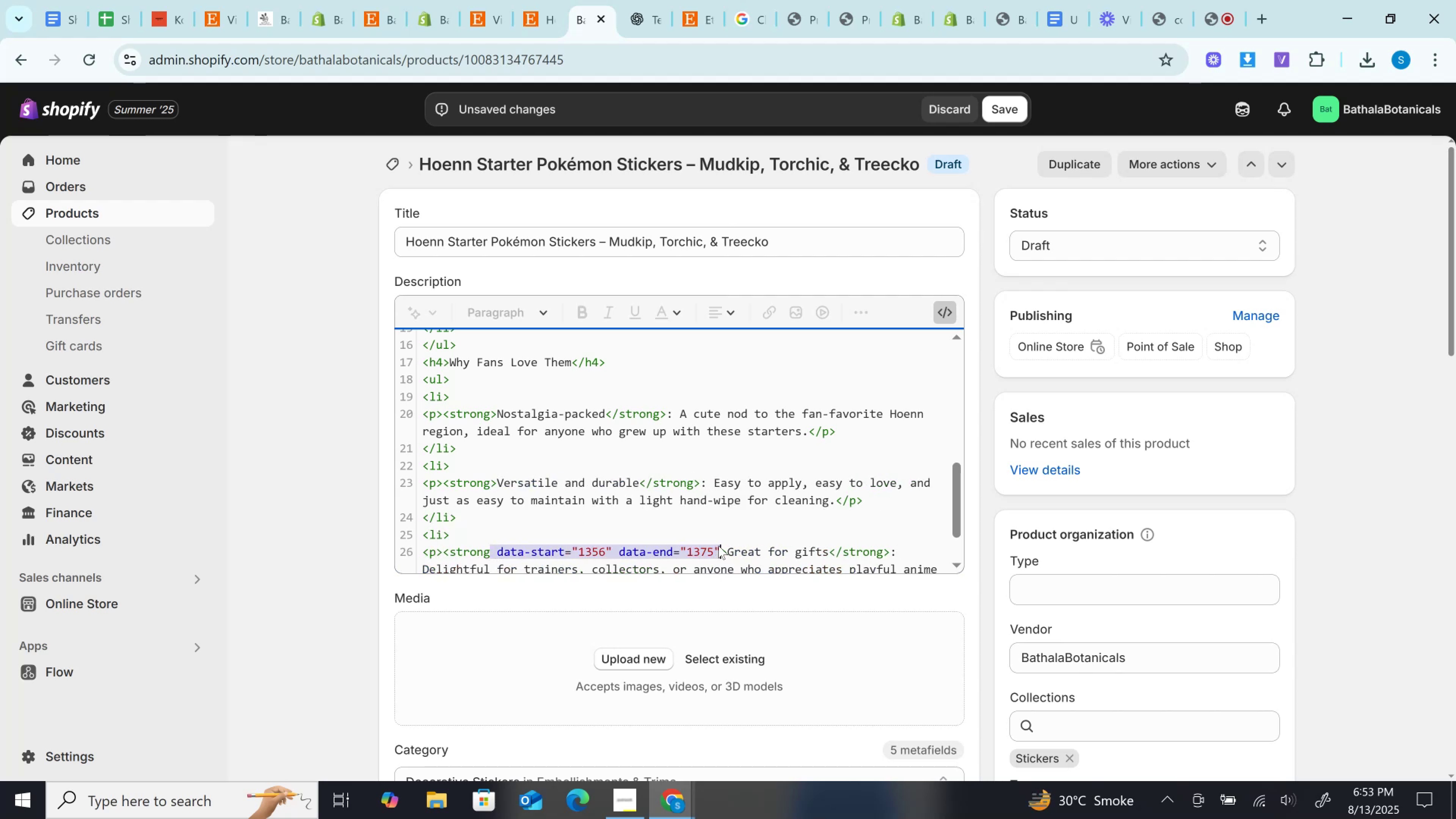 
key(Backspace)
 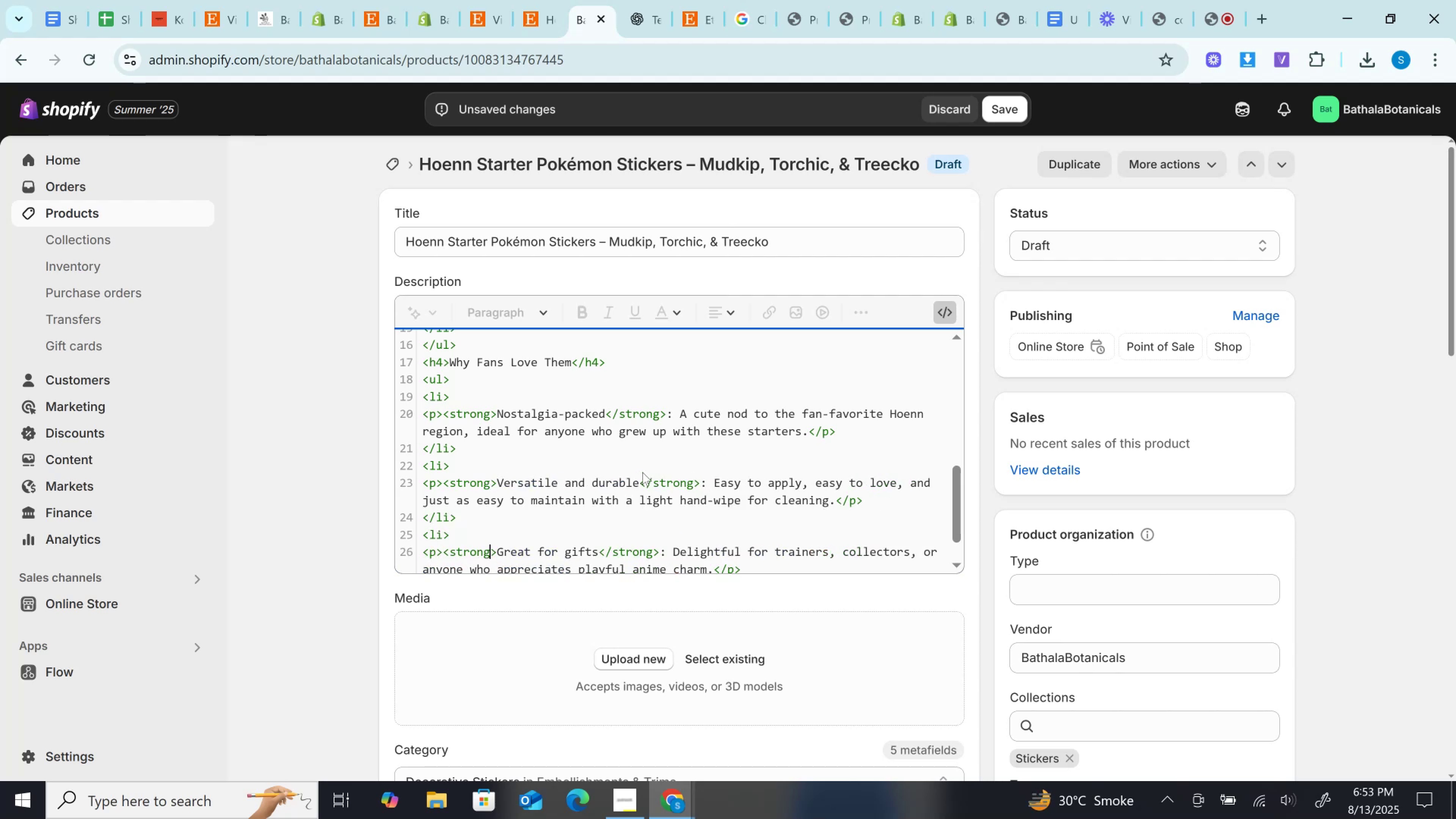 
scroll: coordinate [651, 462], scroll_direction: down, amount: 1.0
 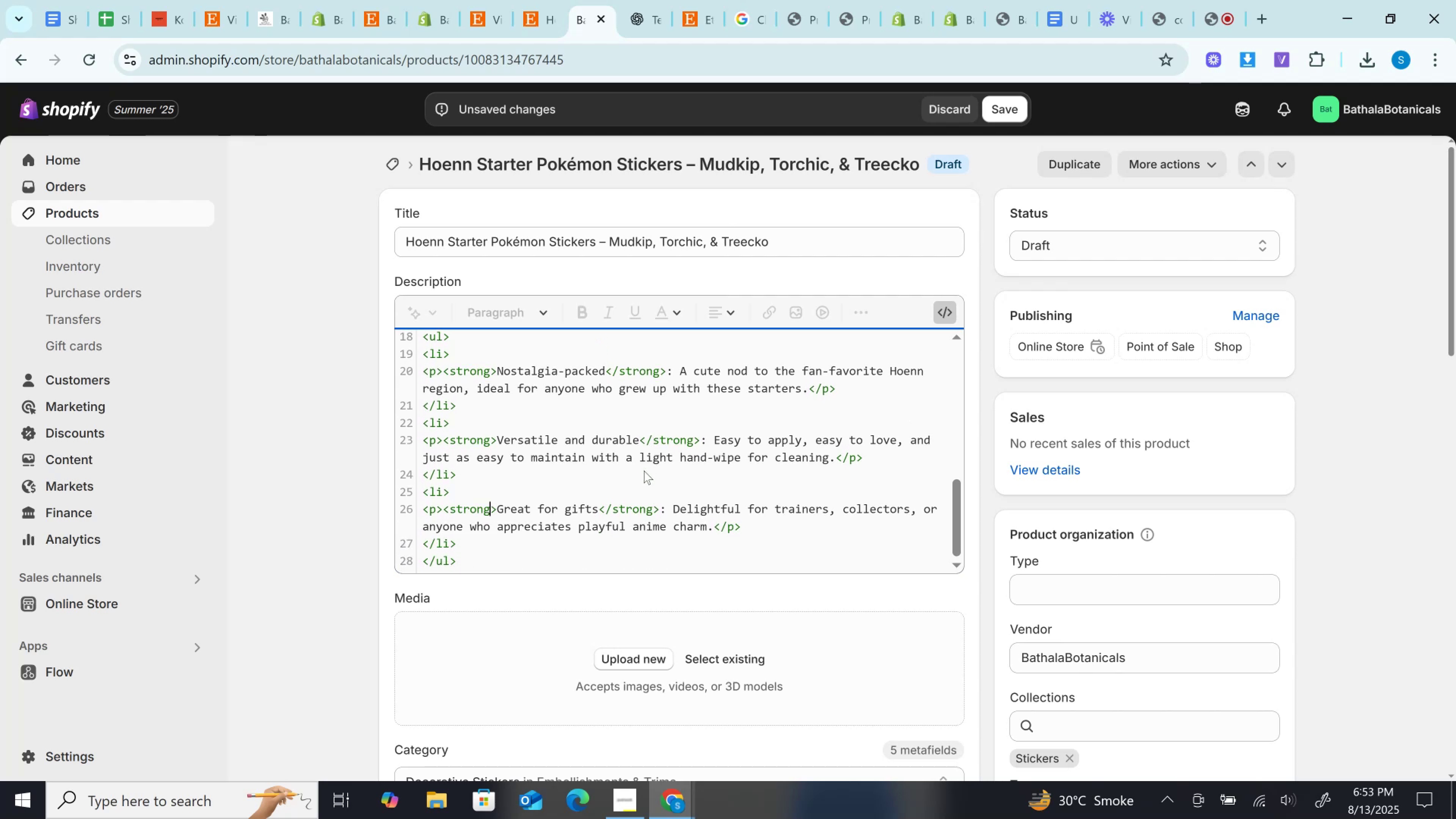 
scroll: coordinate [643, 323], scroll_direction: up, amount: 1.0
 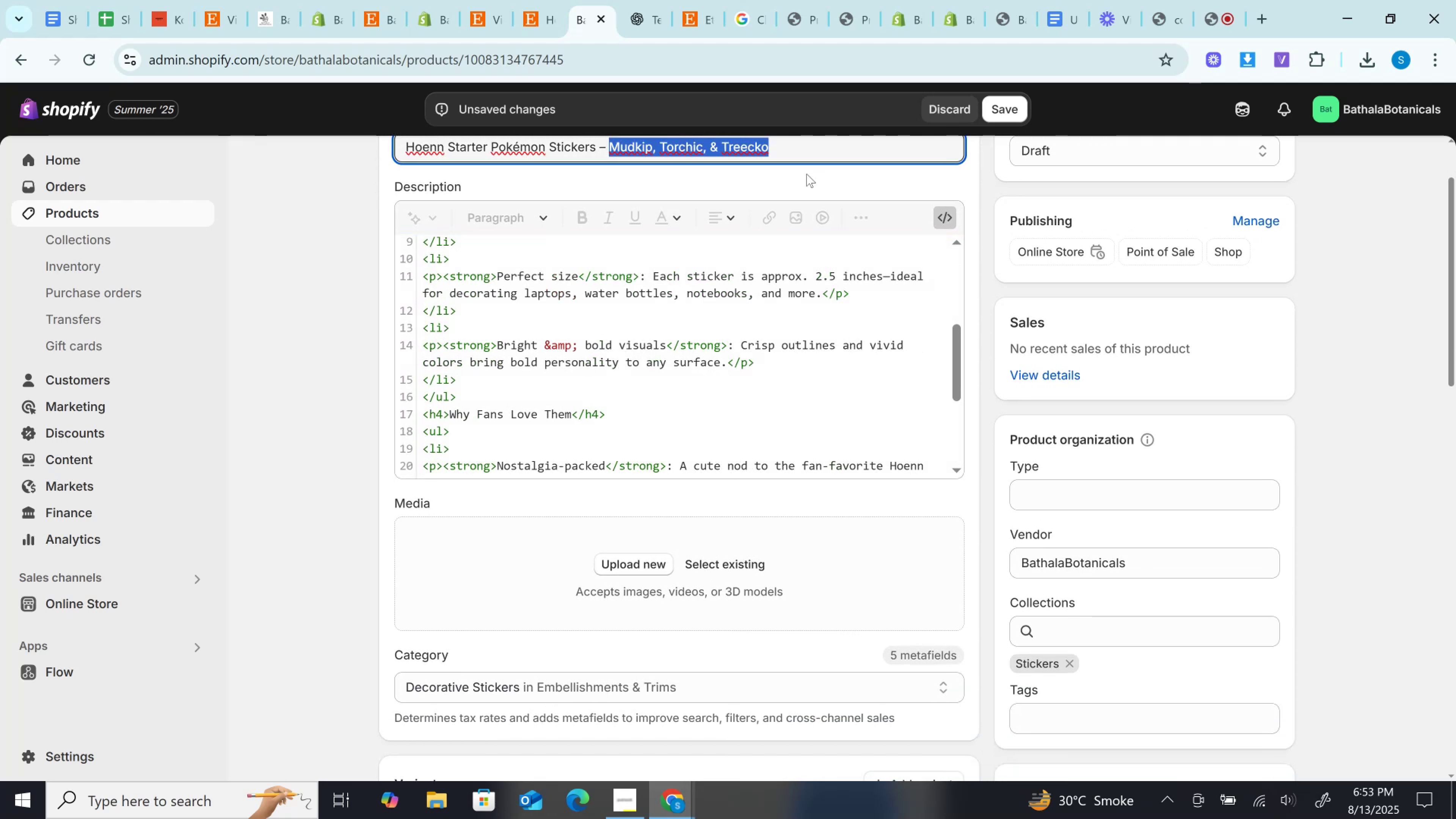 
key(Control+C)
 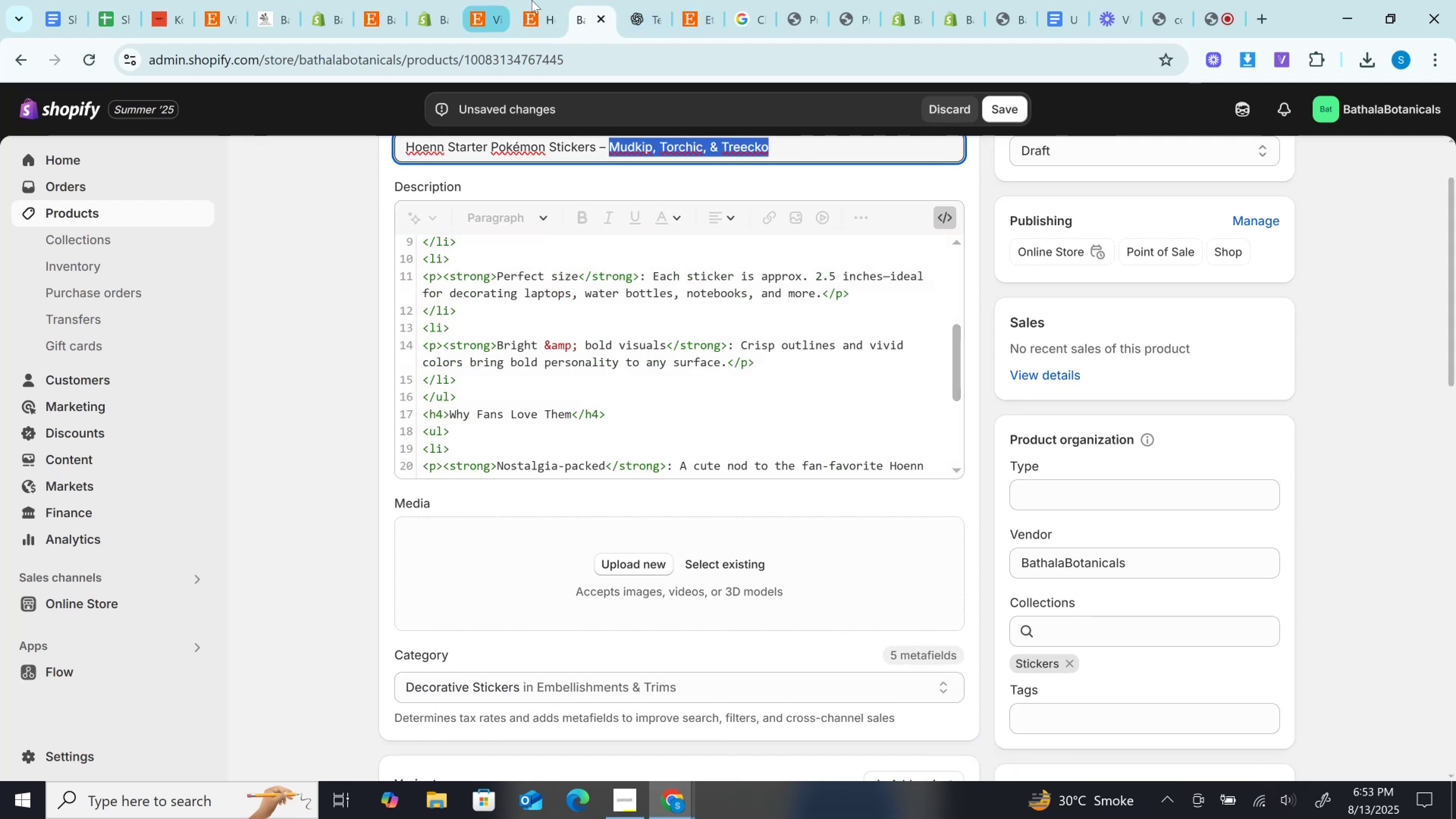 
left_click([552, 0])
 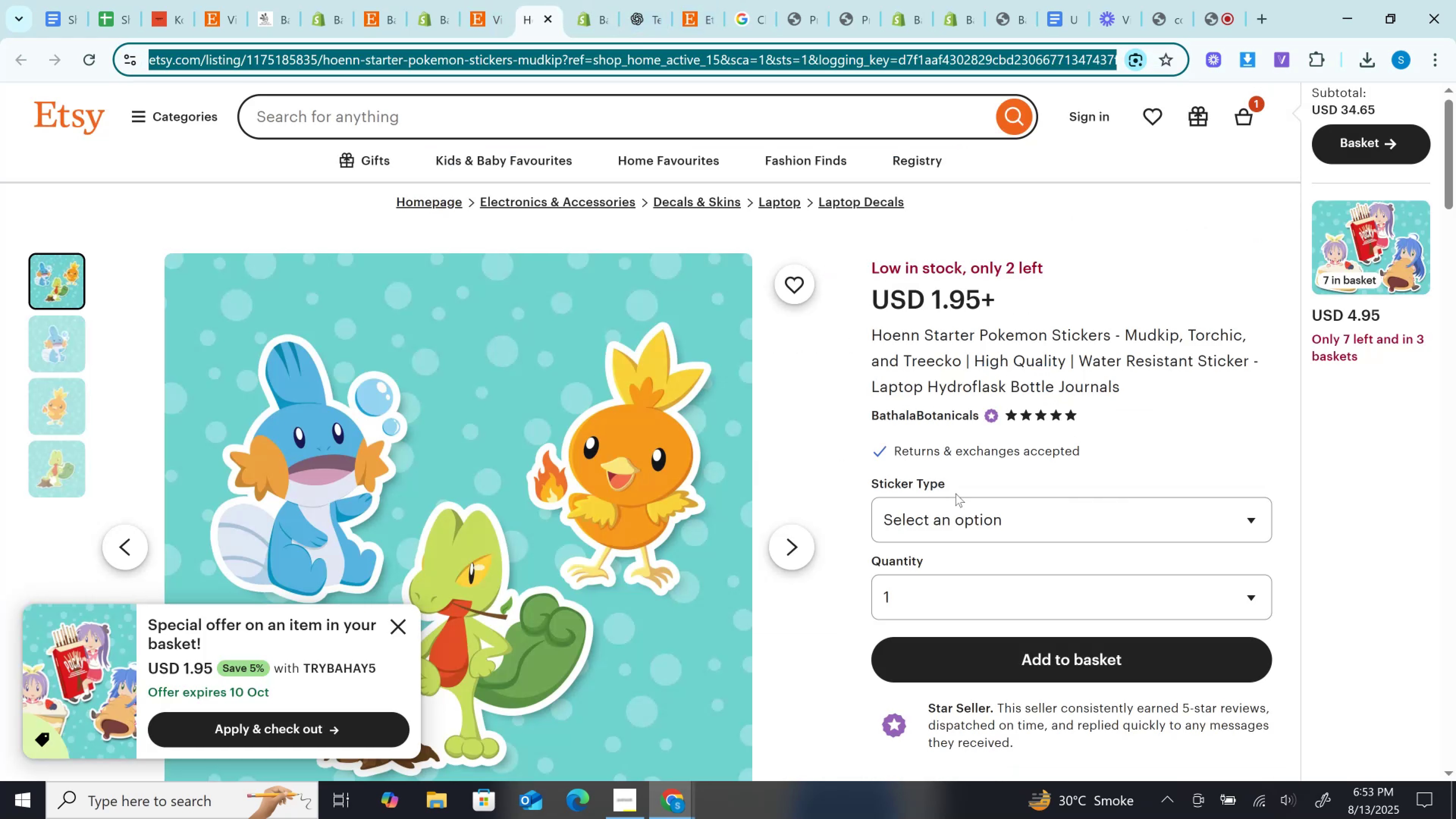 
left_click([958, 518])
 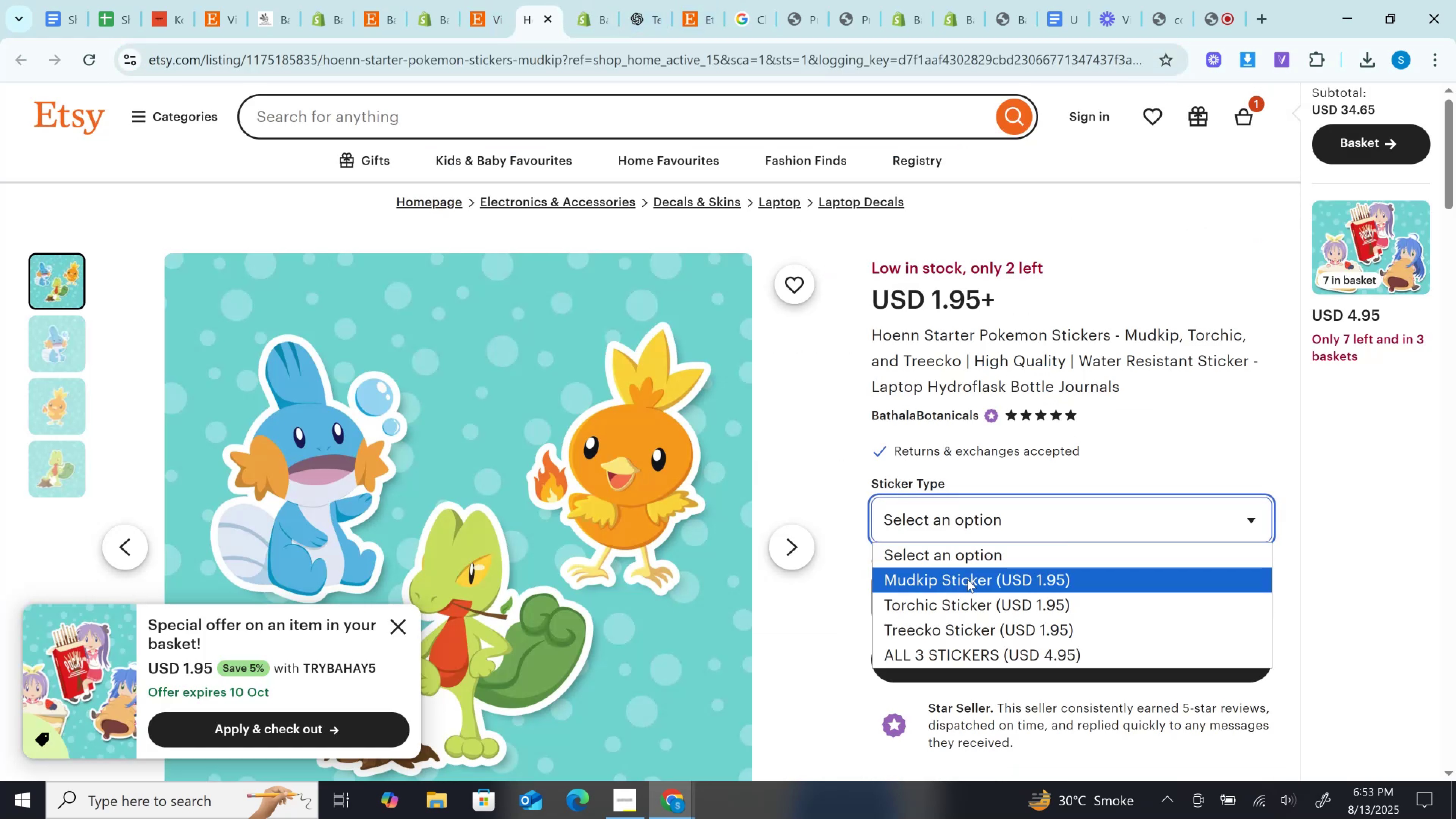 
left_click([967, 579])
 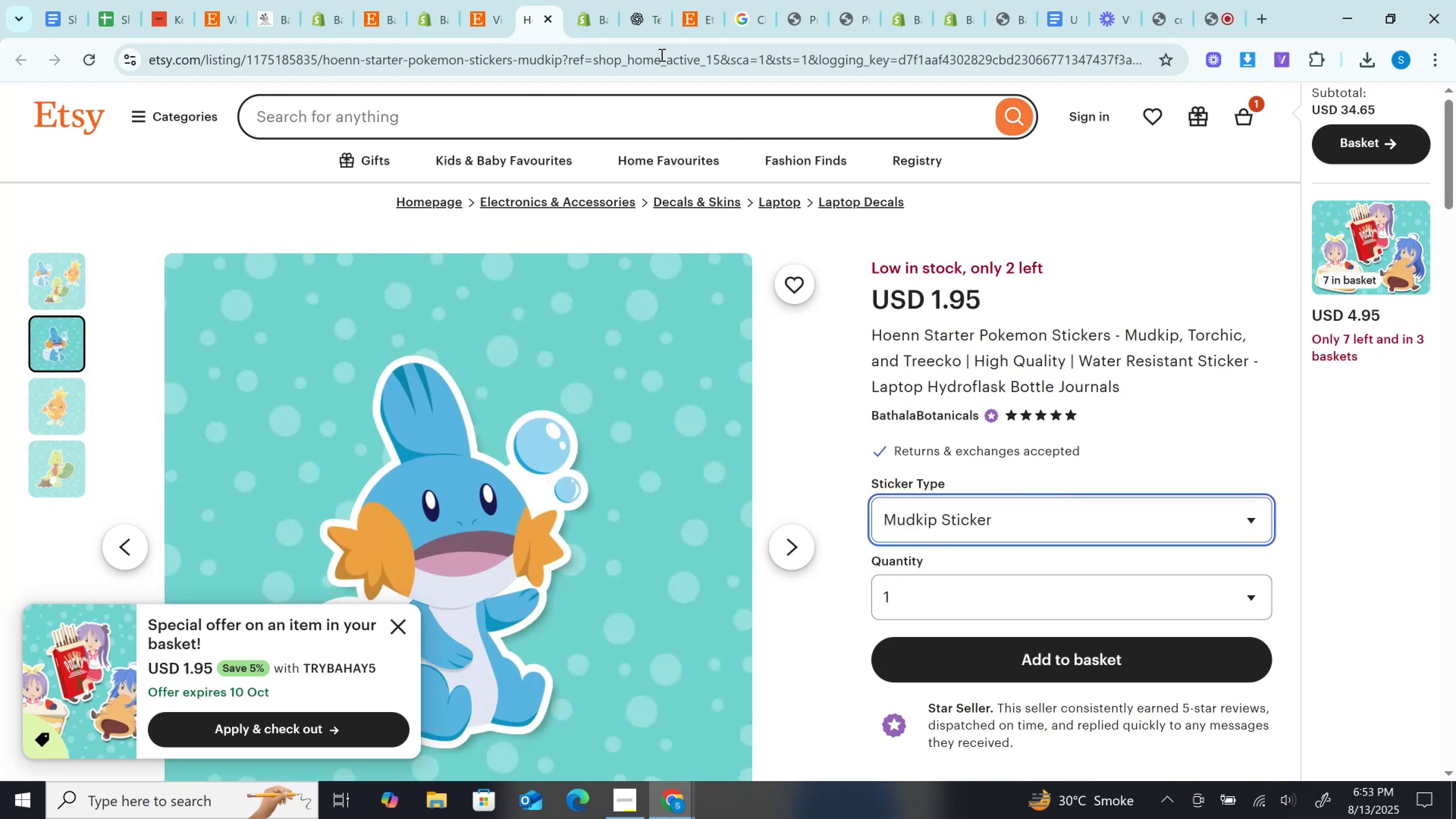 
left_click([583, 0])
 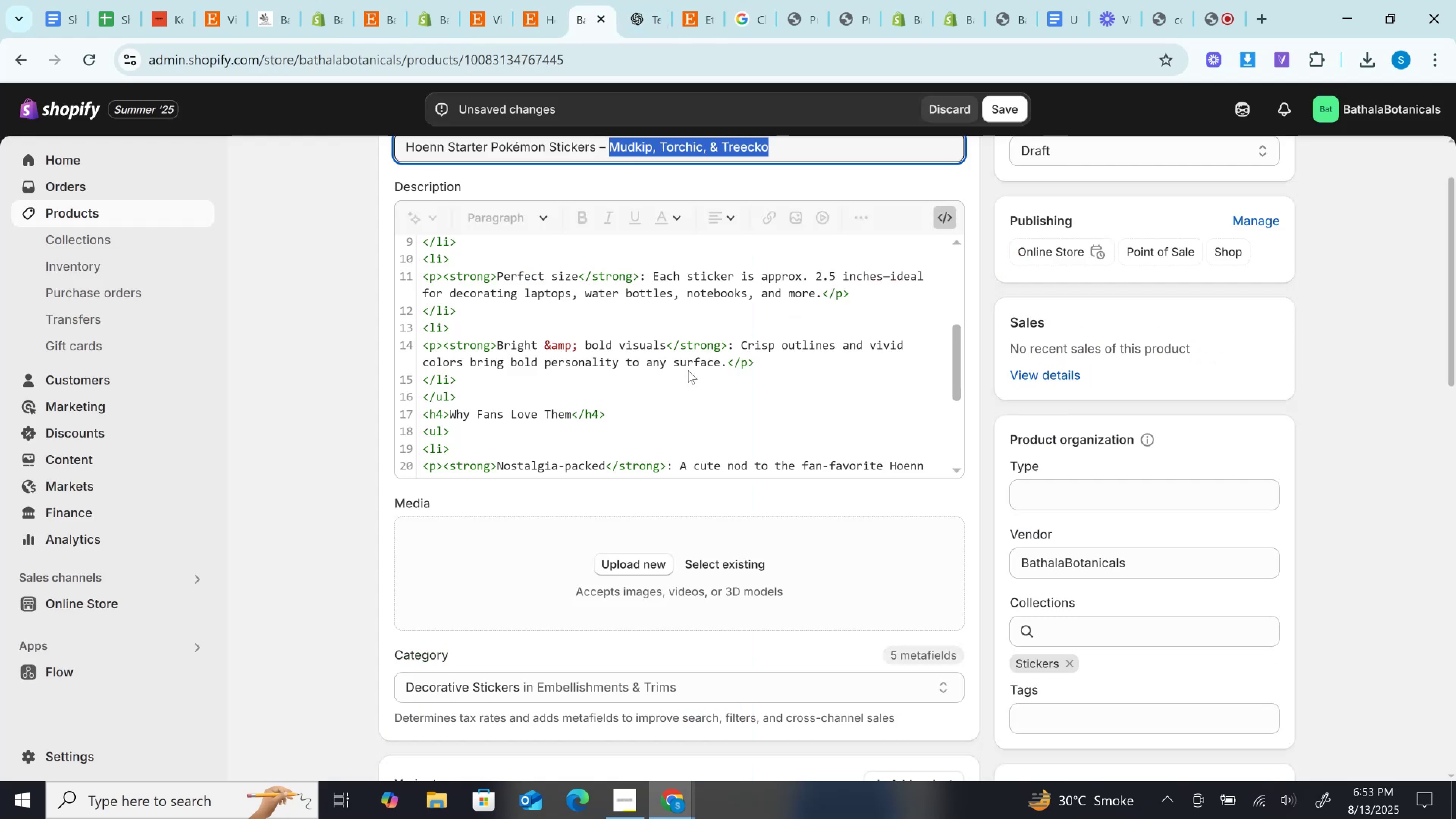 
scroll: coordinate [654, 609], scroll_direction: down, amount: 12.0
 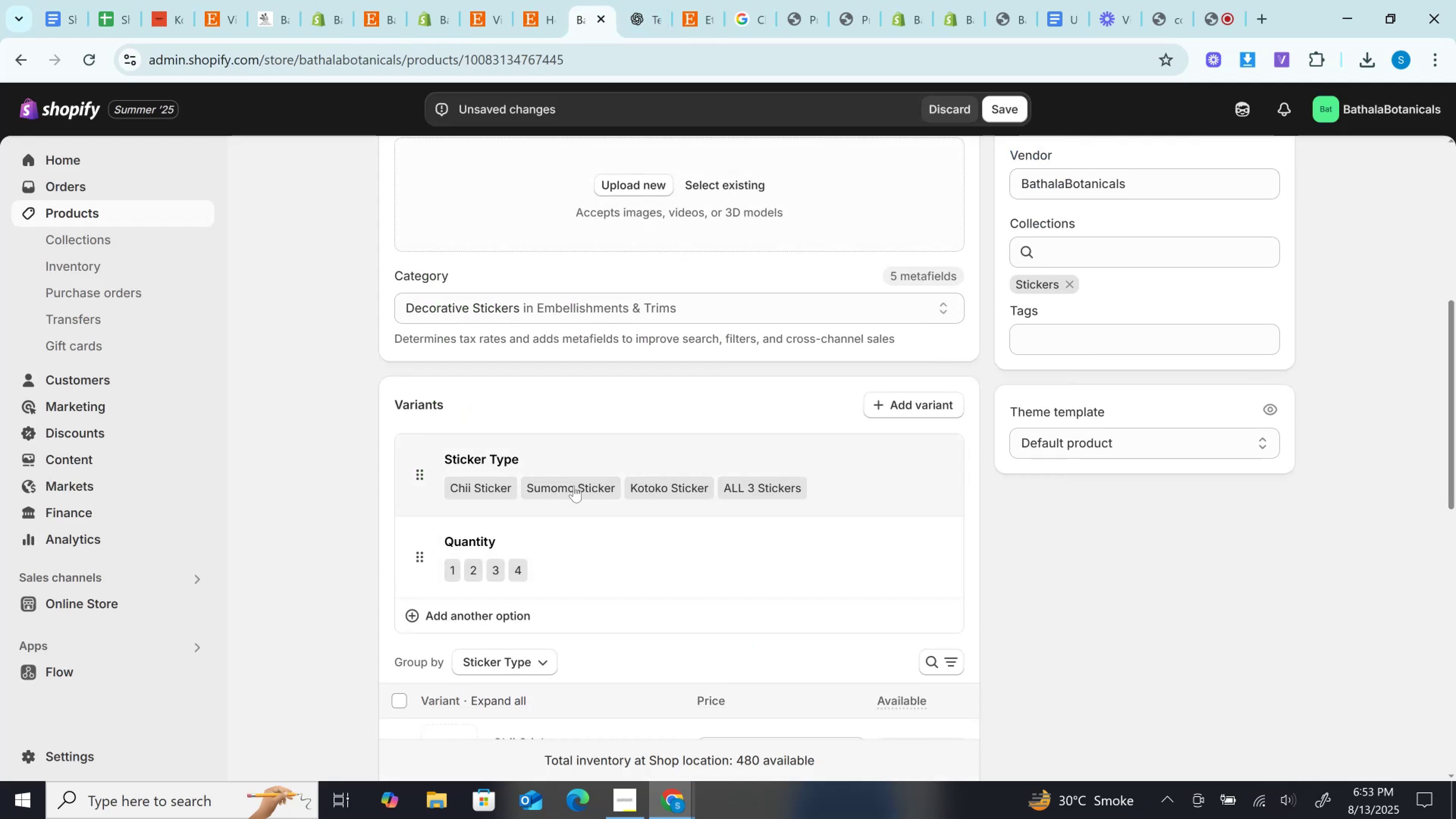 
left_click([643, 459])
 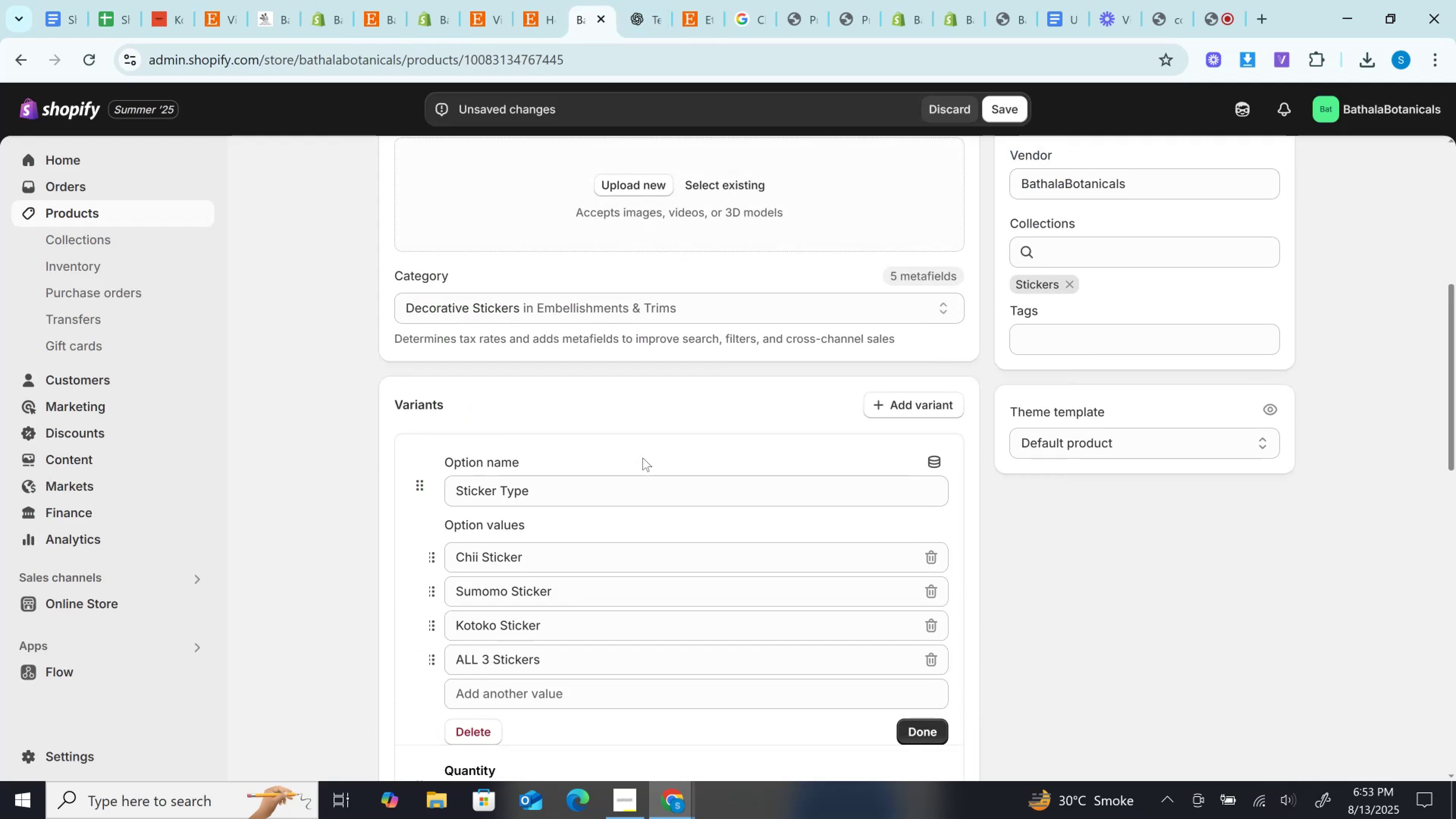 
scroll: coordinate [643, 458], scroll_direction: down, amount: 1.0
 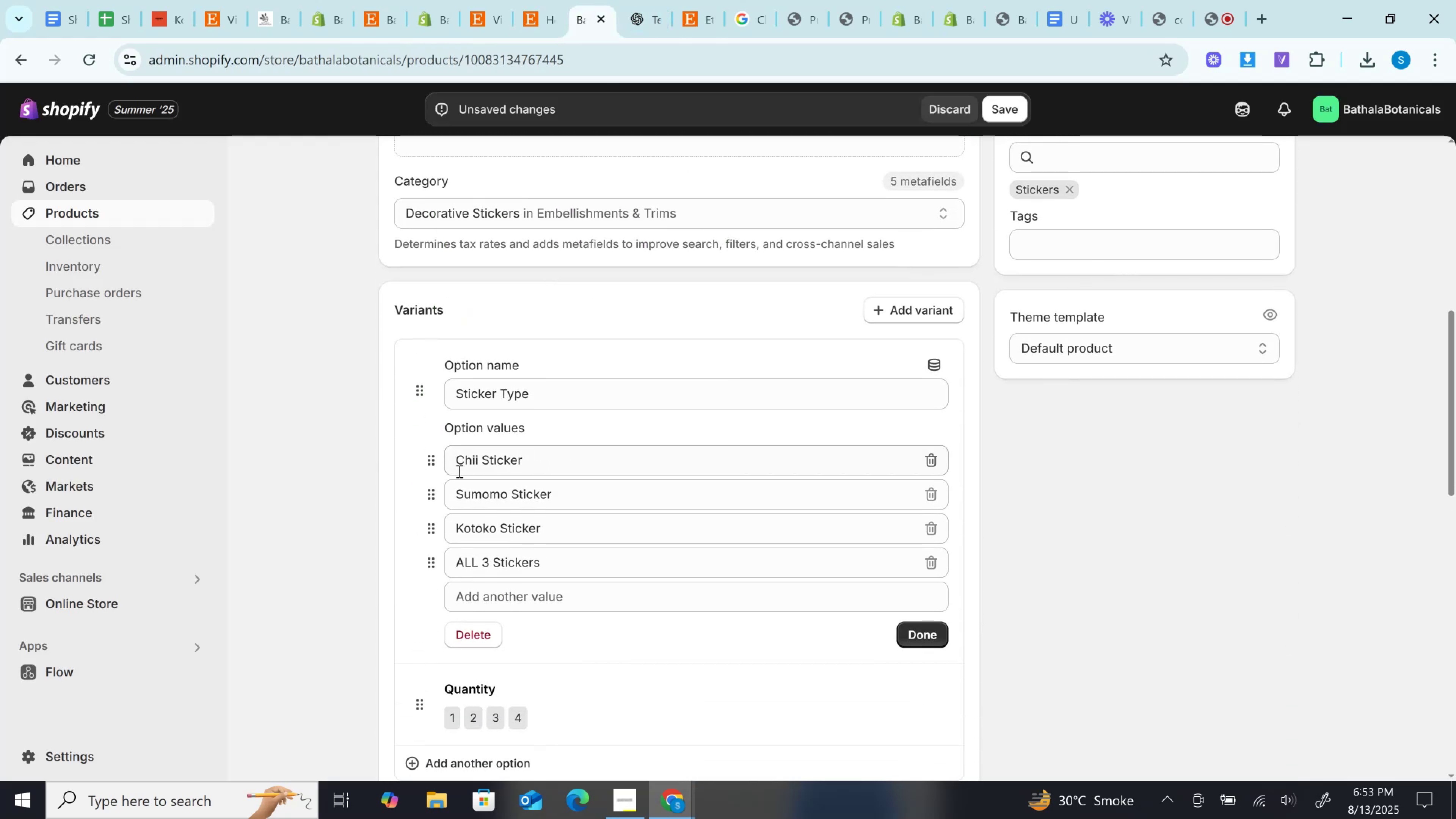 
left_click([463, 462])
 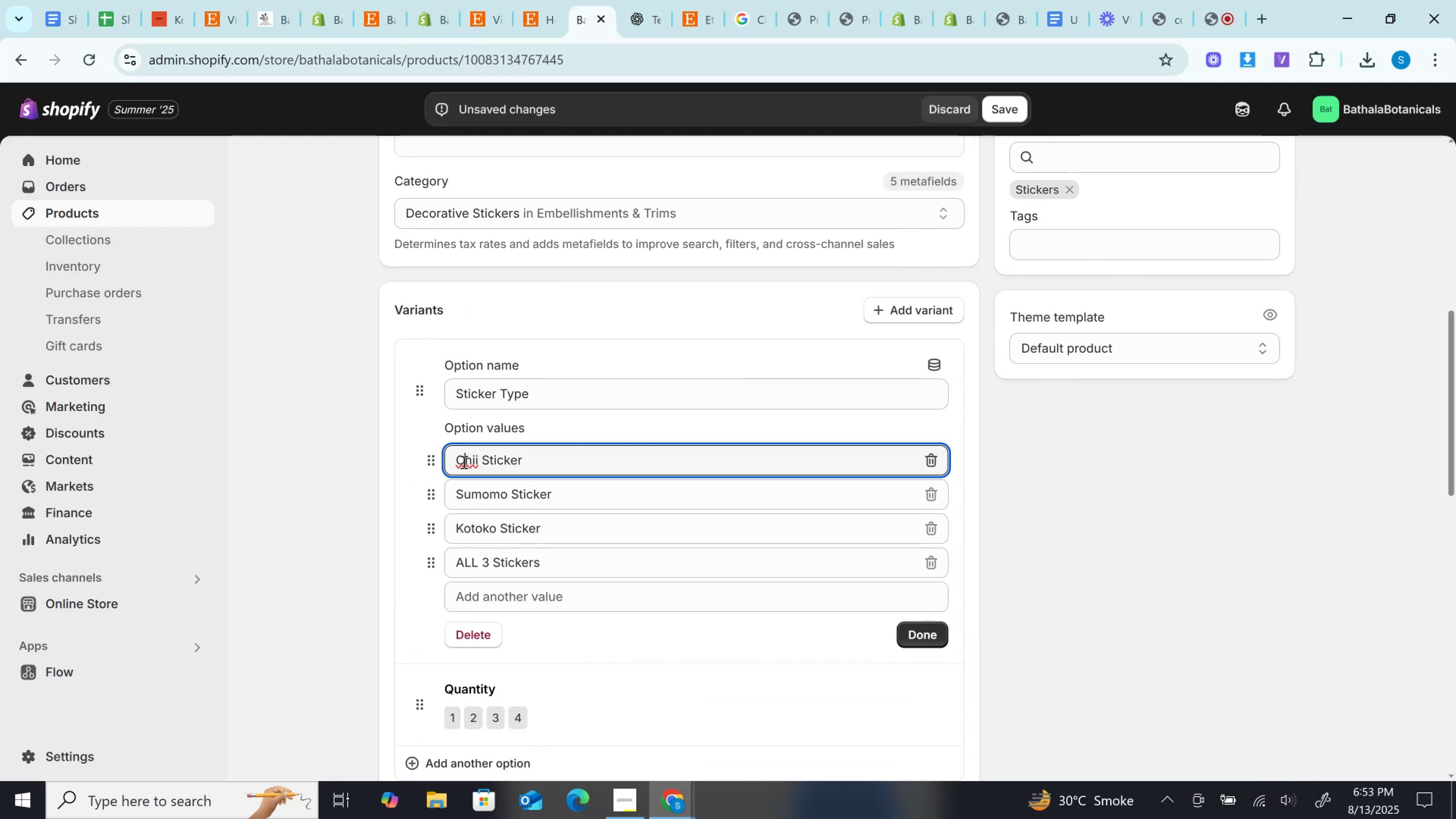 
double_click([463, 462])
 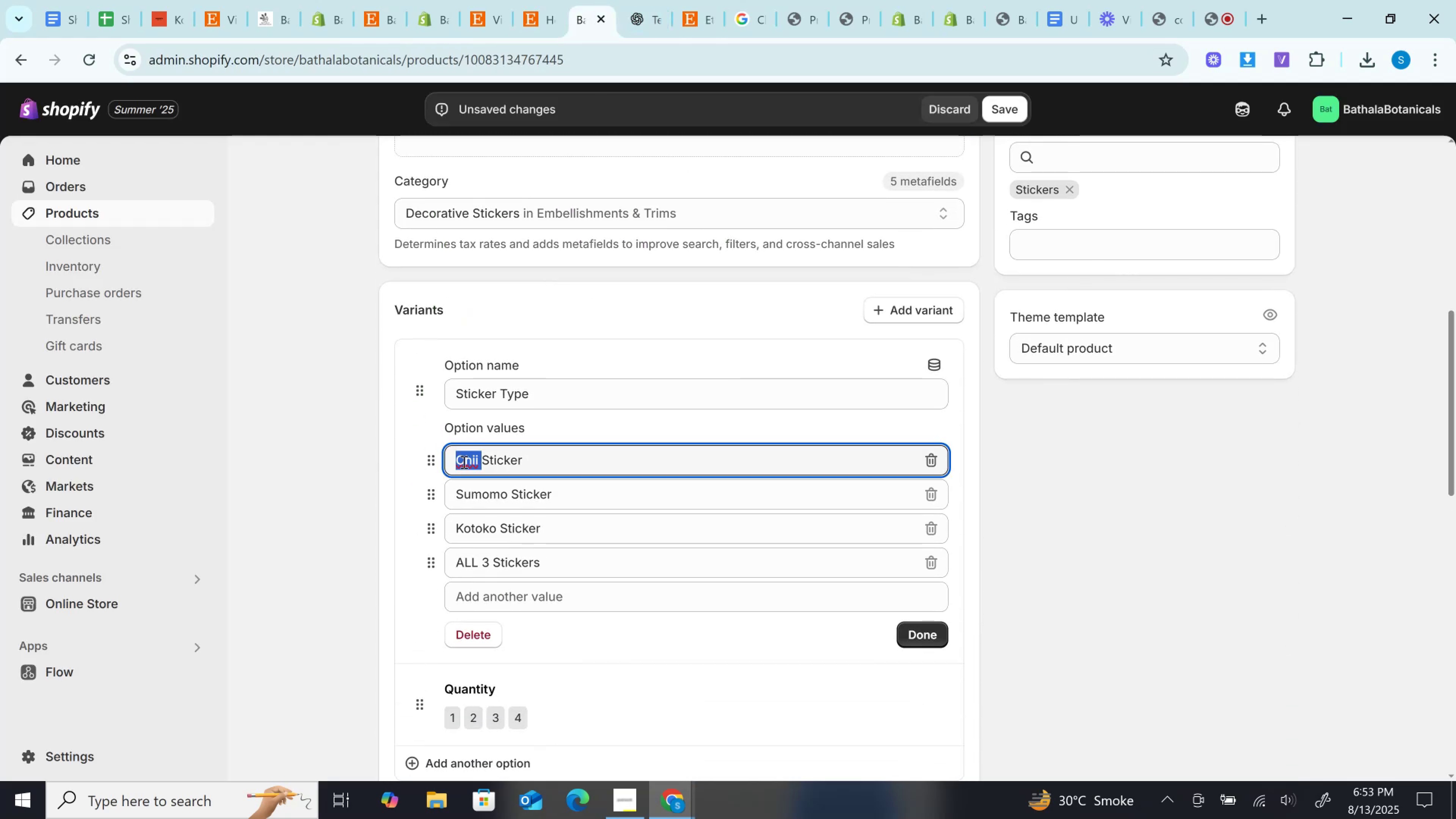 
key(Control+V)
 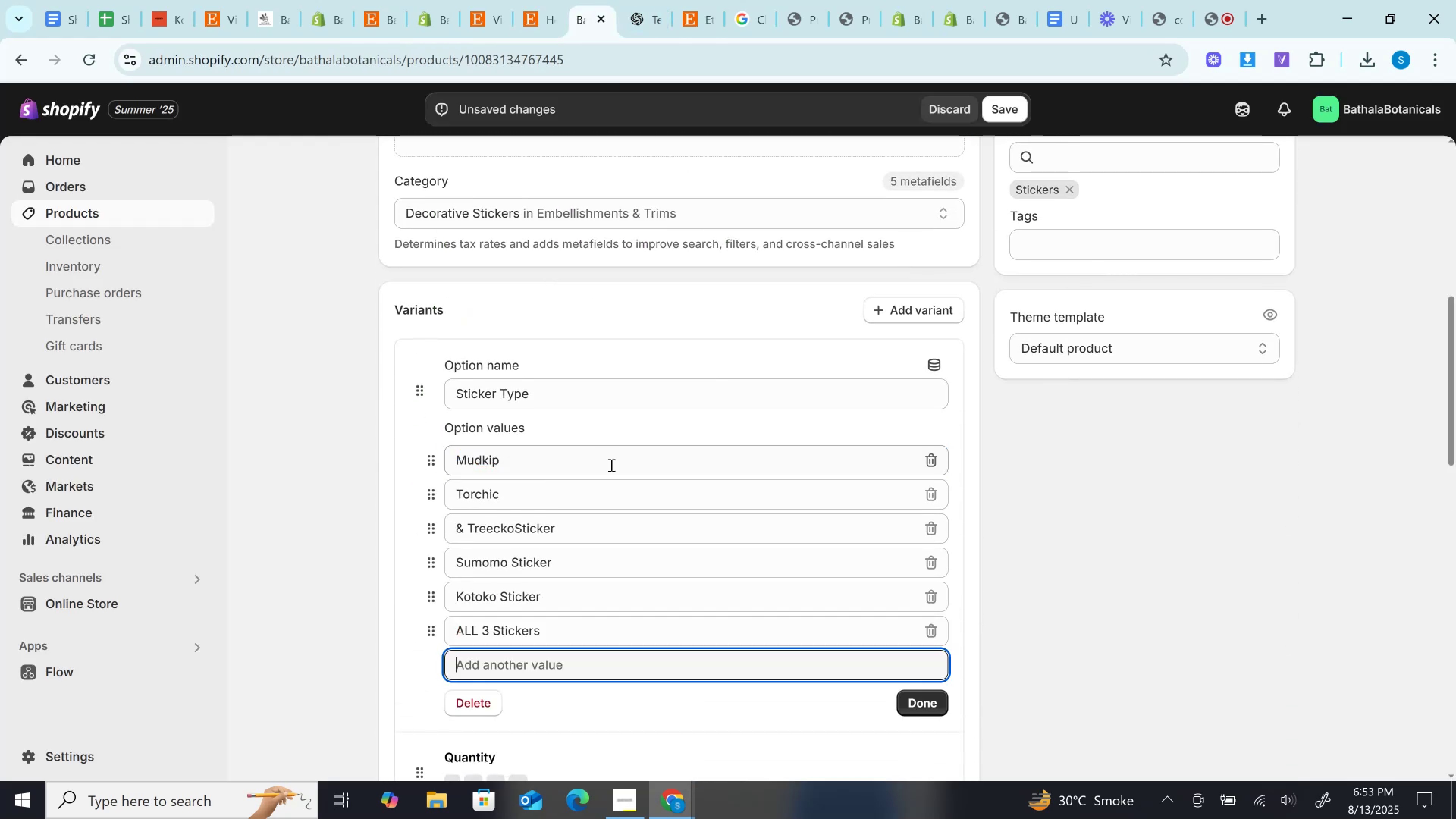 
key(Control+Z)
 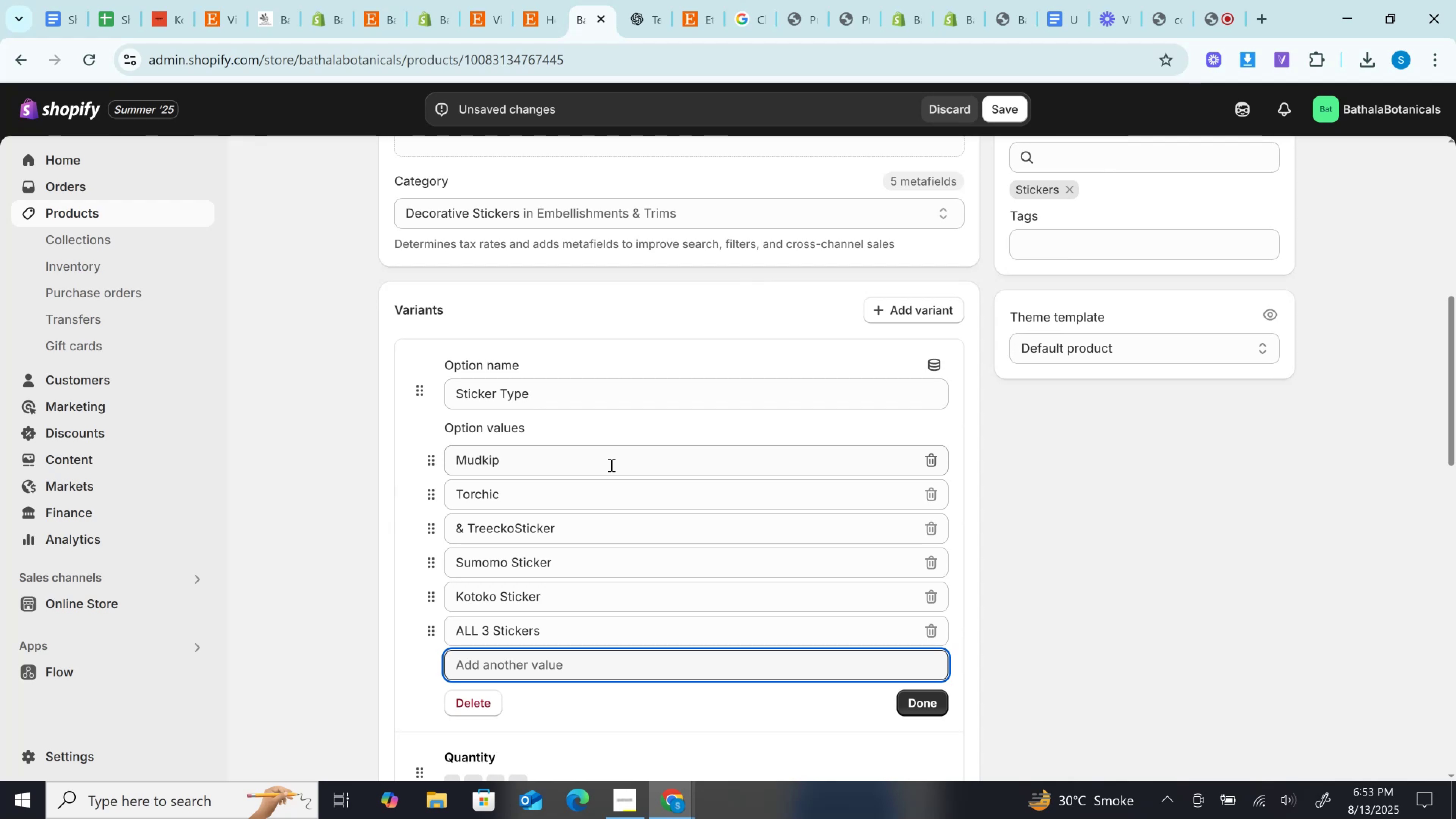 
key(Control+Z)
 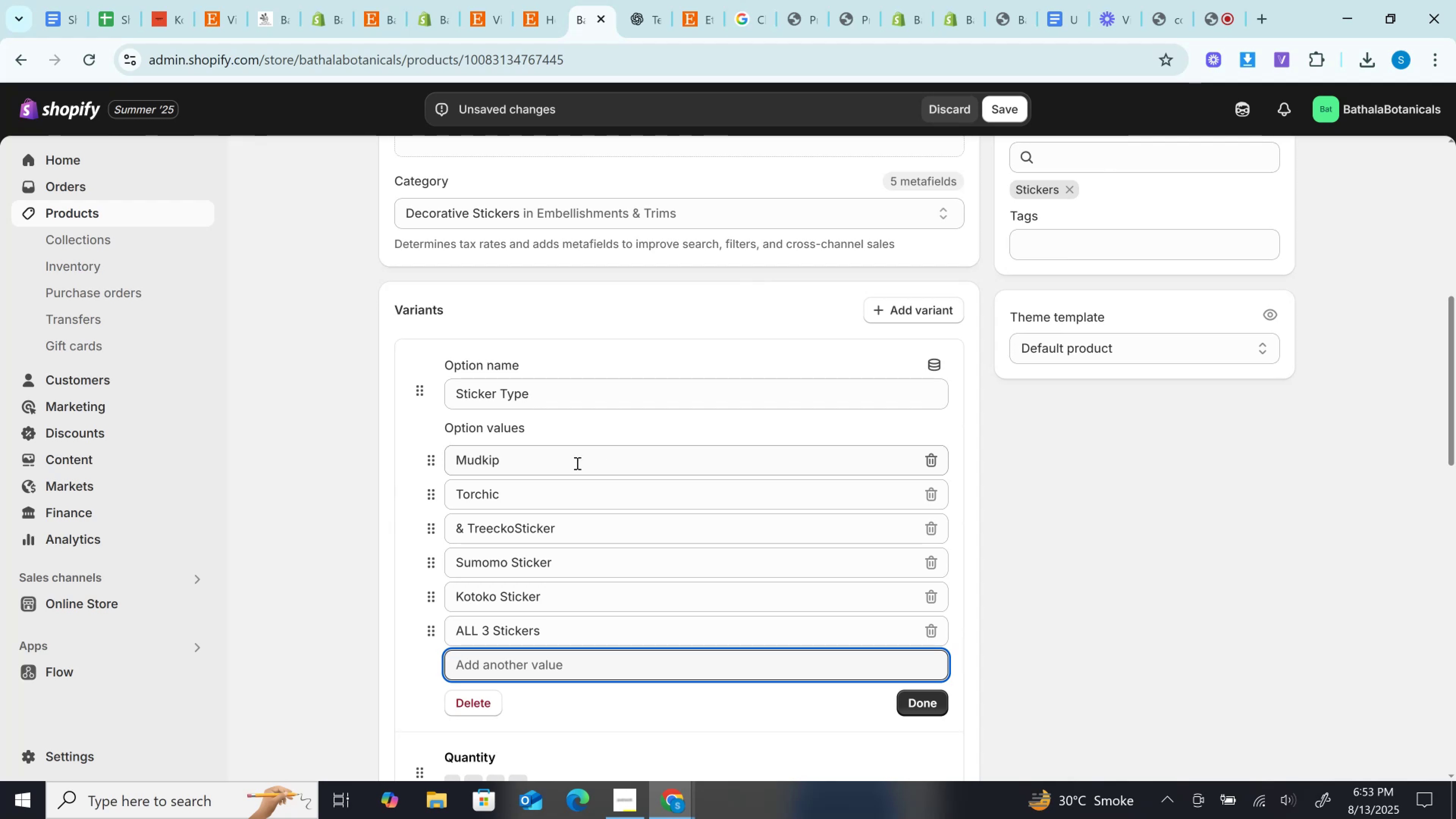 
left_click([574, 462])
 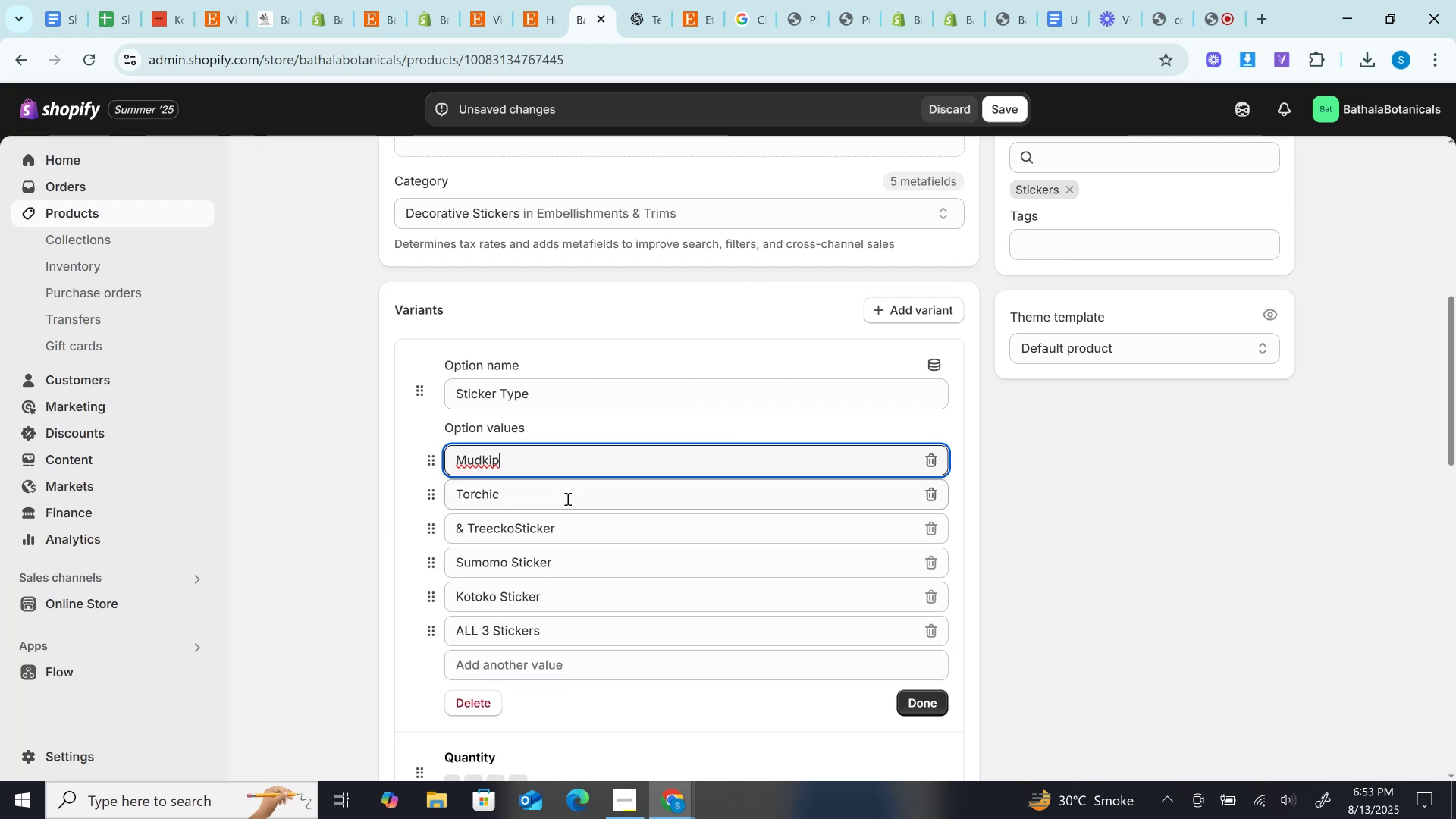 
left_click([567, 499])
 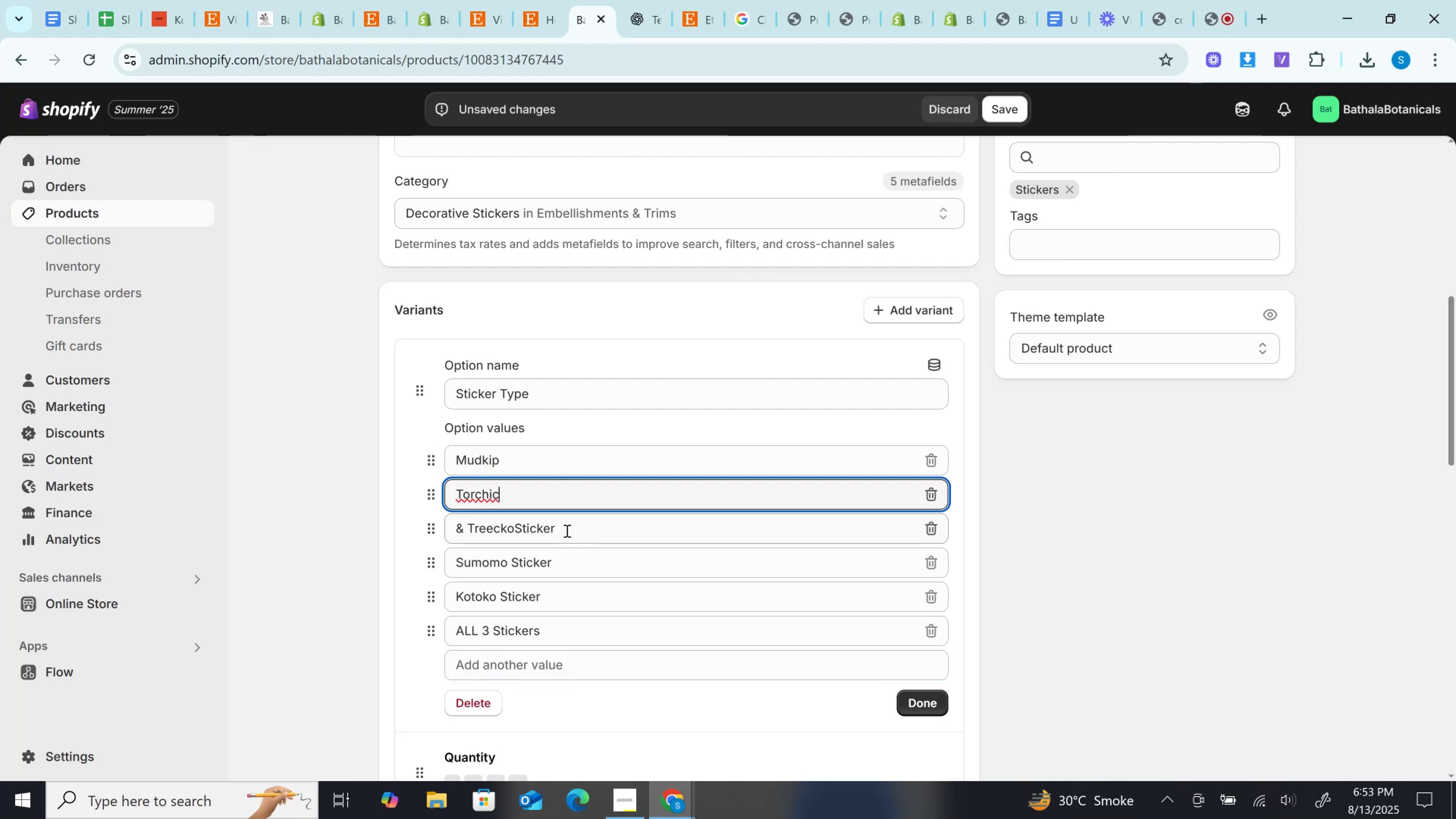 
double_click([566, 530])
 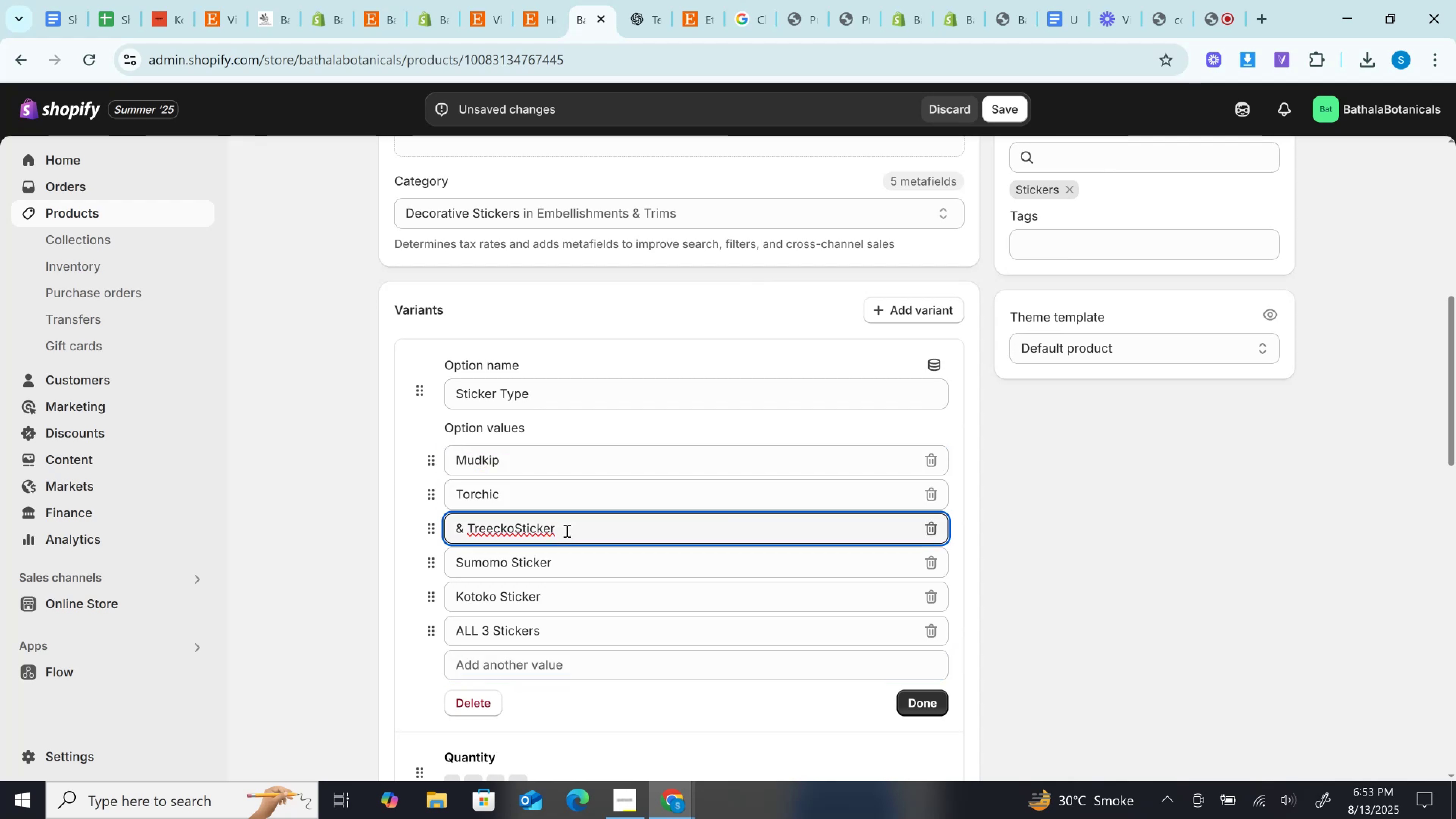 
scroll: coordinate [566, 531], scroll_direction: down, amount: 3.0
 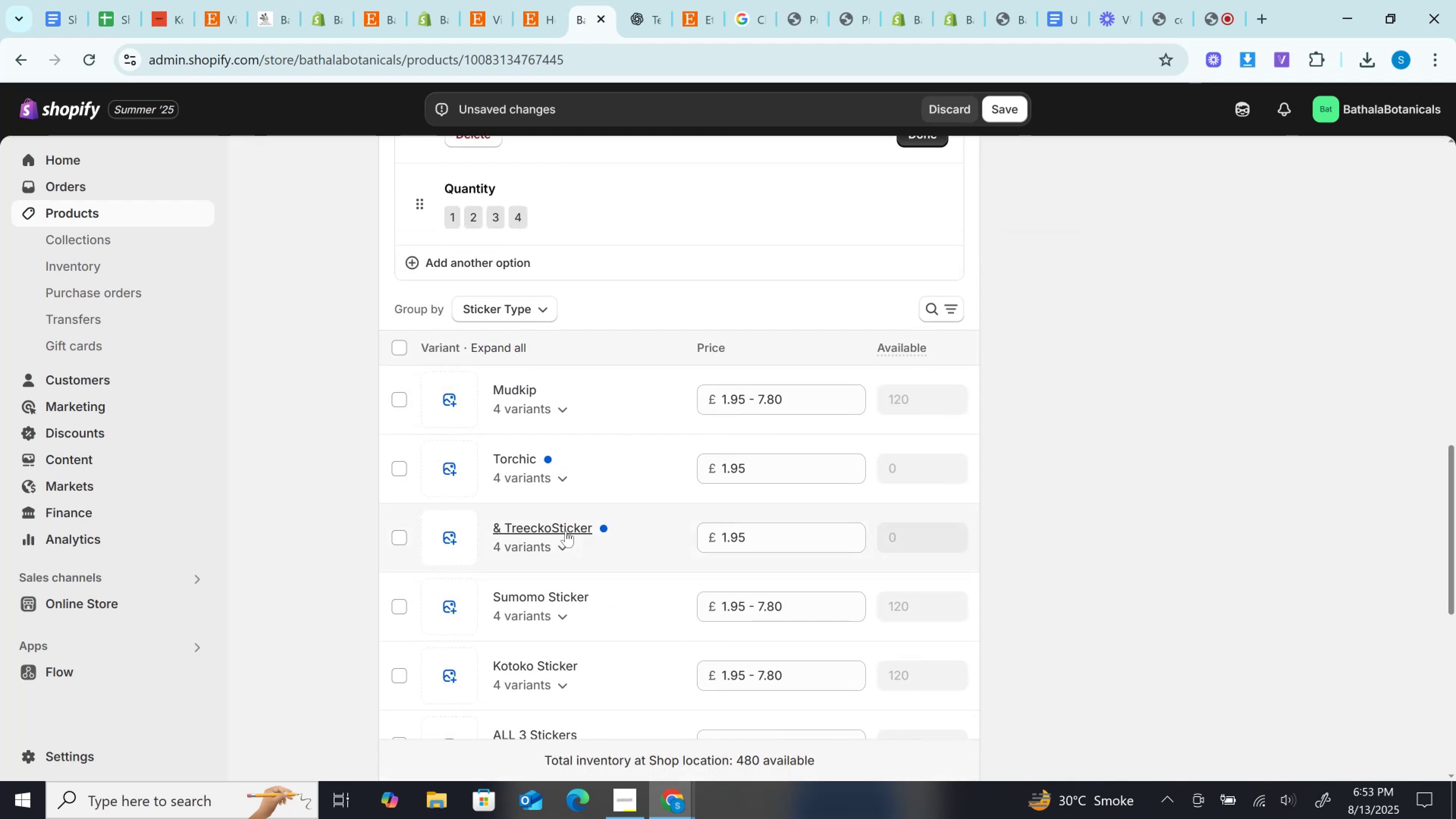 
scroll: coordinate [566, 531], scroll_direction: up, amount: 3.0
 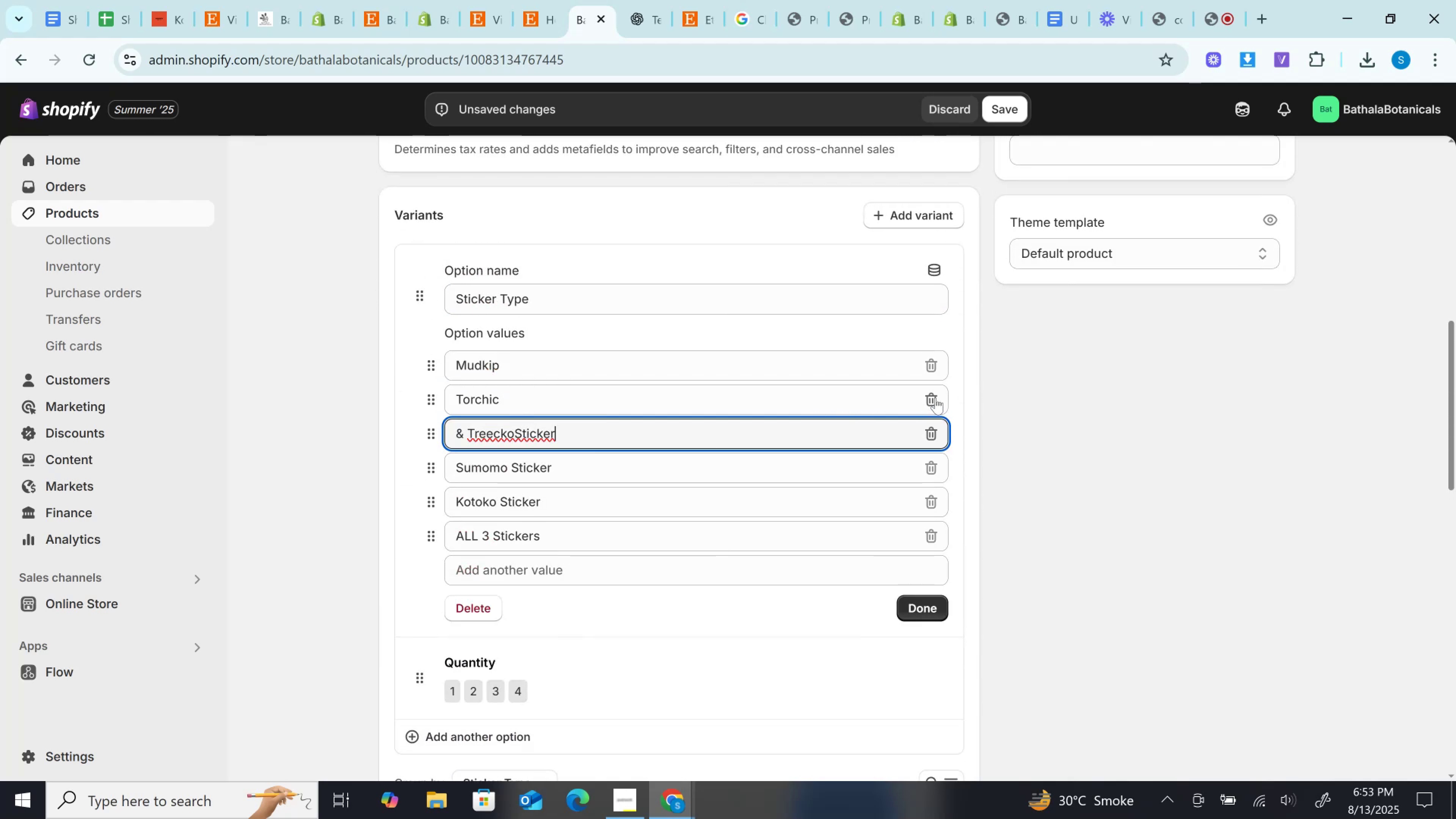 
left_click([935, 398])
 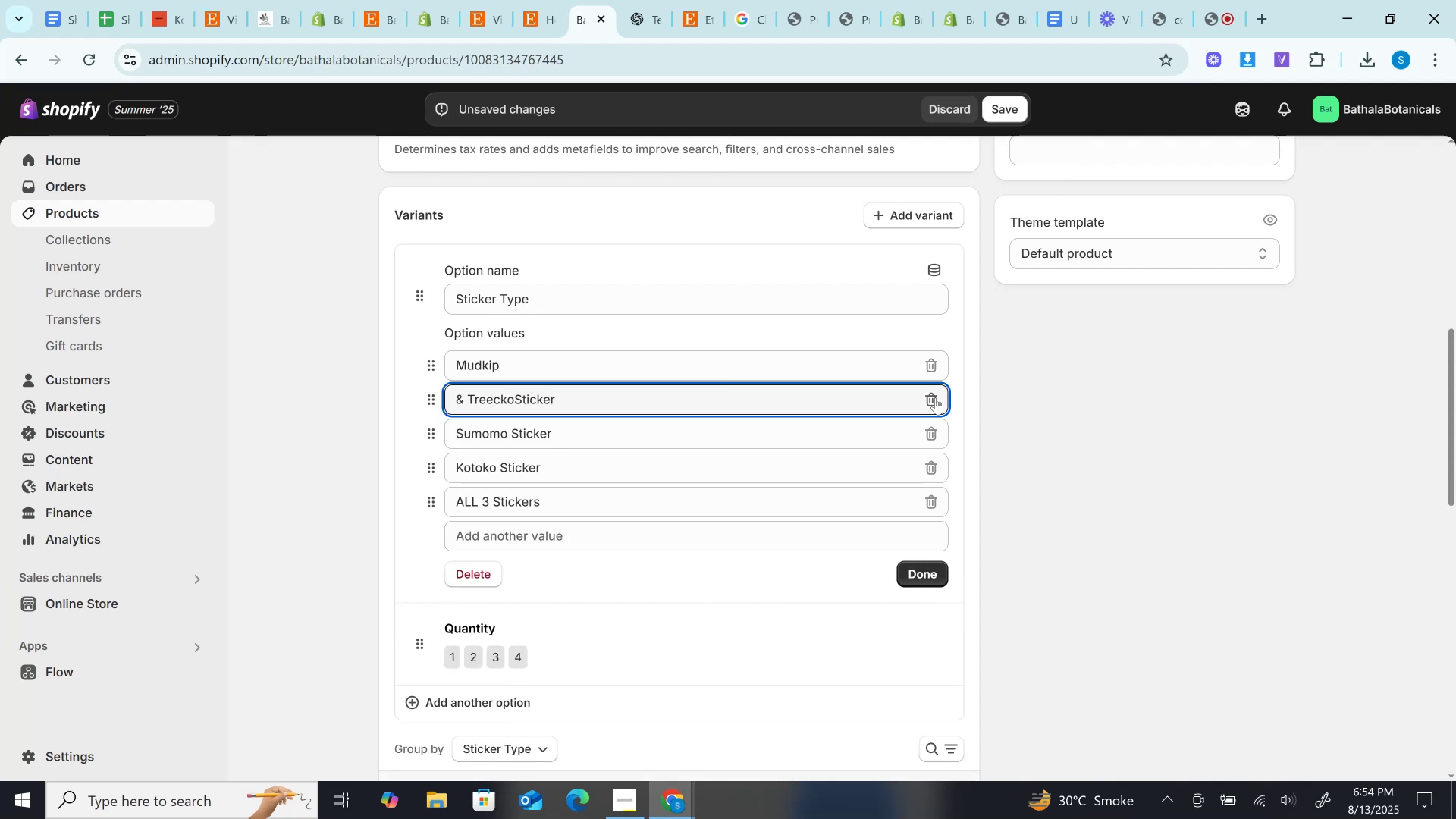 
wait(8.14)
 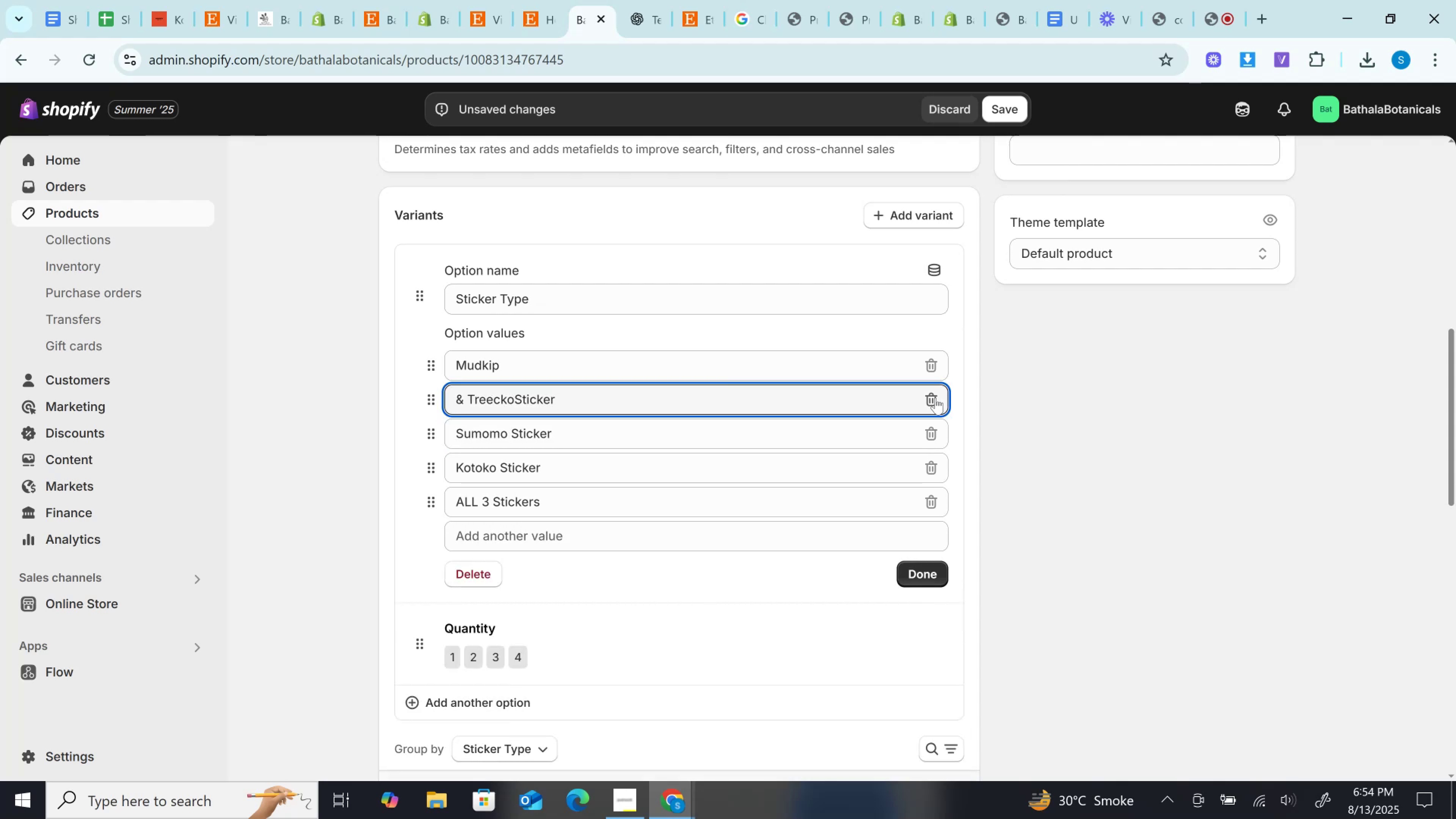 
scroll: coordinate [749, 393], scroll_direction: down, amount: 3.0
 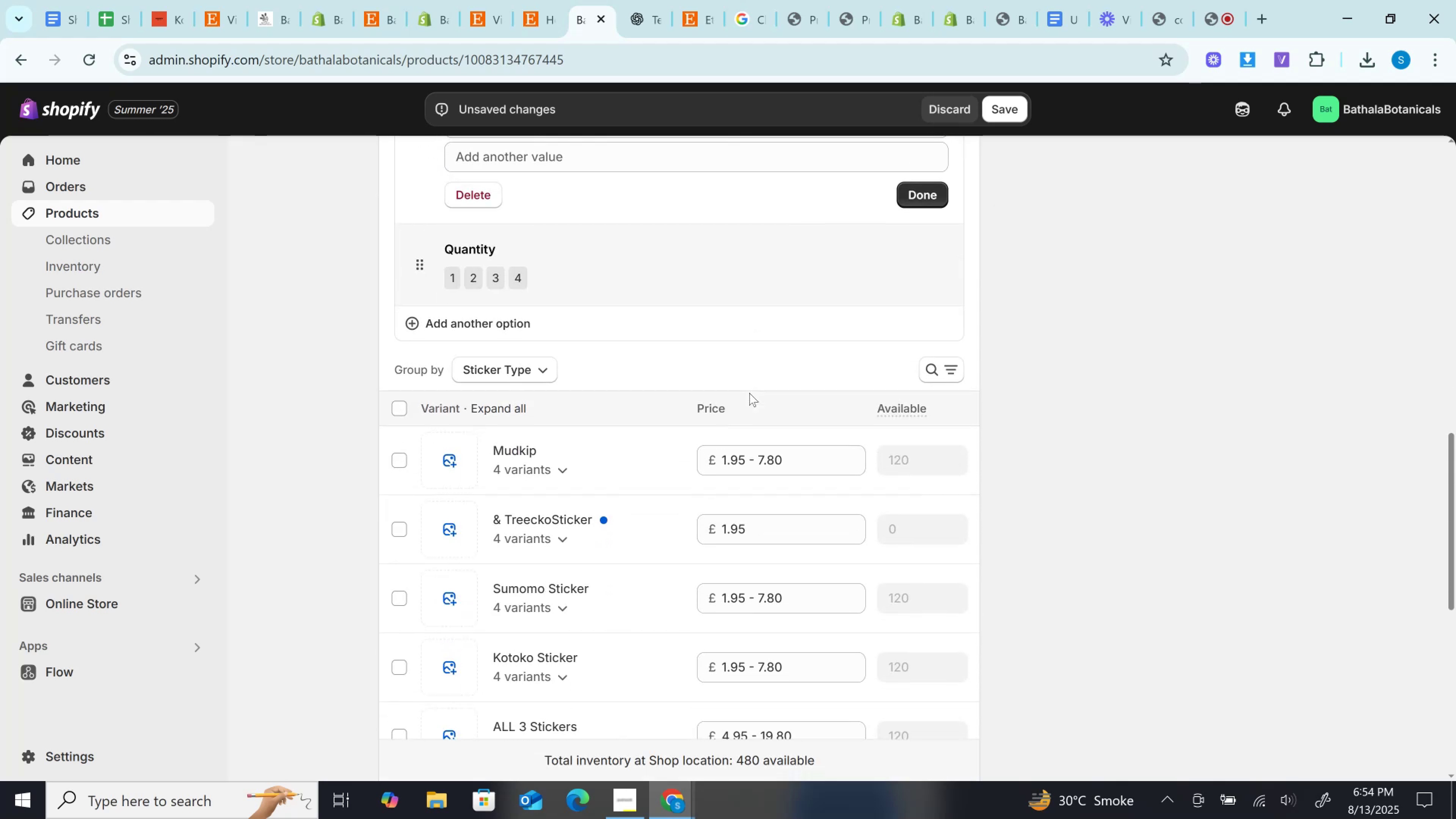 
scroll: coordinate [749, 393], scroll_direction: up, amount: 3.0
 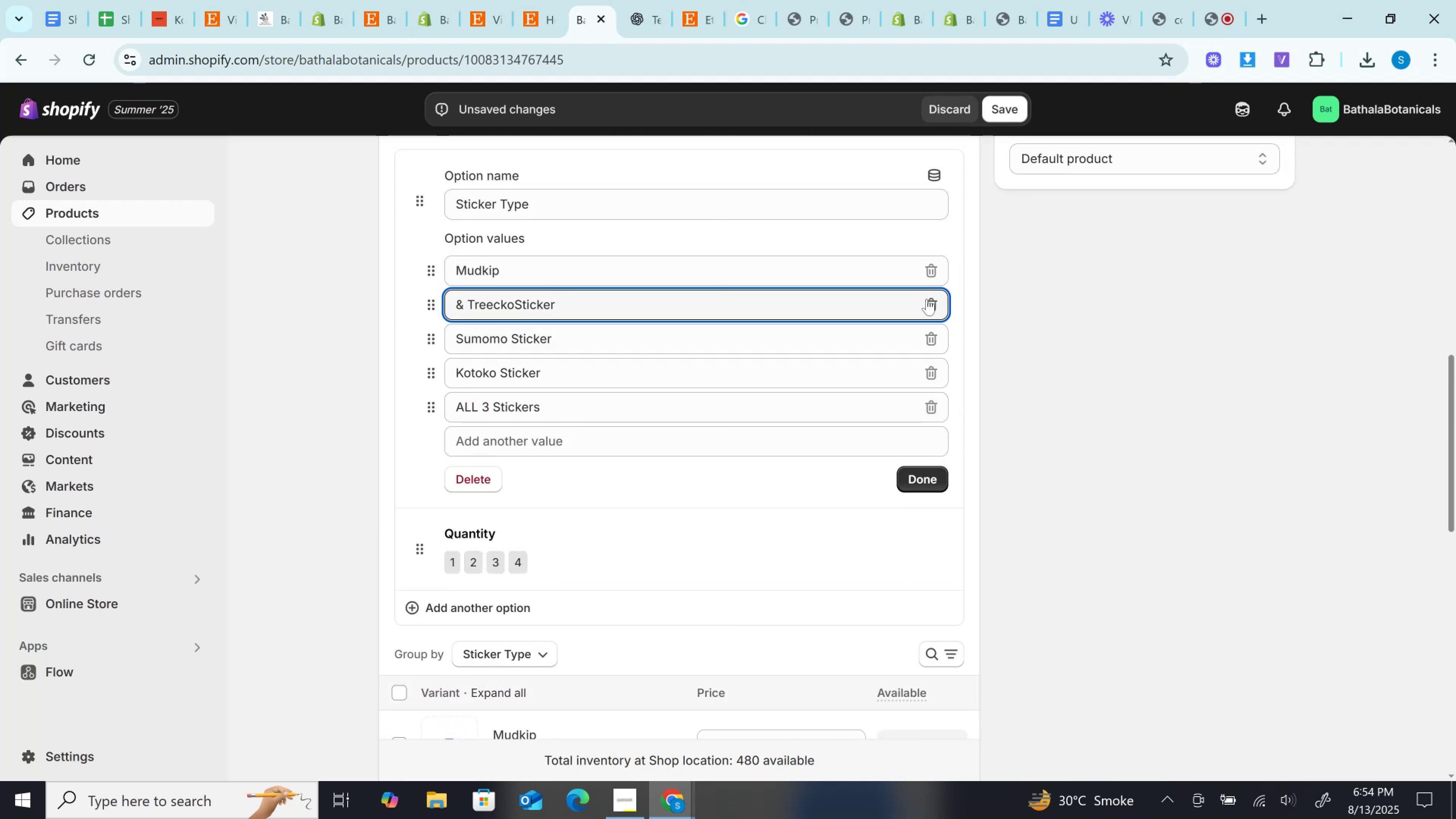 
left_click([929, 299])
 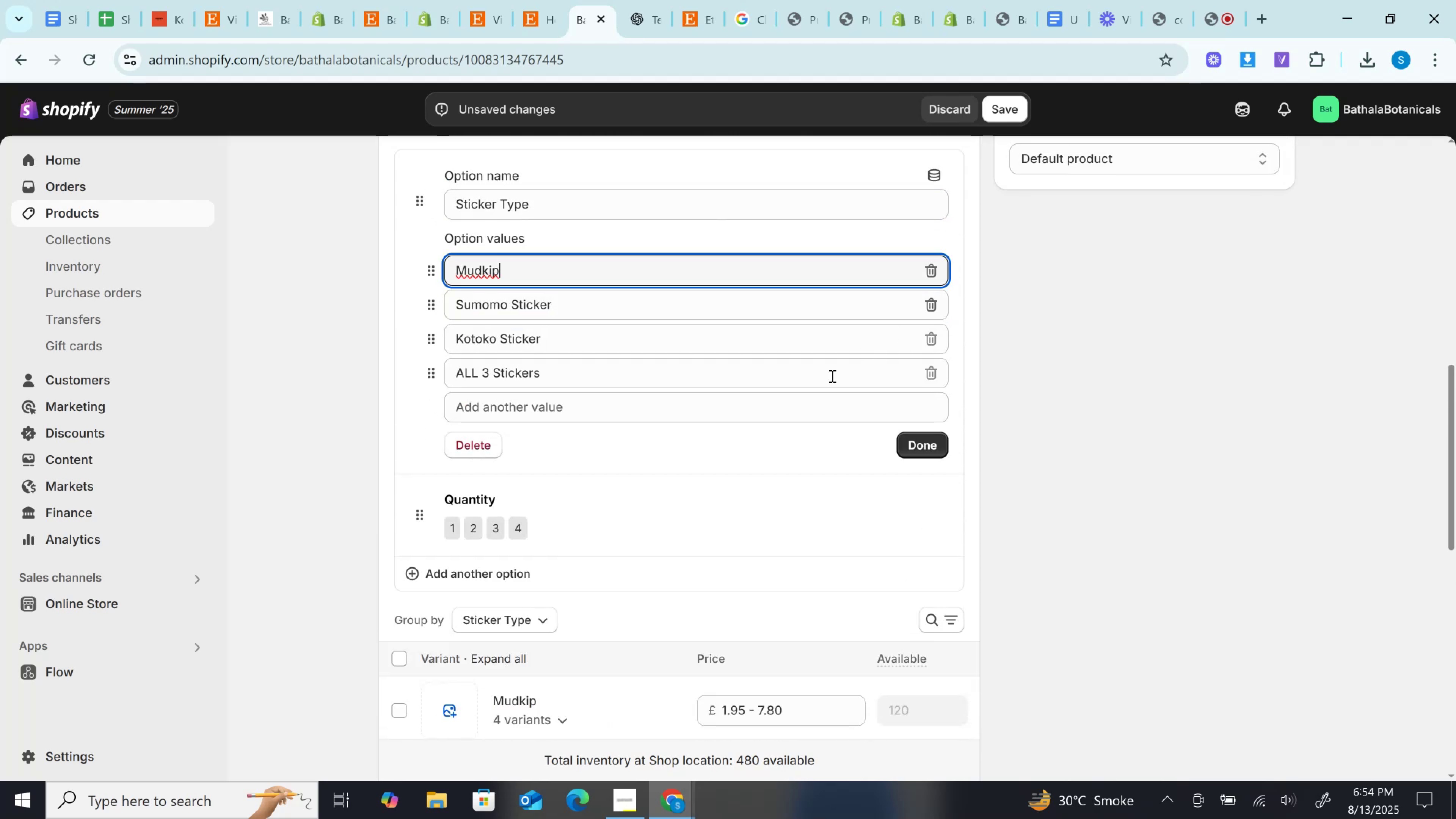 
scroll: coordinate [728, 425], scroll_direction: down, amount: 2.0
 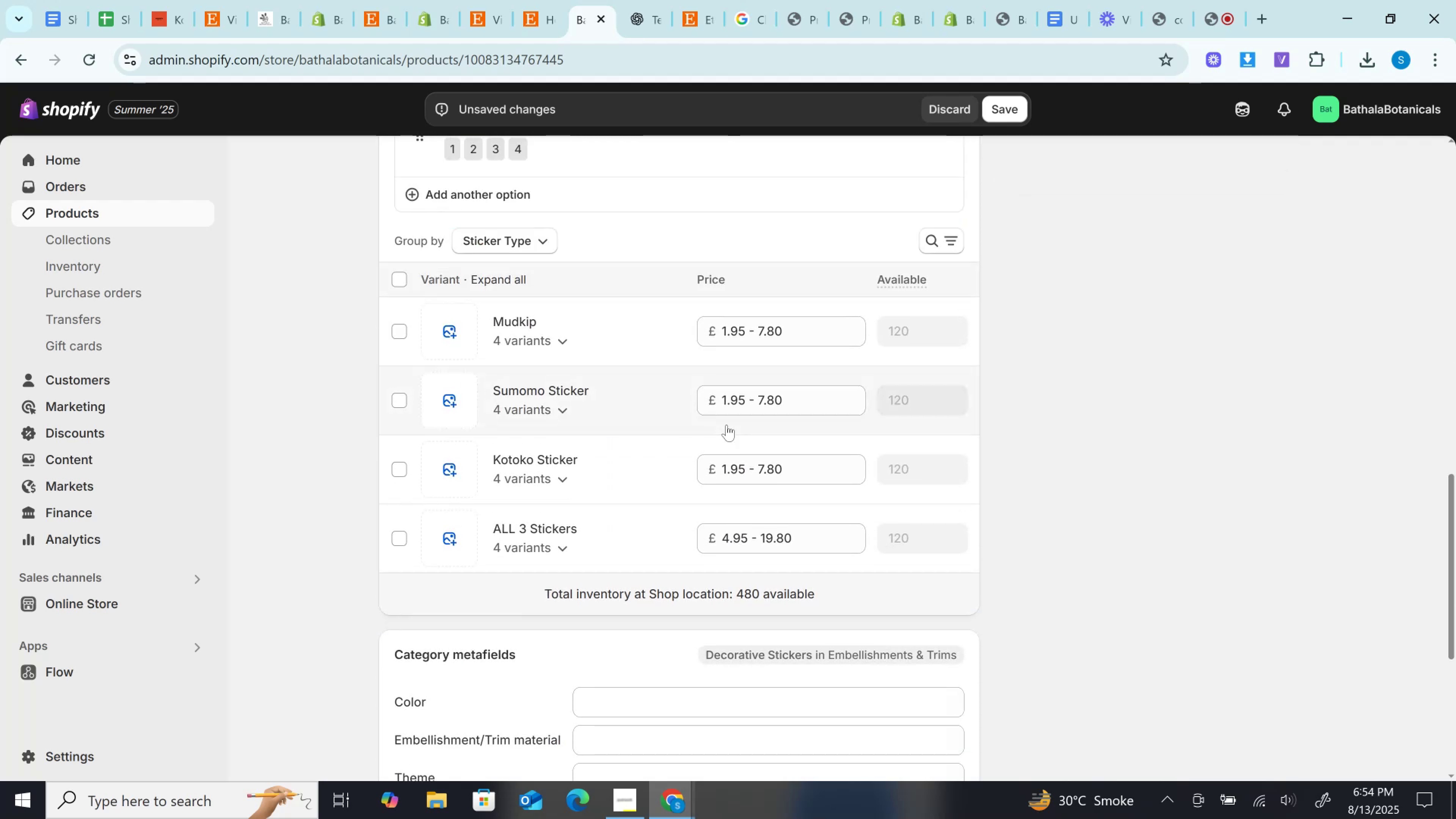 
wait(5.79)
 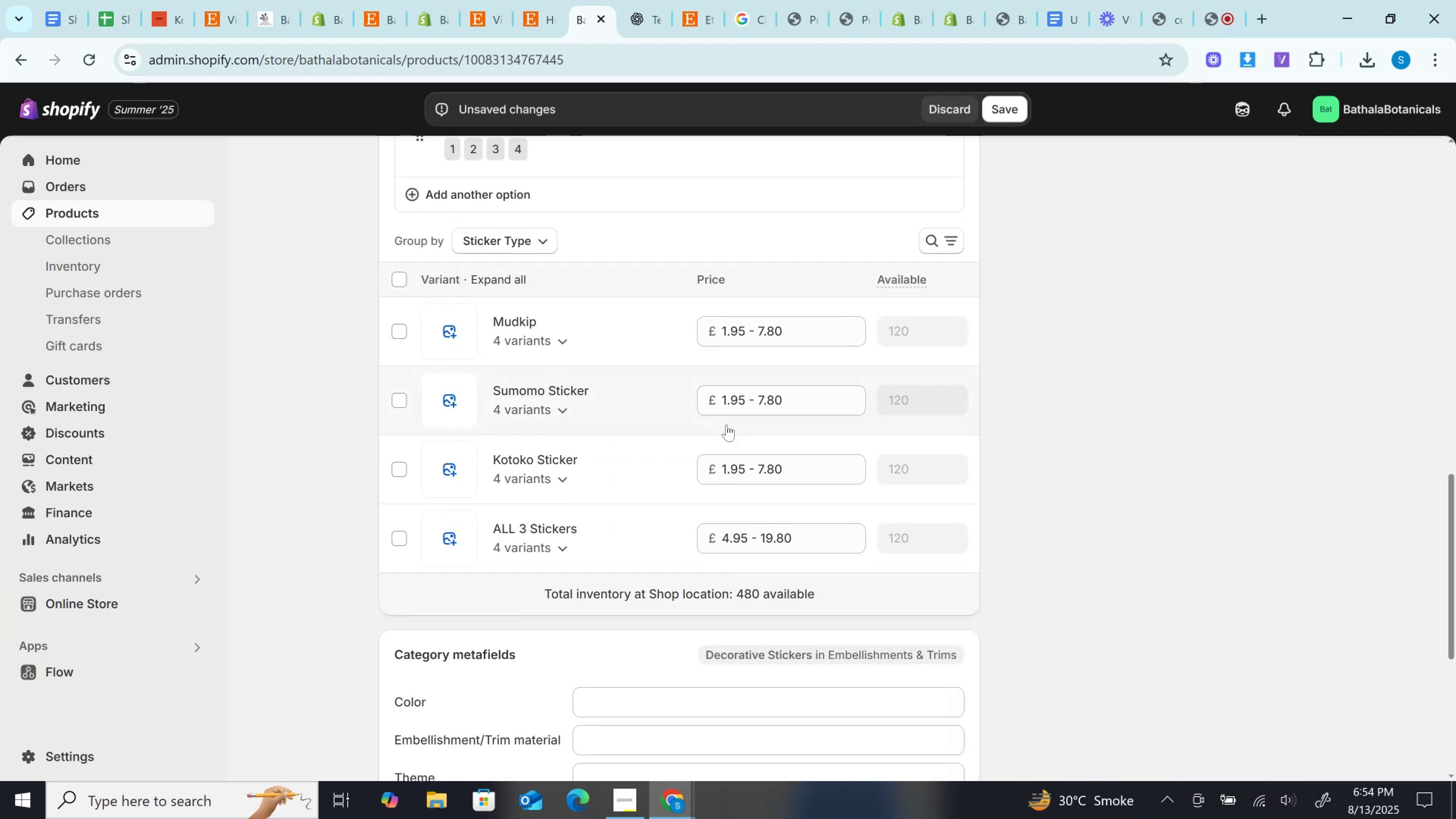 
scroll: coordinate [599, 347], scroll_direction: up, amount: 3.0
 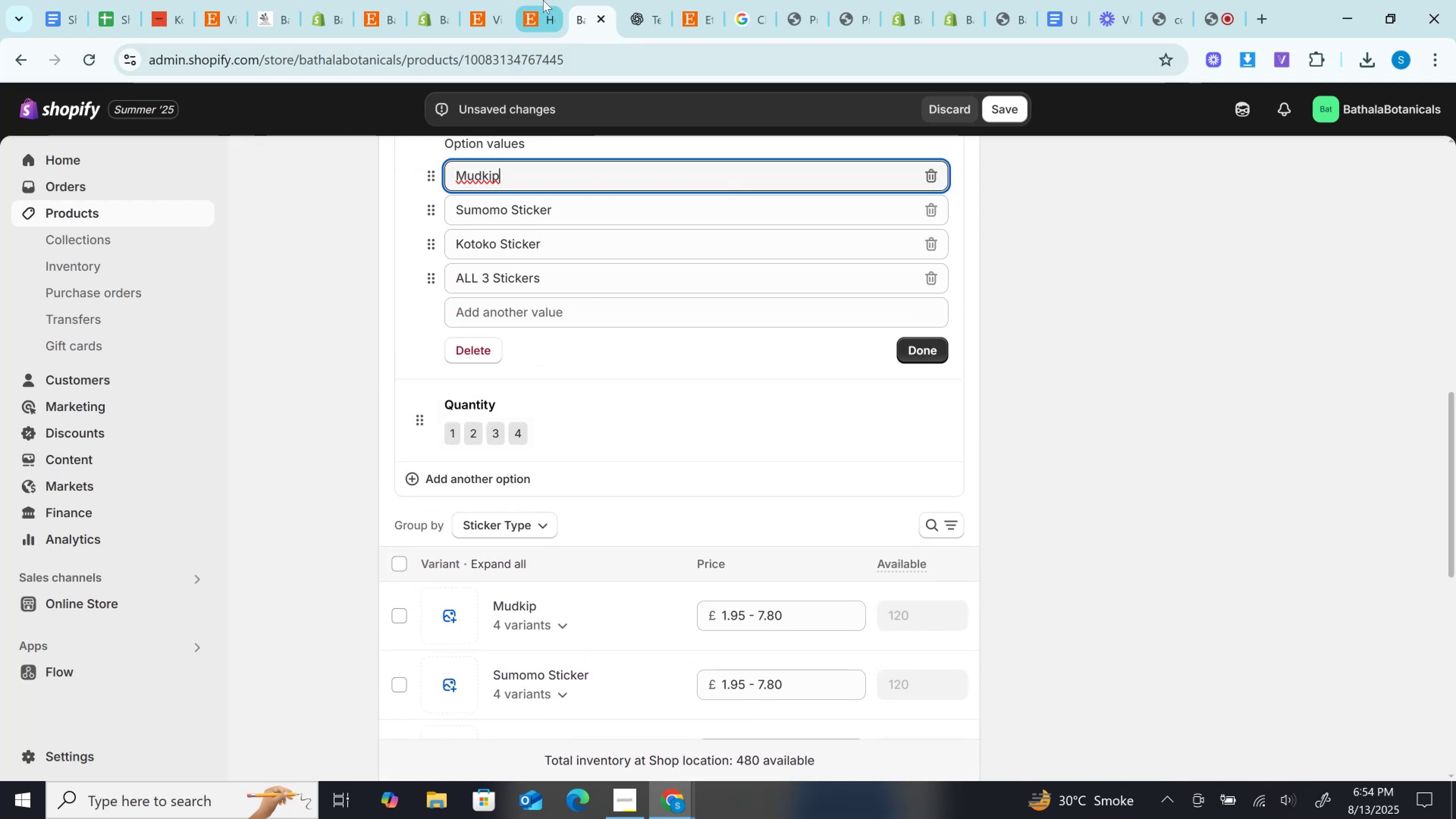 
left_click([543, 0])
 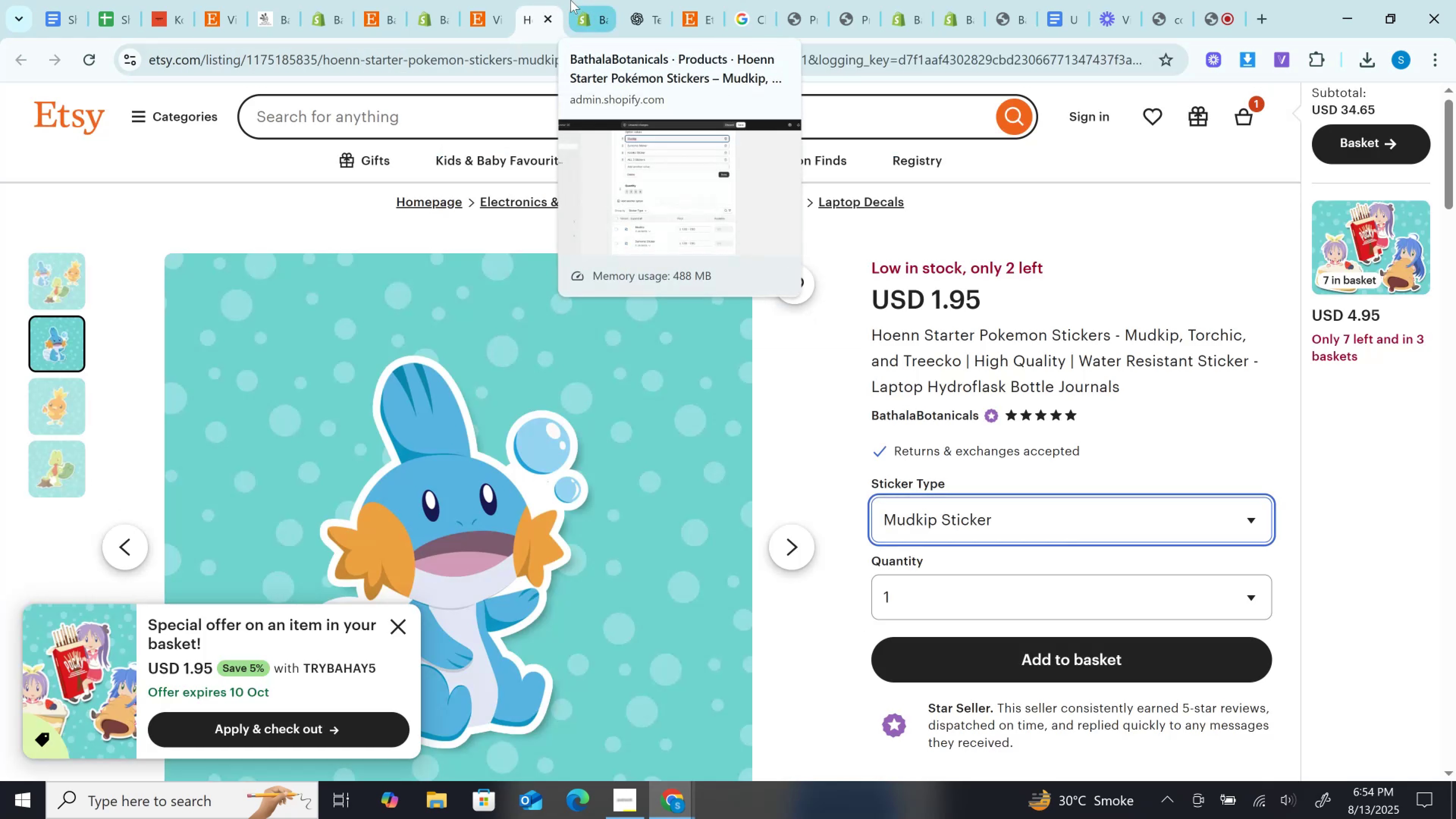 
left_click([571, 0])
 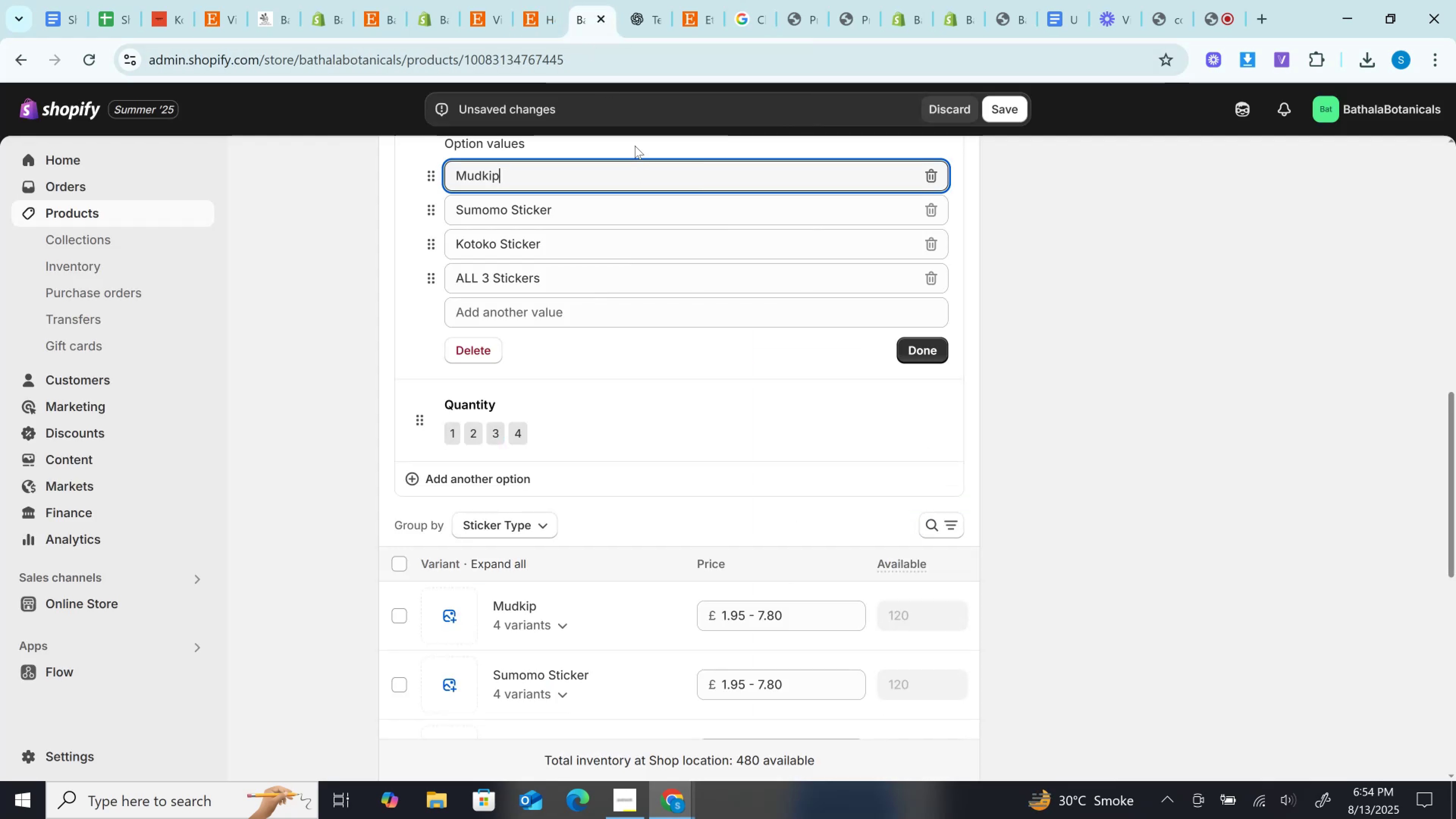 
left_click([577, 58])
 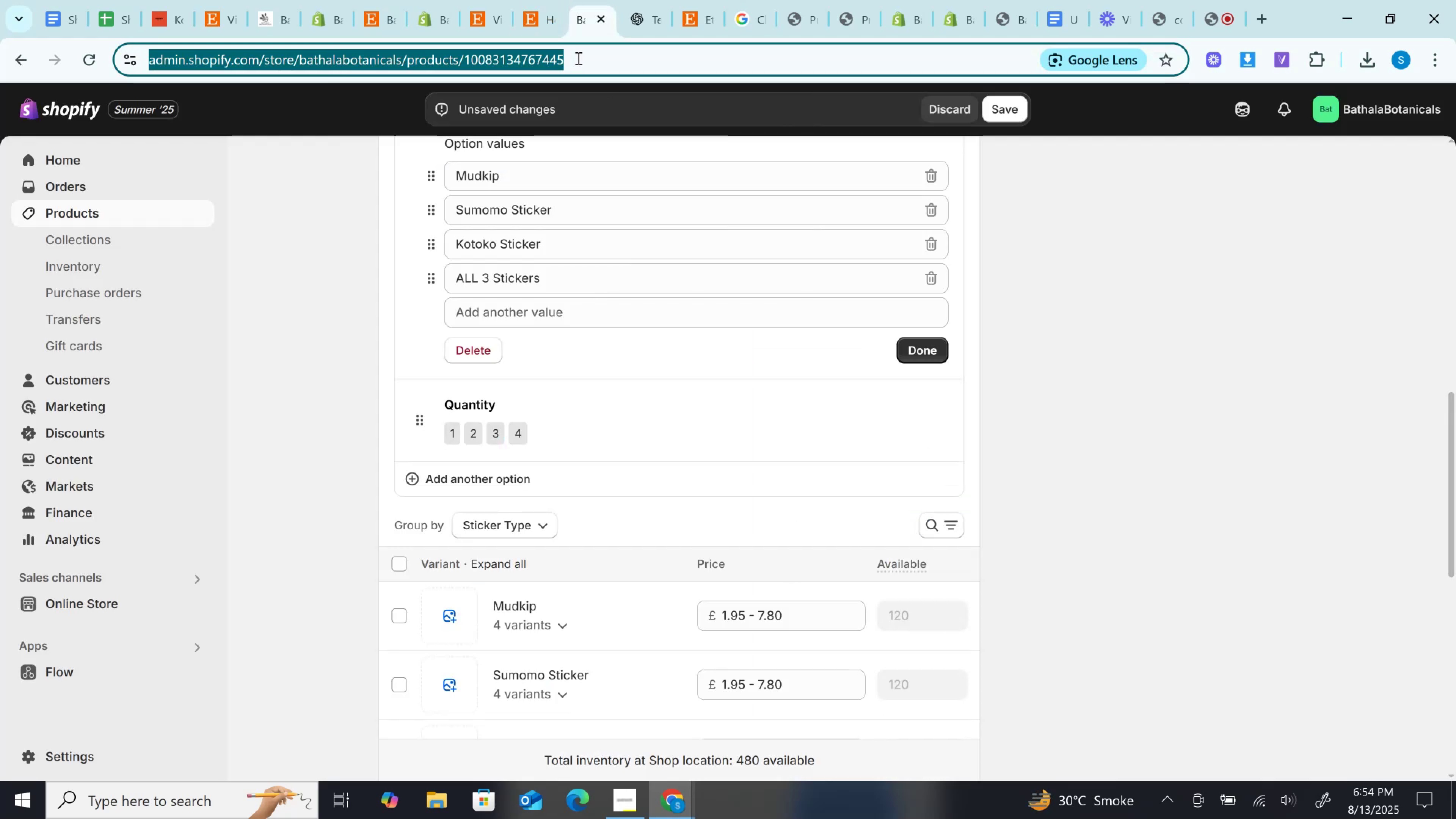 
key(Control+V)
 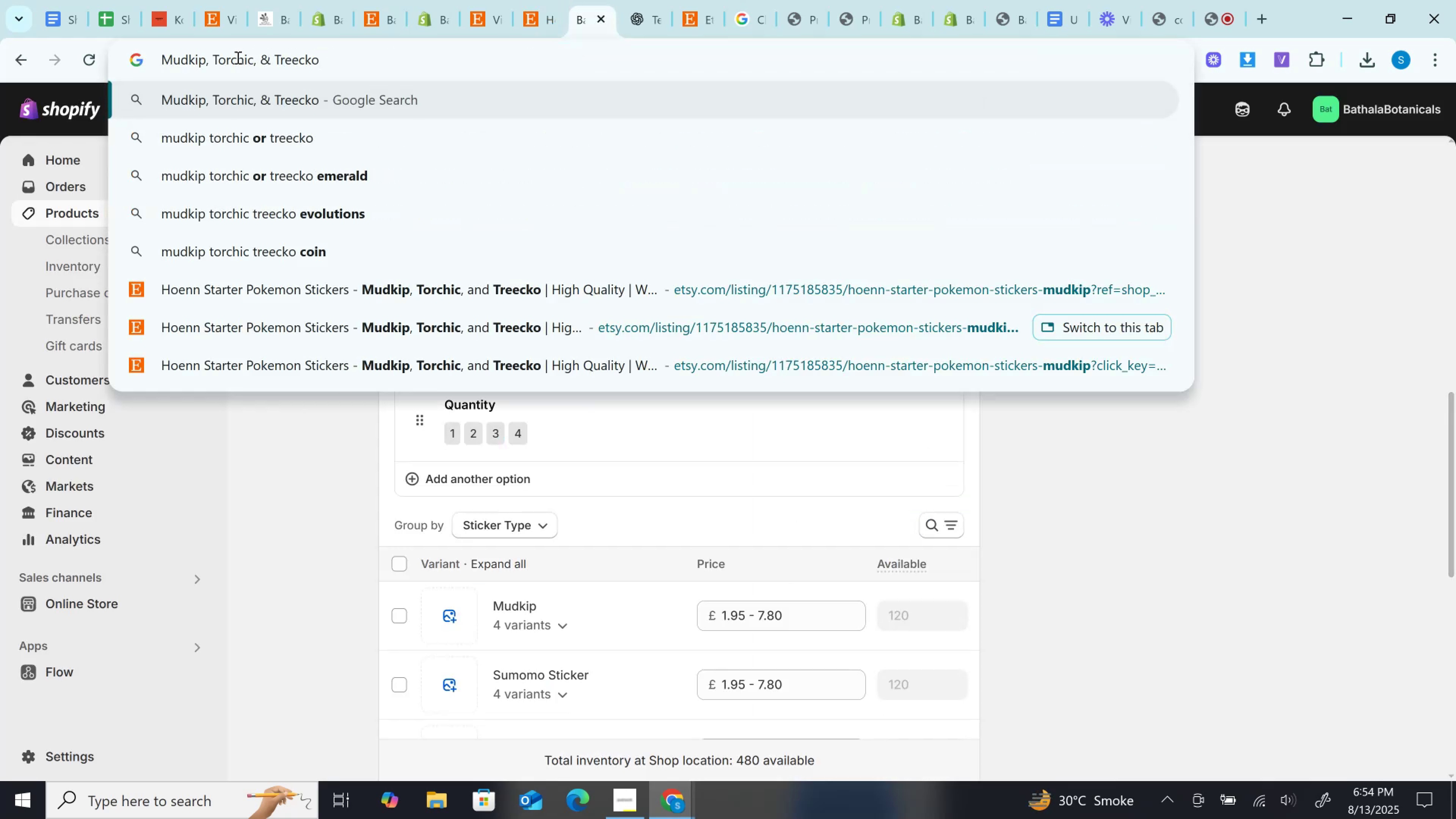 
left_click([237, 57])
 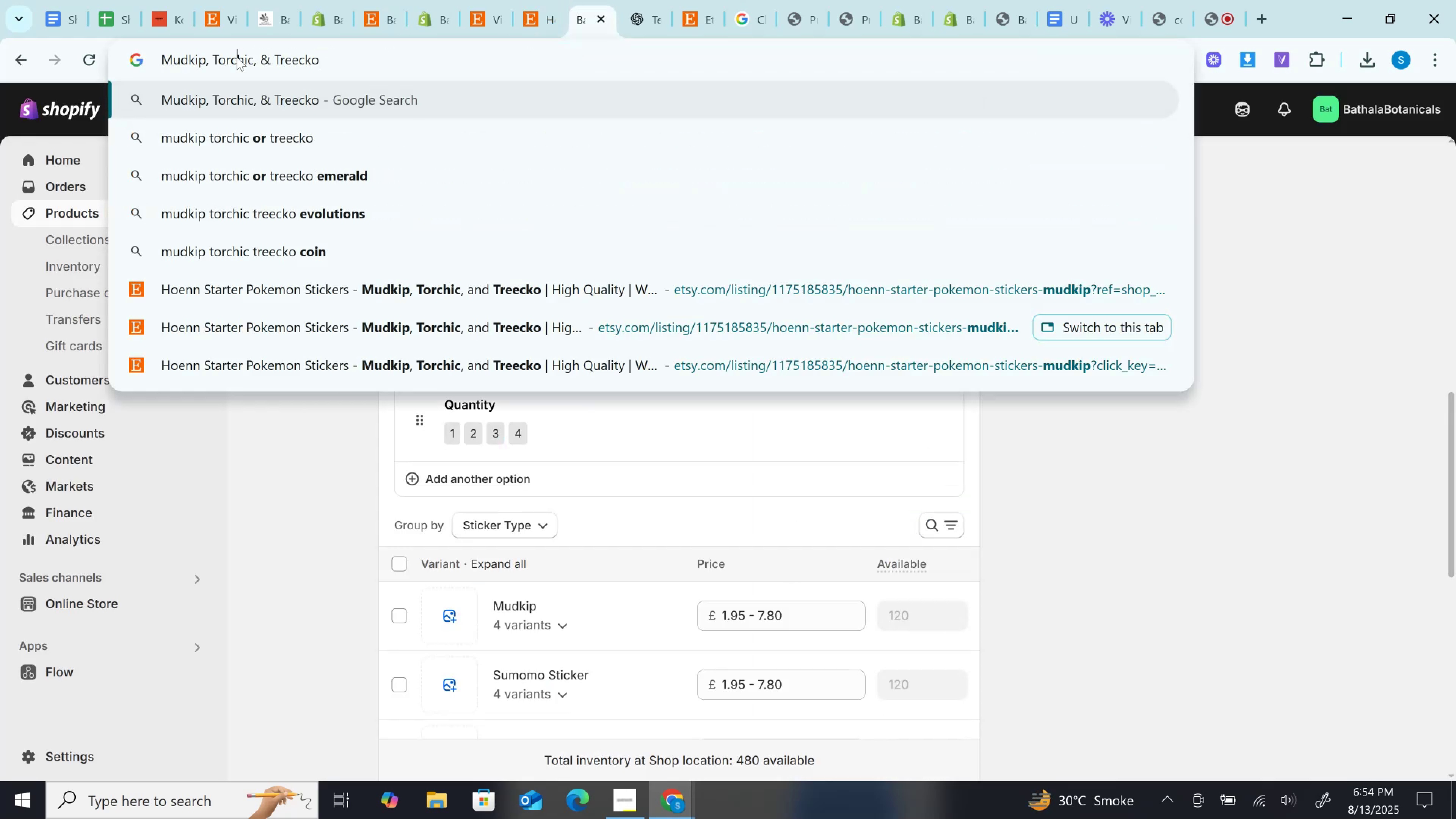 
double_click([237, 57])
 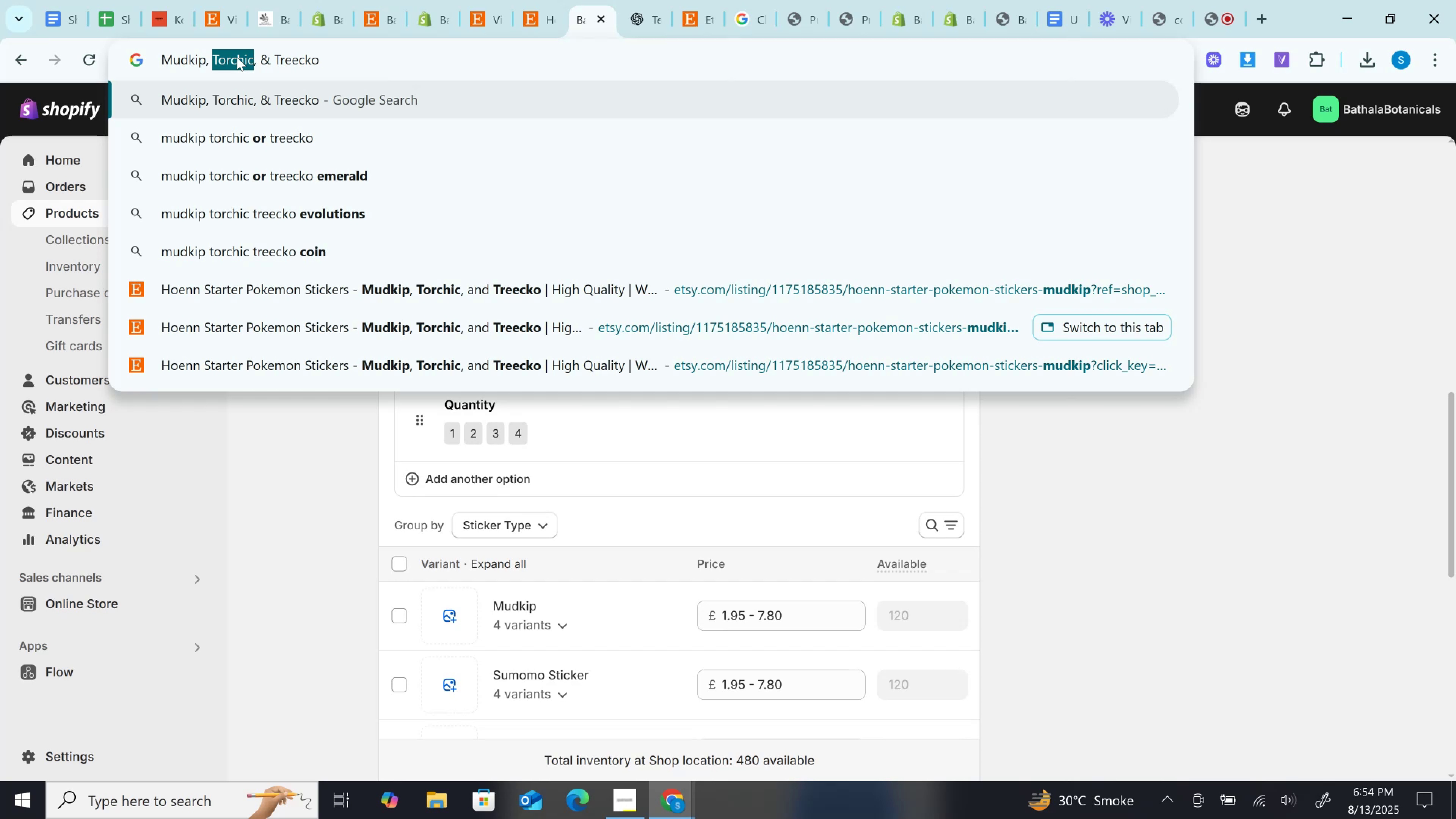 
key(Control+C)
 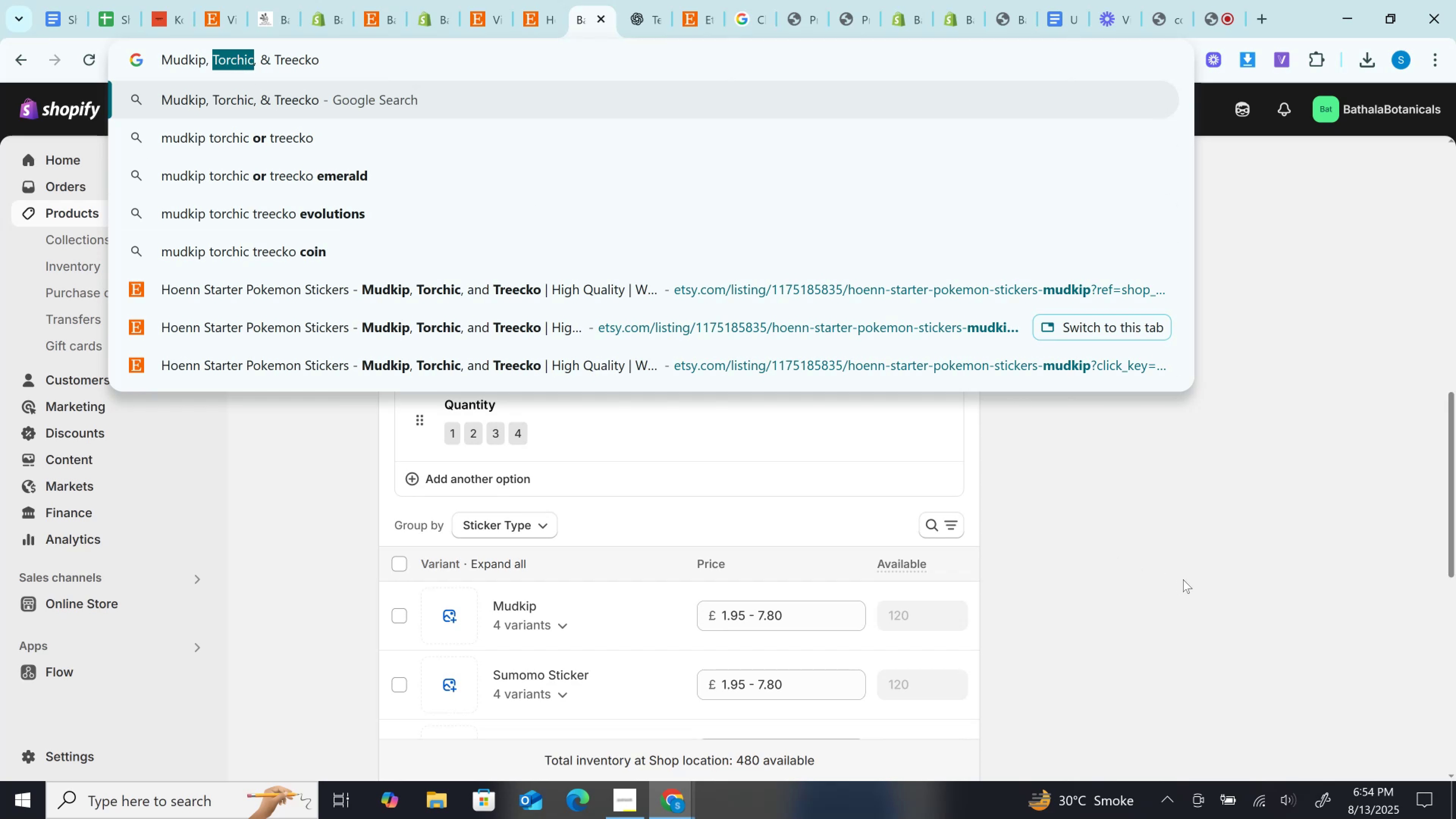 
left_click([1183, 579])
 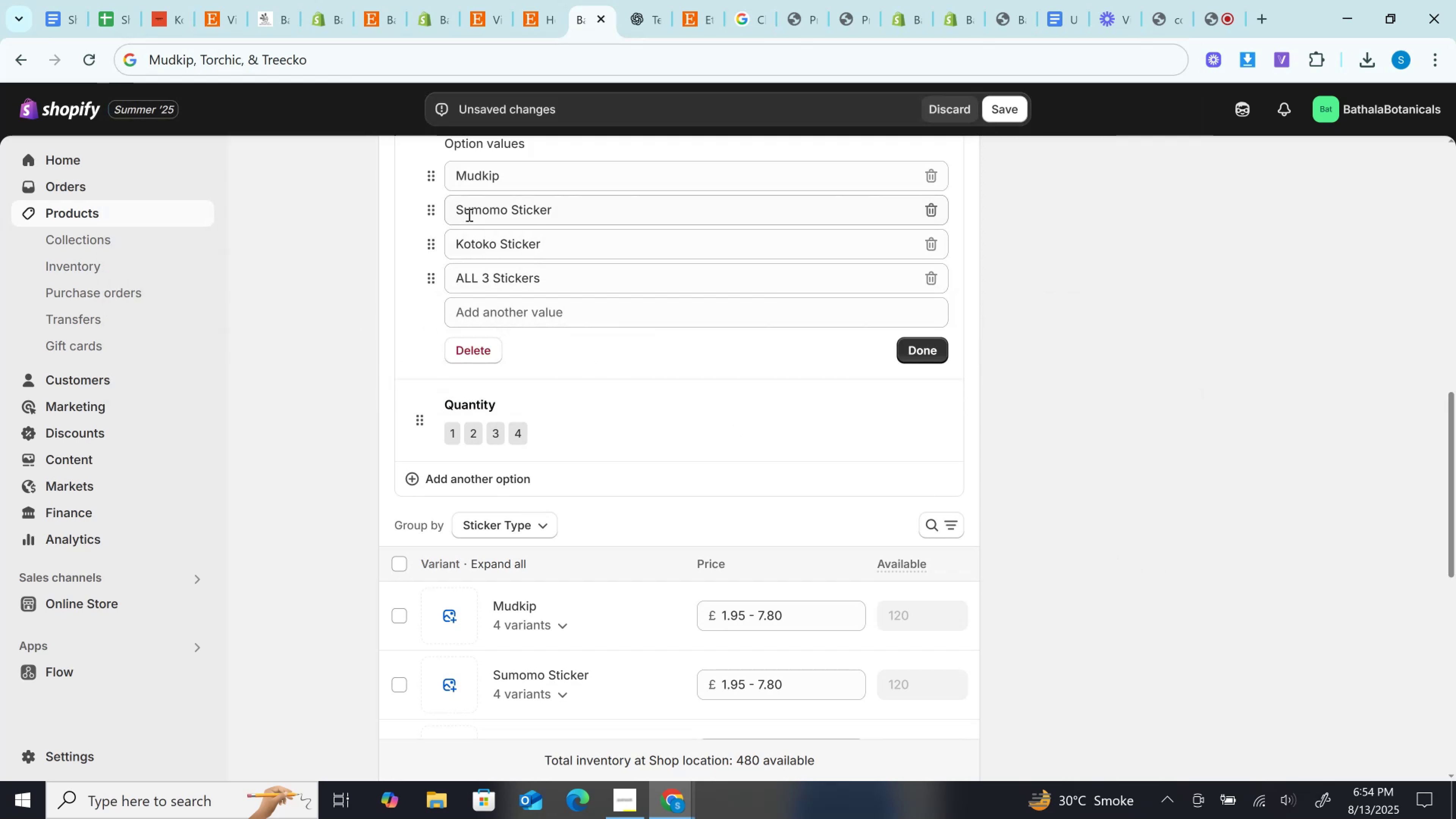 
double_click([468, 215])
 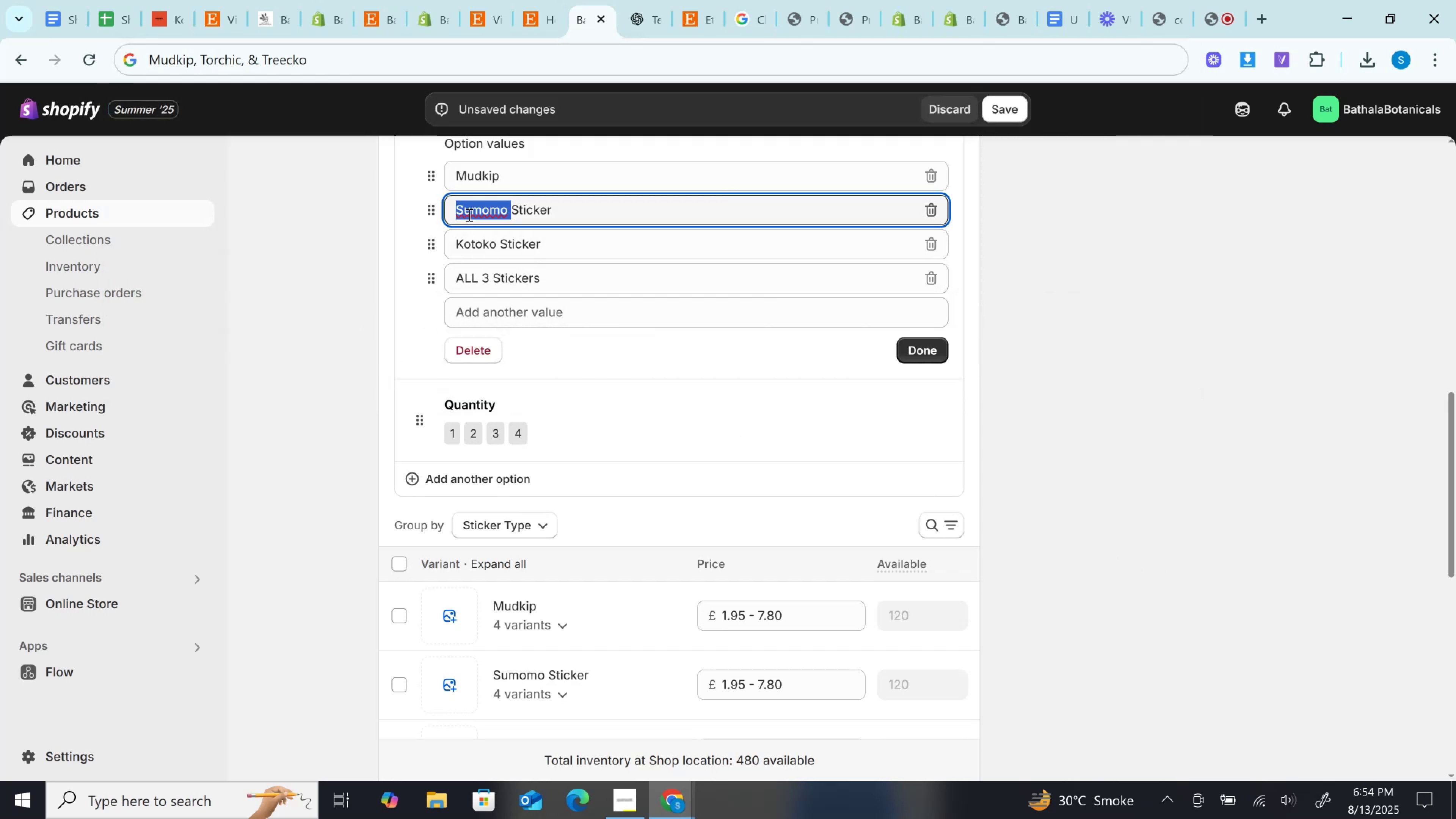 
key(Control+V)
 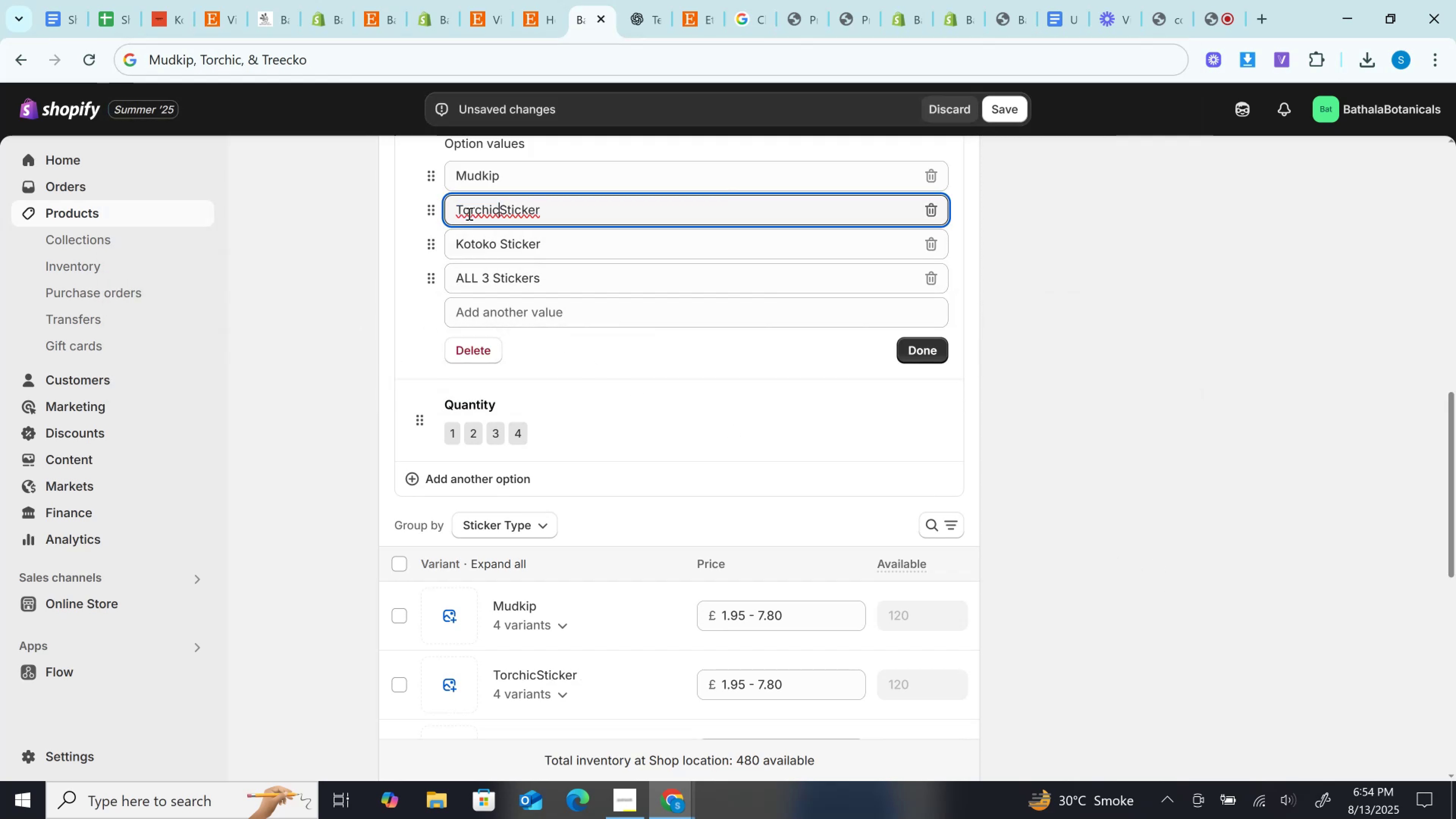 
key(Space)
 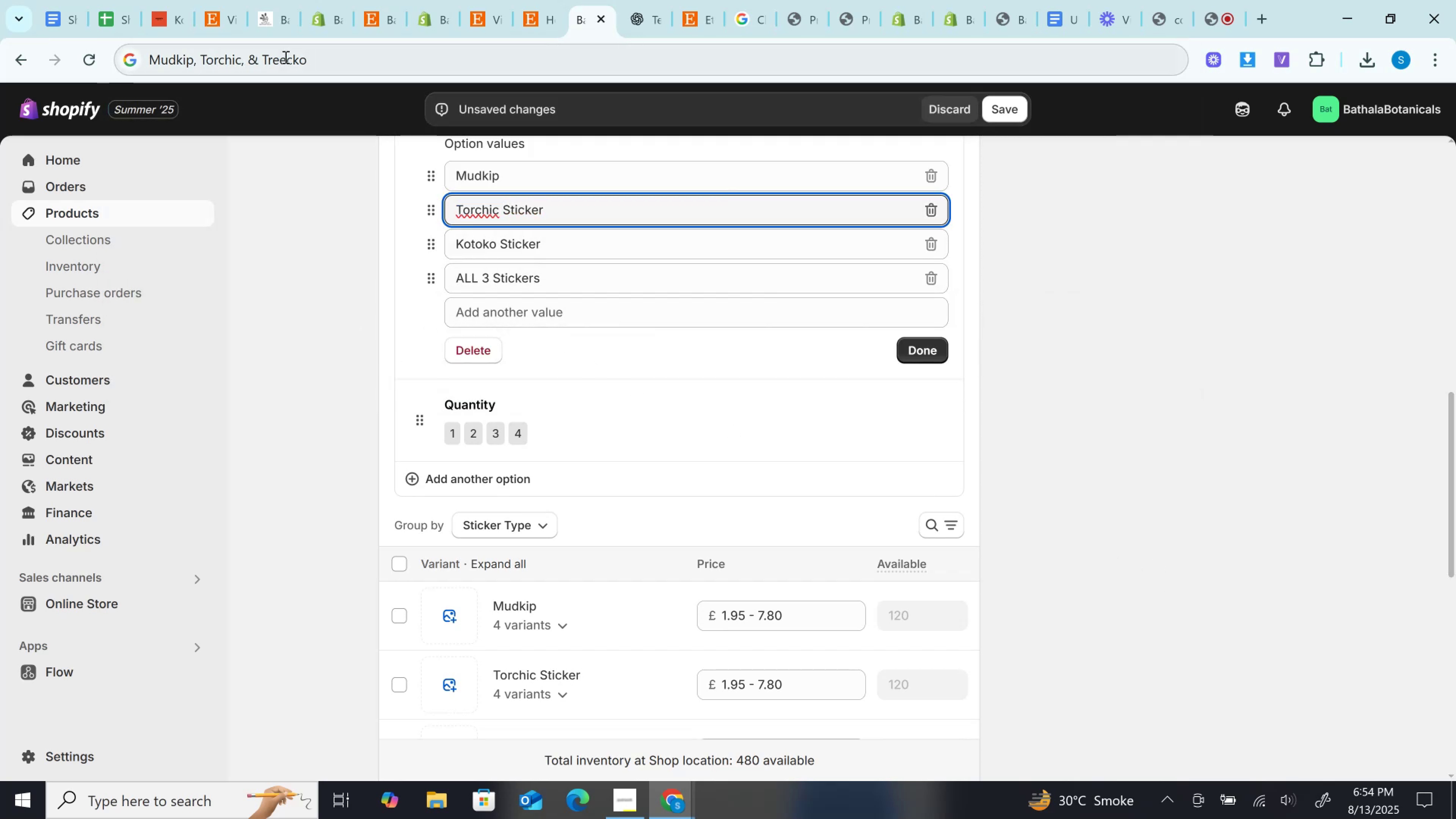 
double_click([285, 57])
 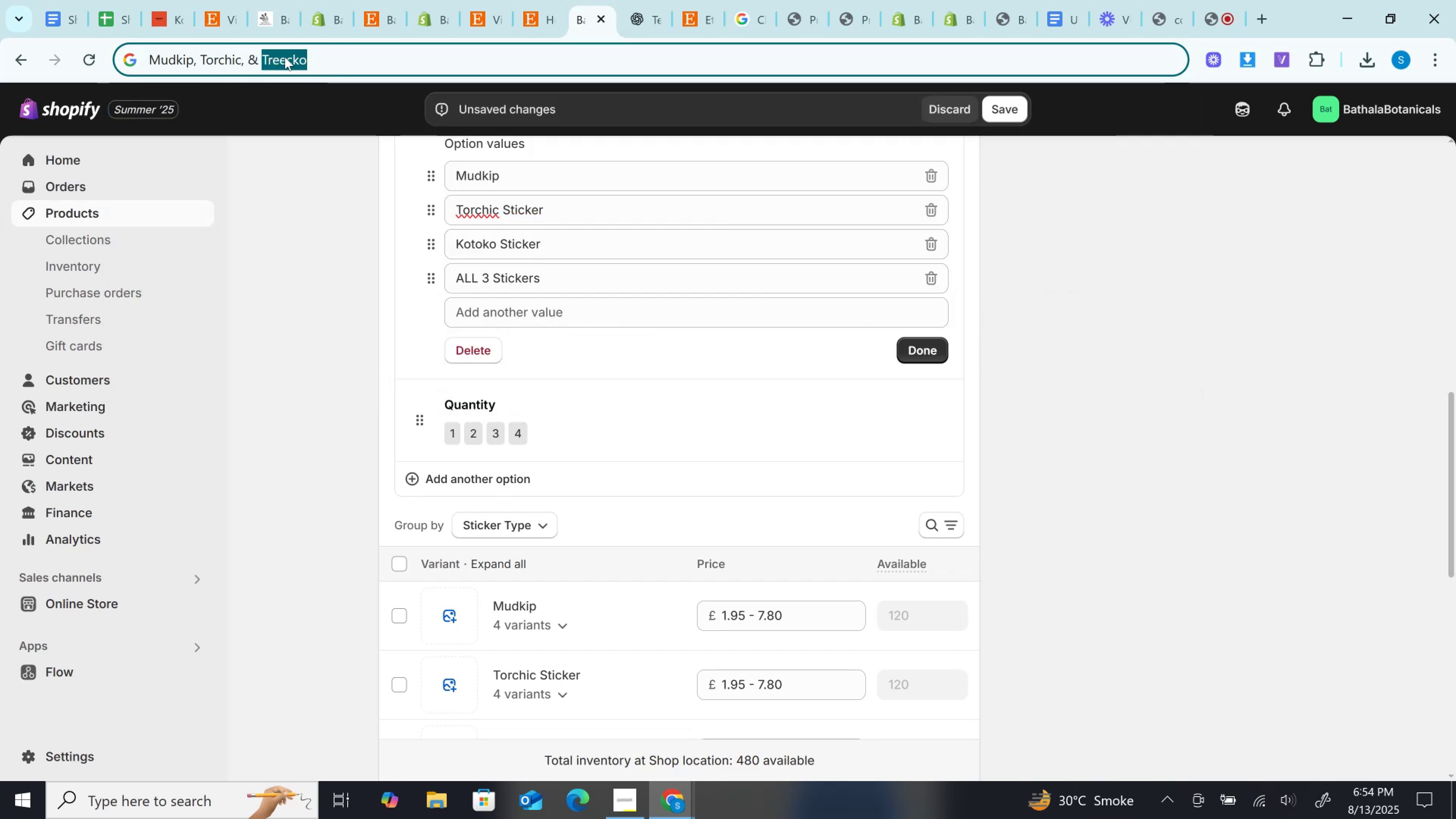 
hold_key(key=ControlLeft, duration=1.52)
 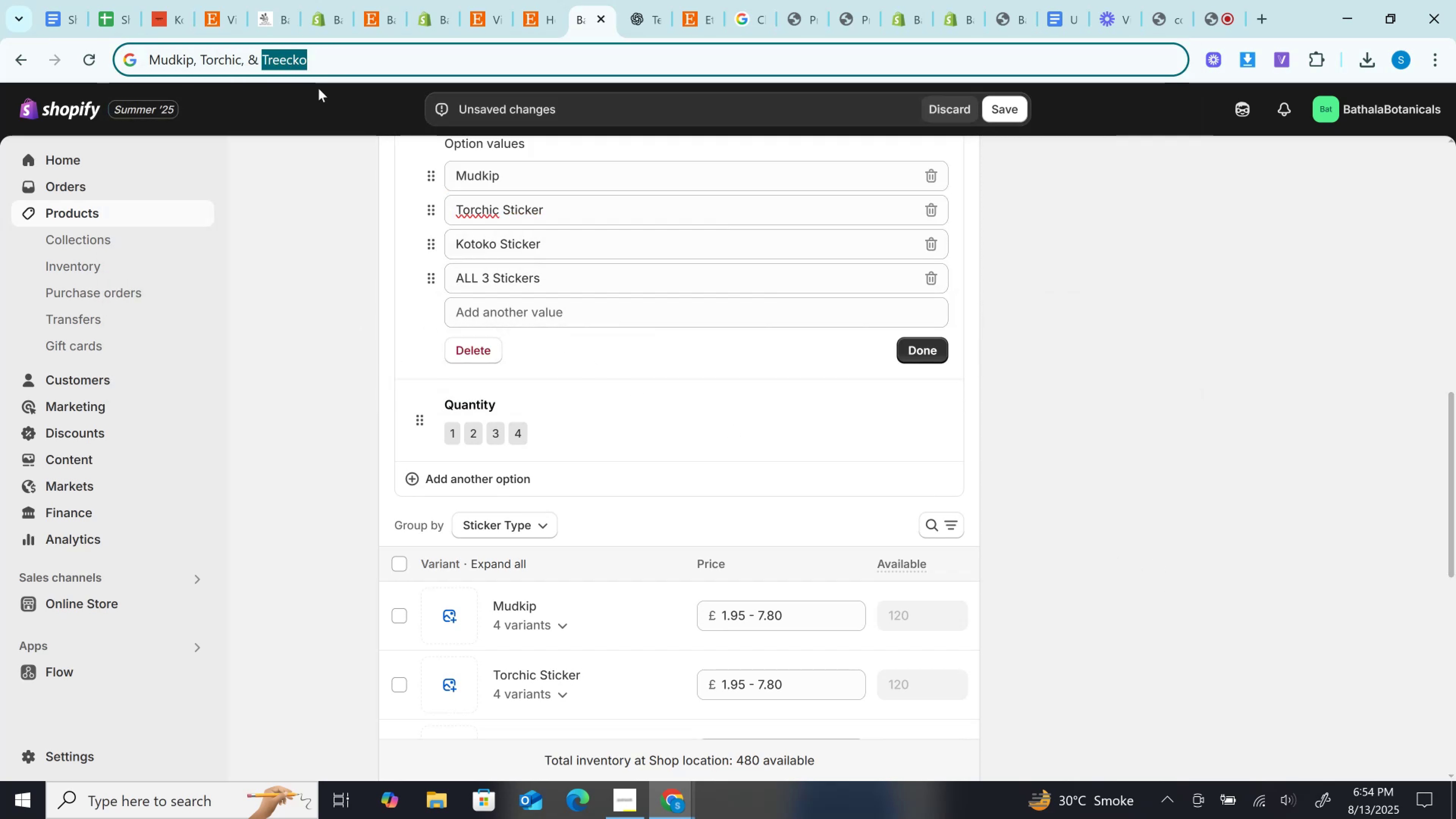 
key(Control+C)
 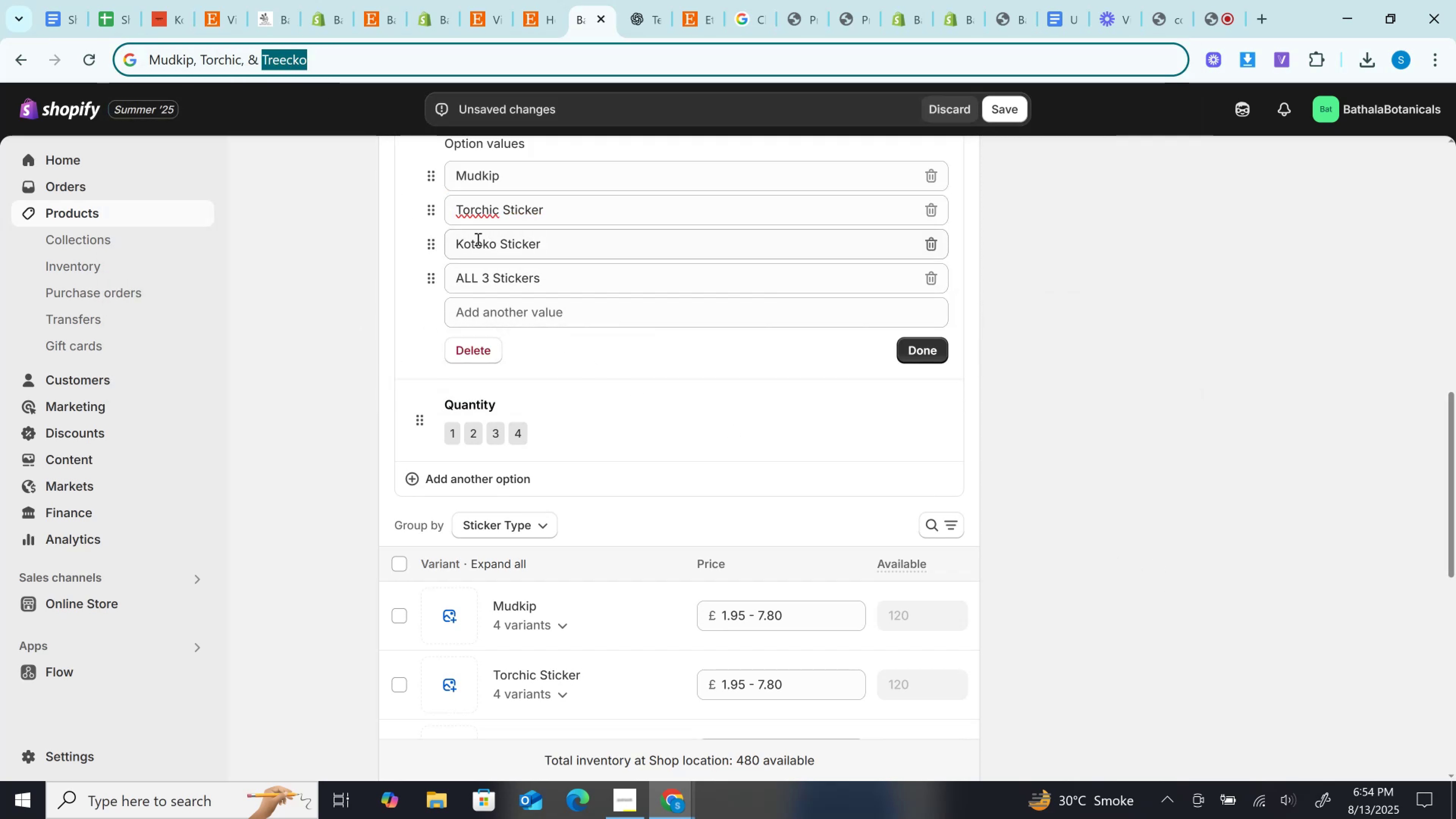 
left_click([464, 239])
 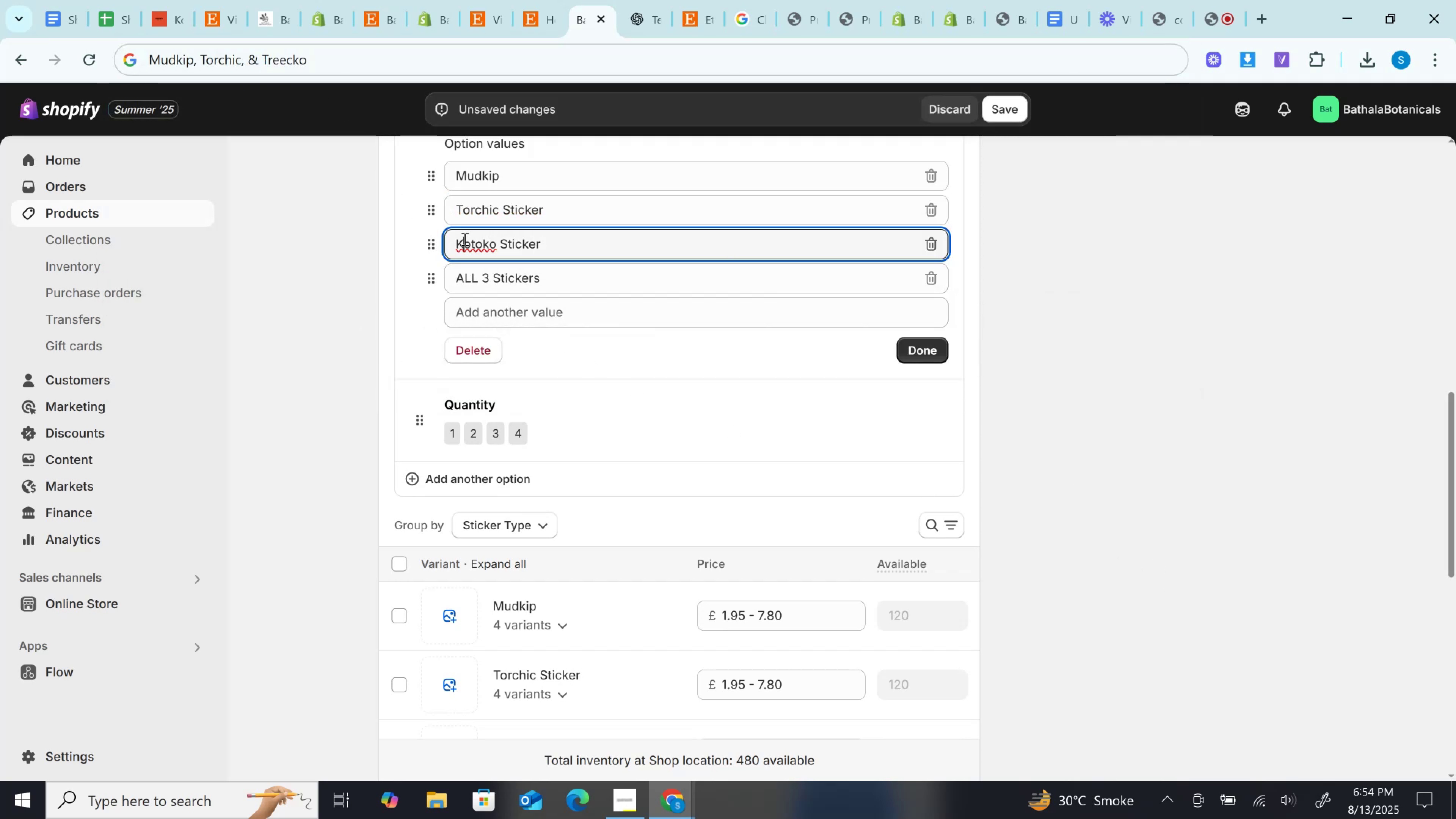 
double_click([464, 239])
 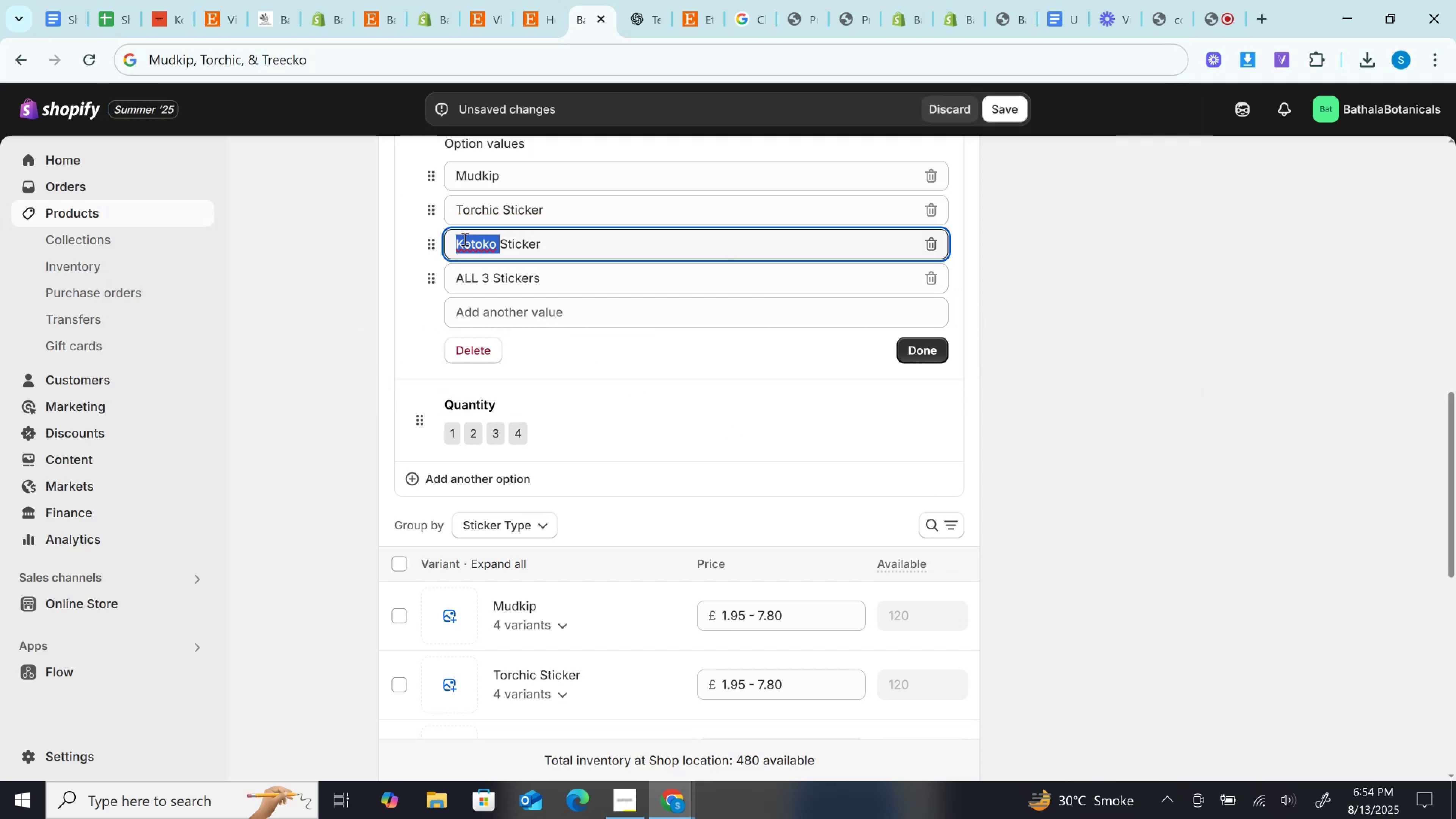 
key(Control+V)
 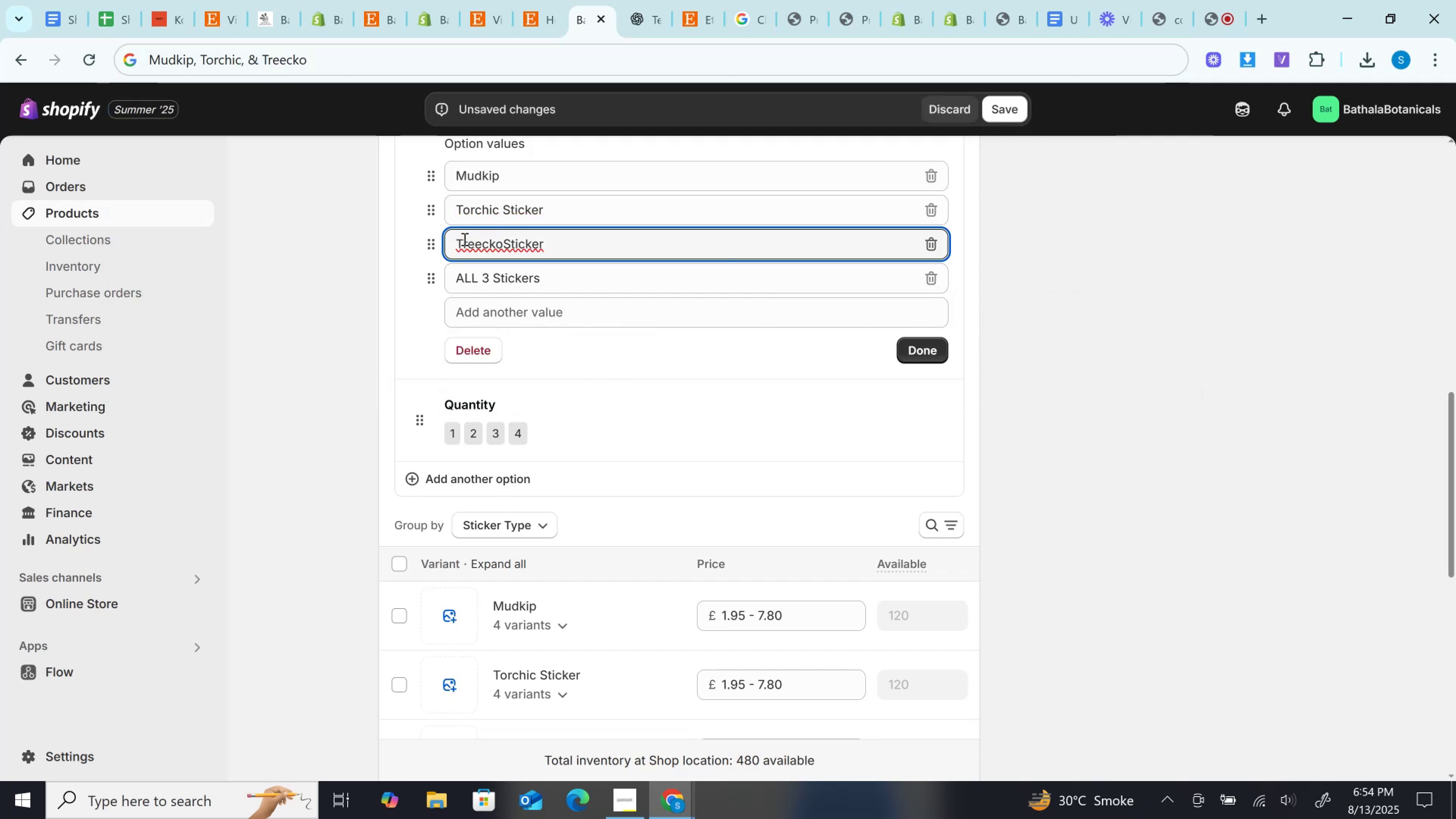 
key(Space)
 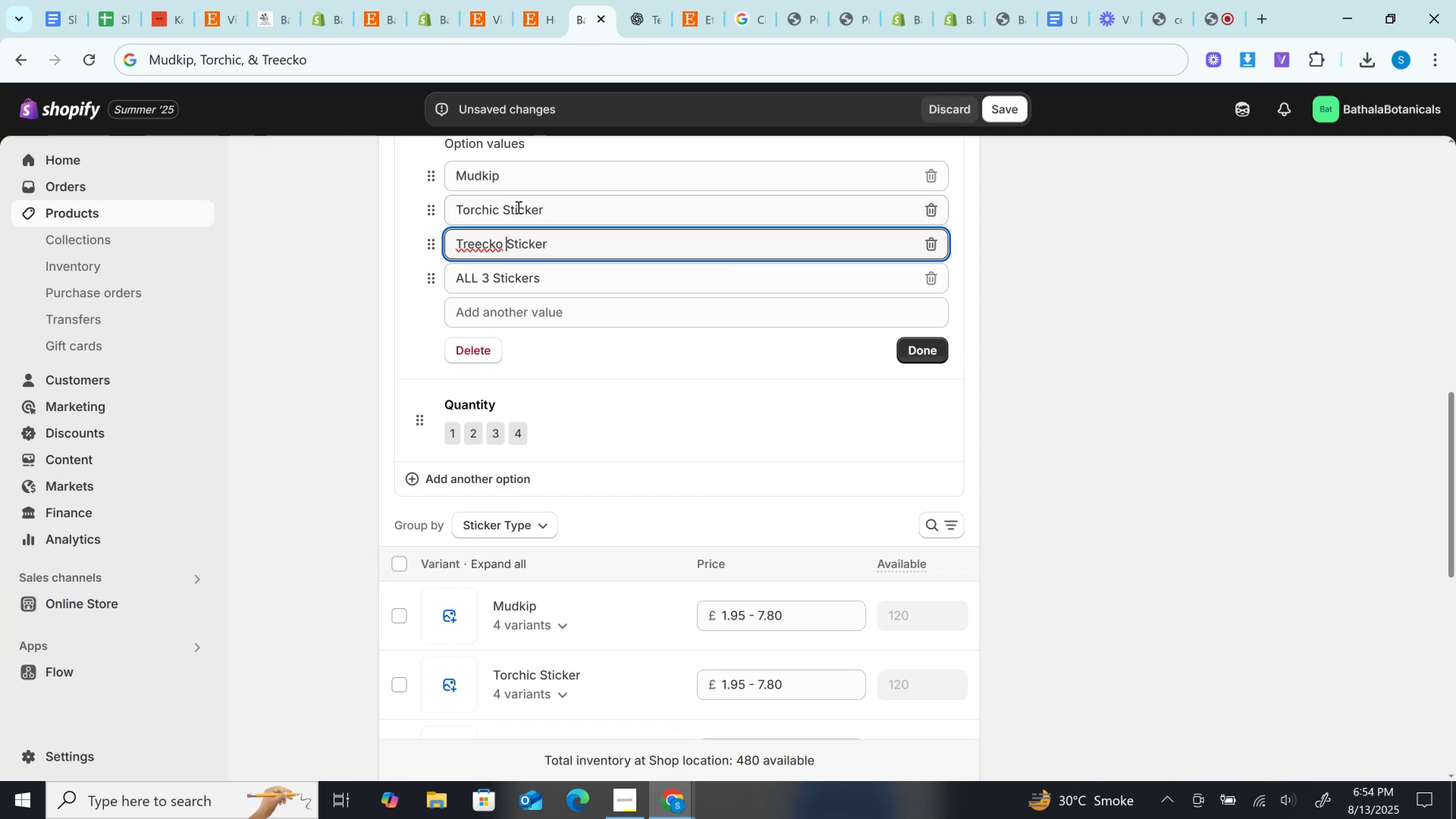 
double_click([518, 208])
 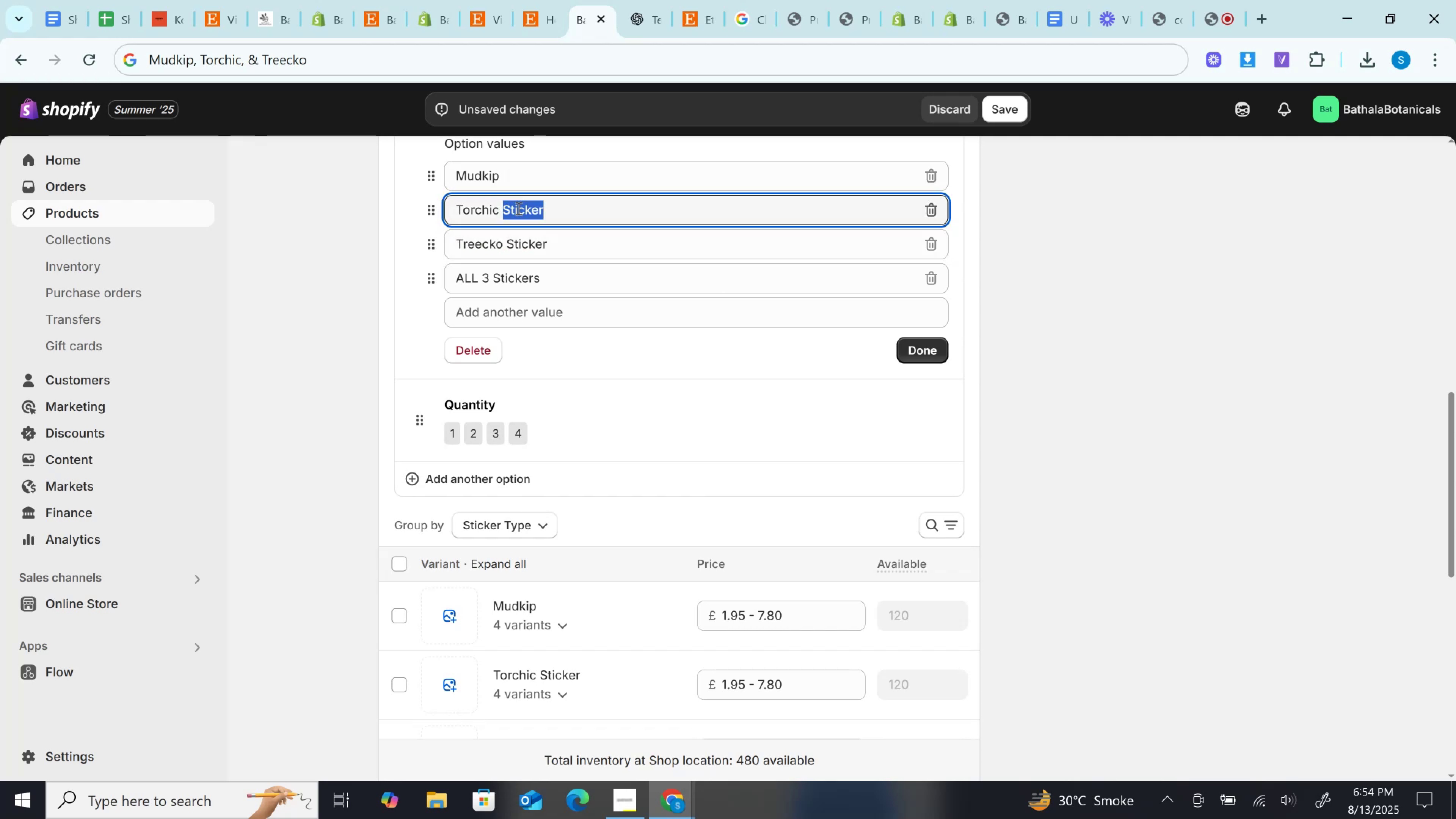 
key(Control+C)
 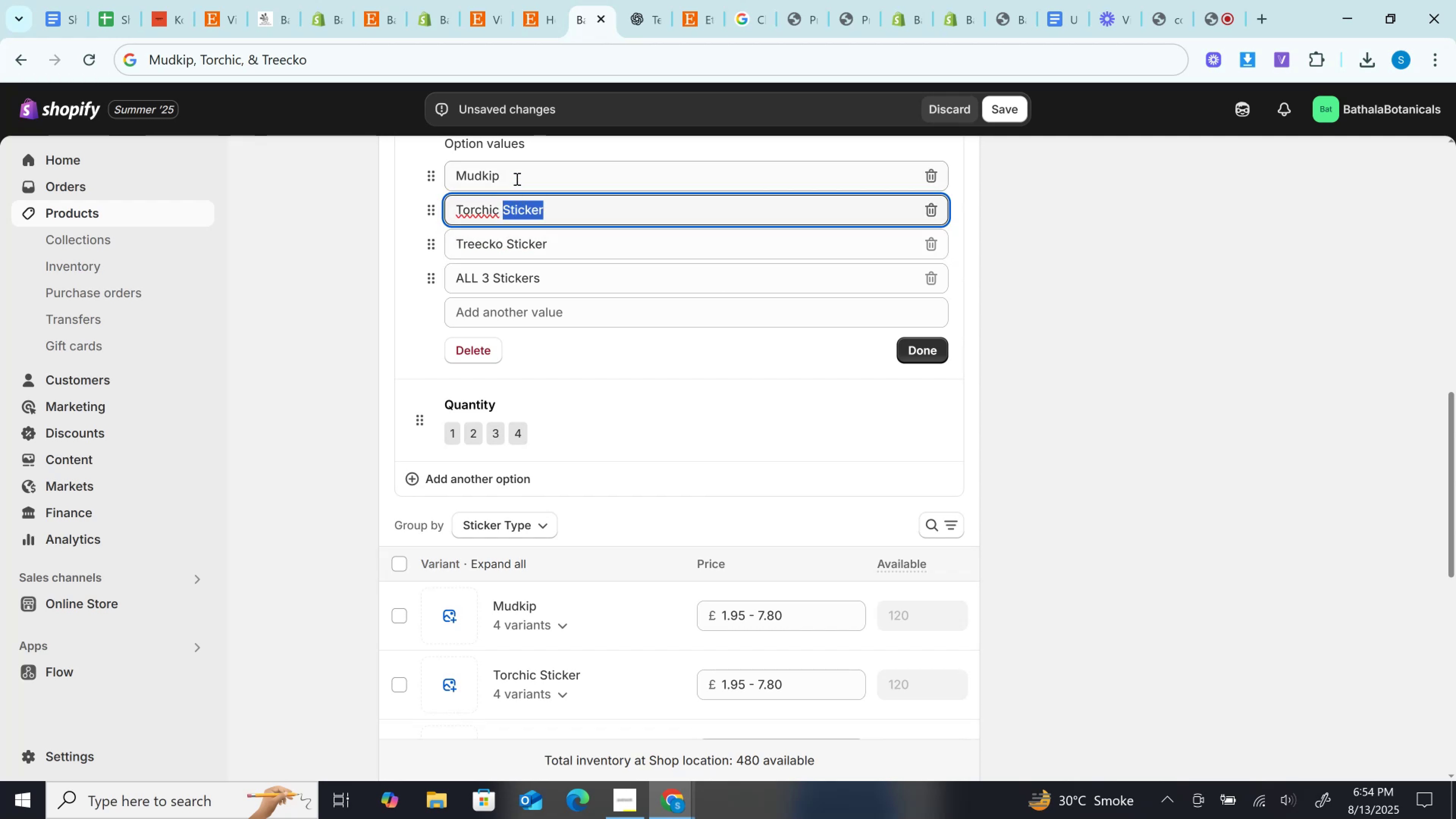 
left_click([516, 179])
 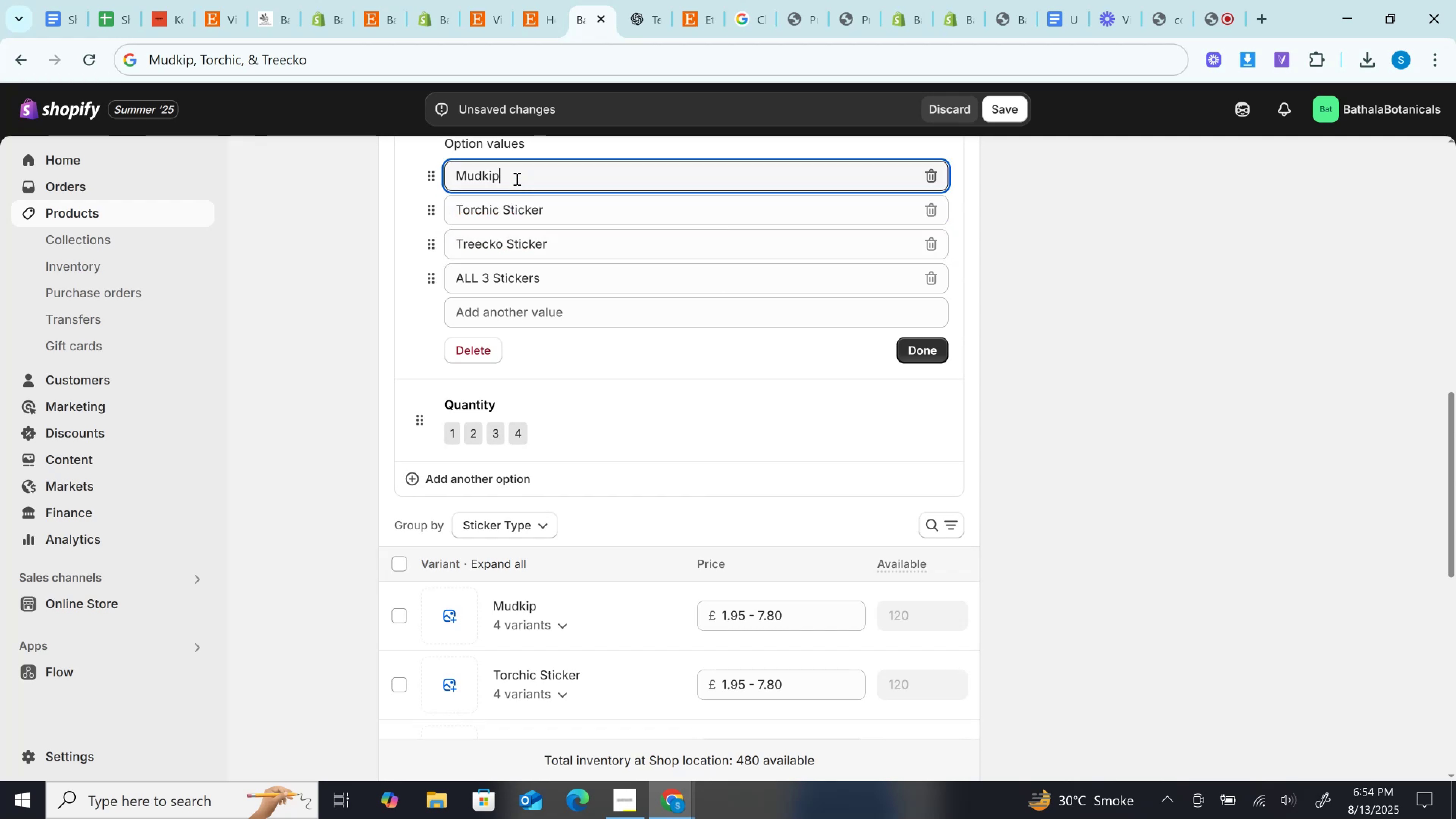 
key(Space)
 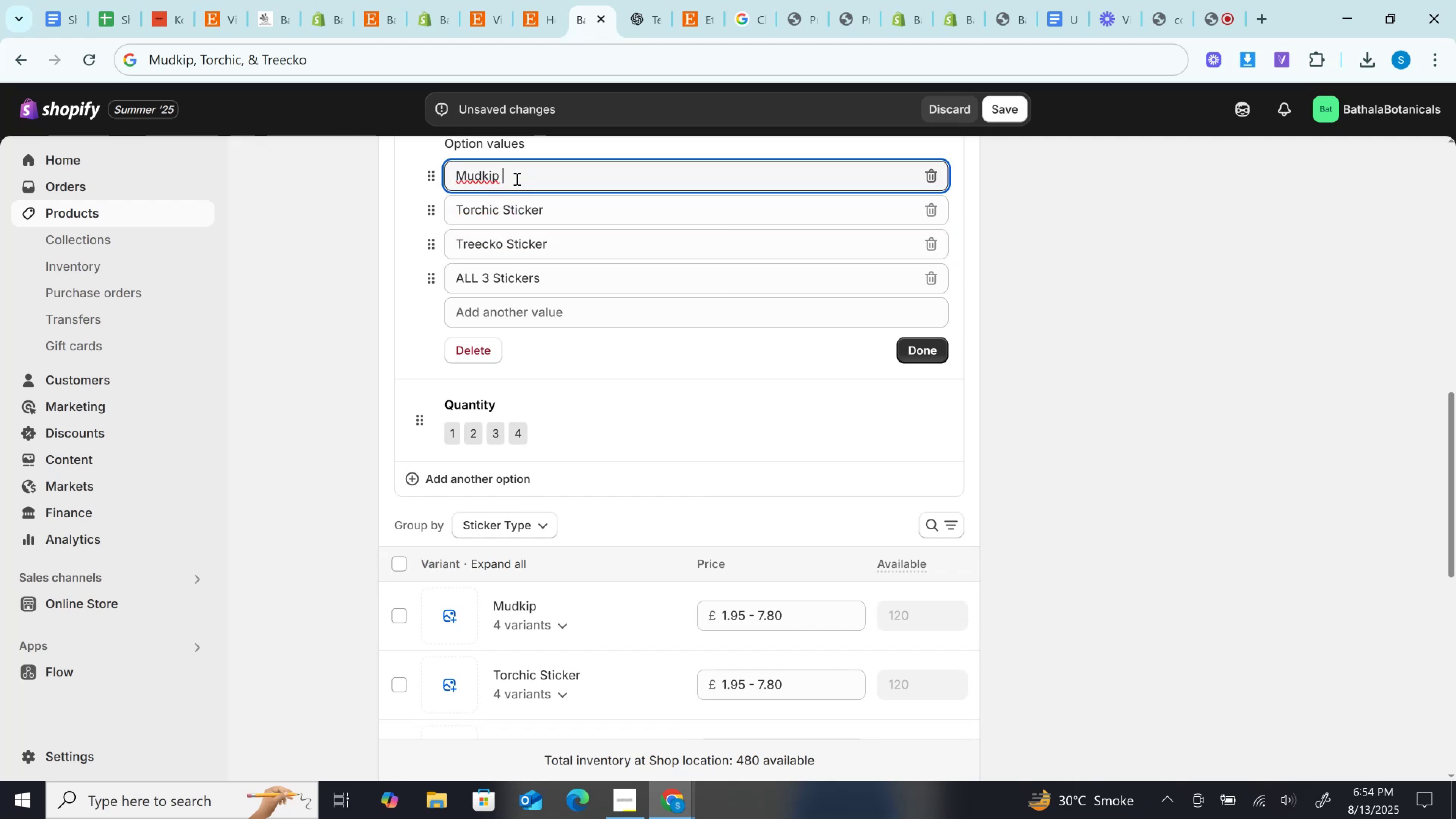 
key(Control+V)
 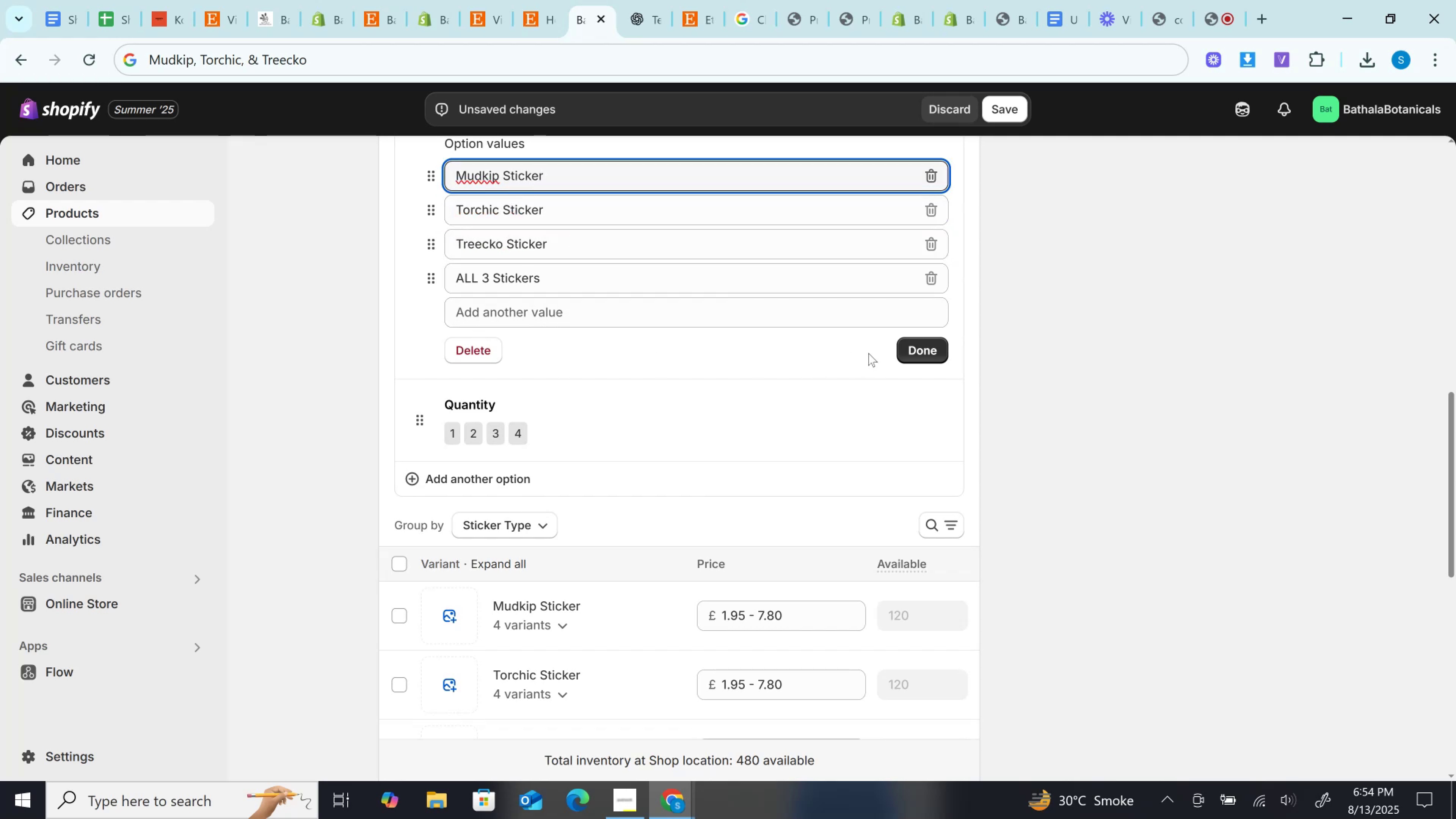 
left_click([922, 353])
 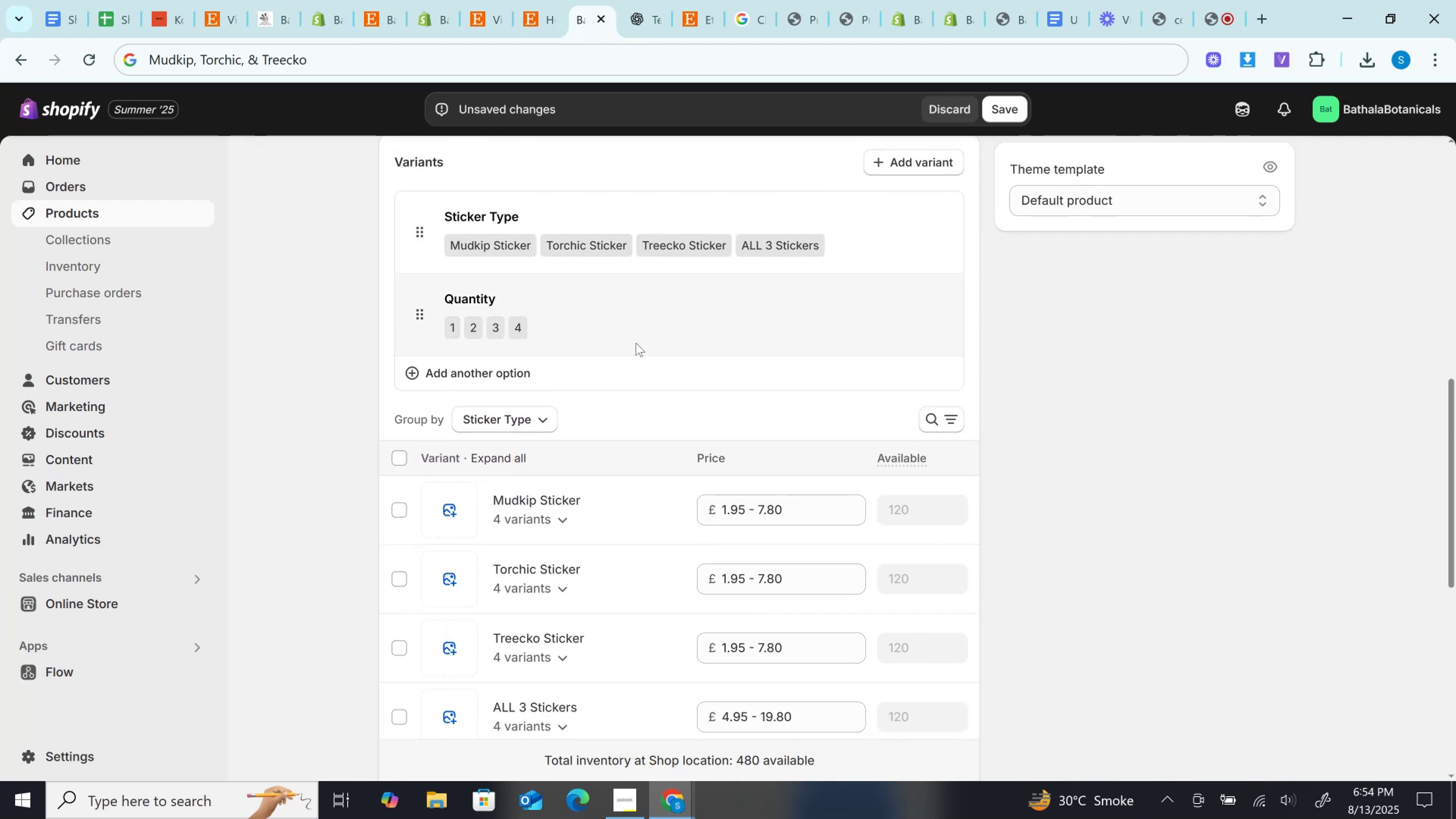 
left_click([609, 338])
 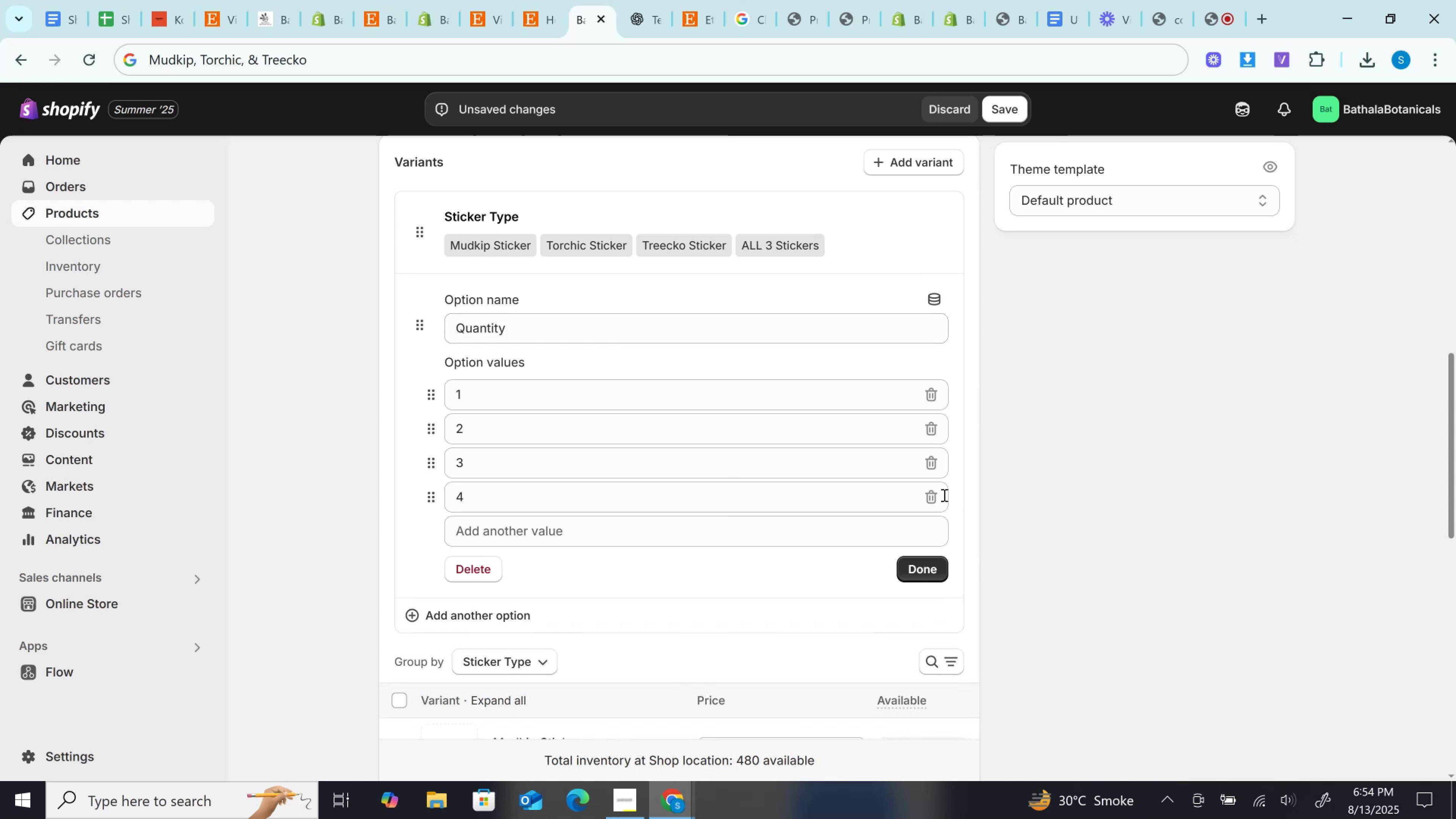 
left_click([936, 494])
 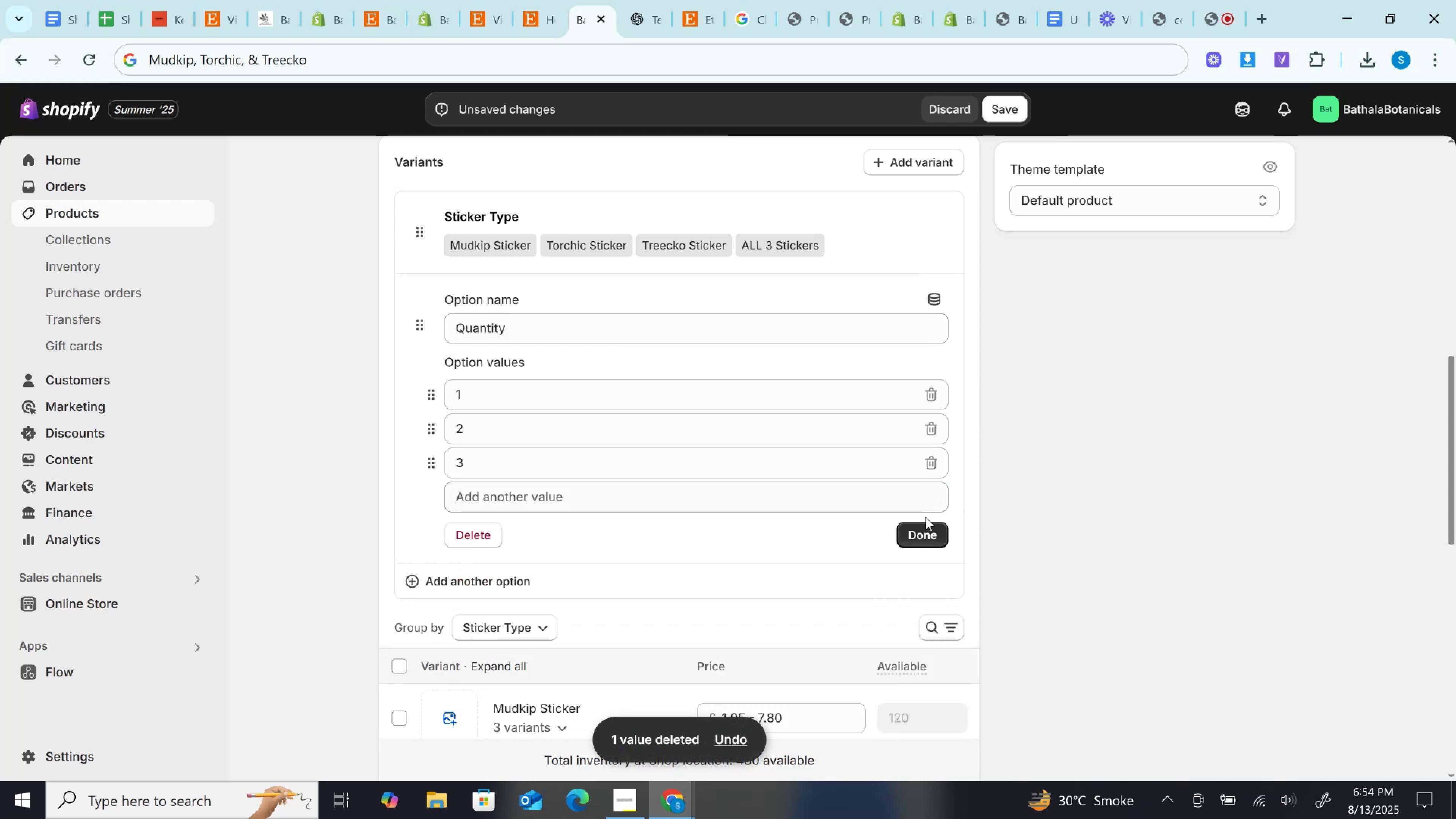 
left_click([923, 533])
 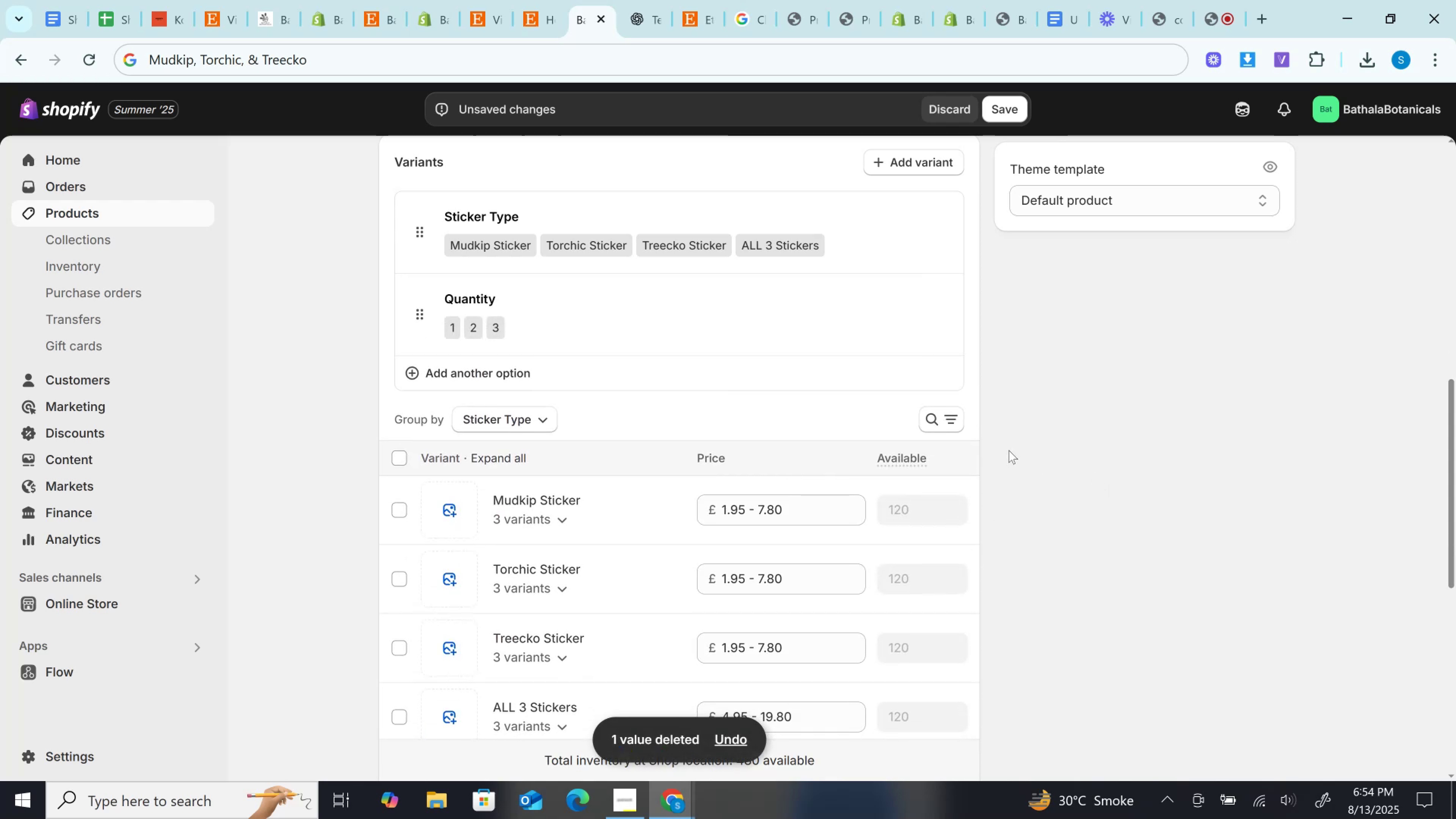 
scroll: coordinate [1009, 450], scroll_direction: down, amount: 1.0
 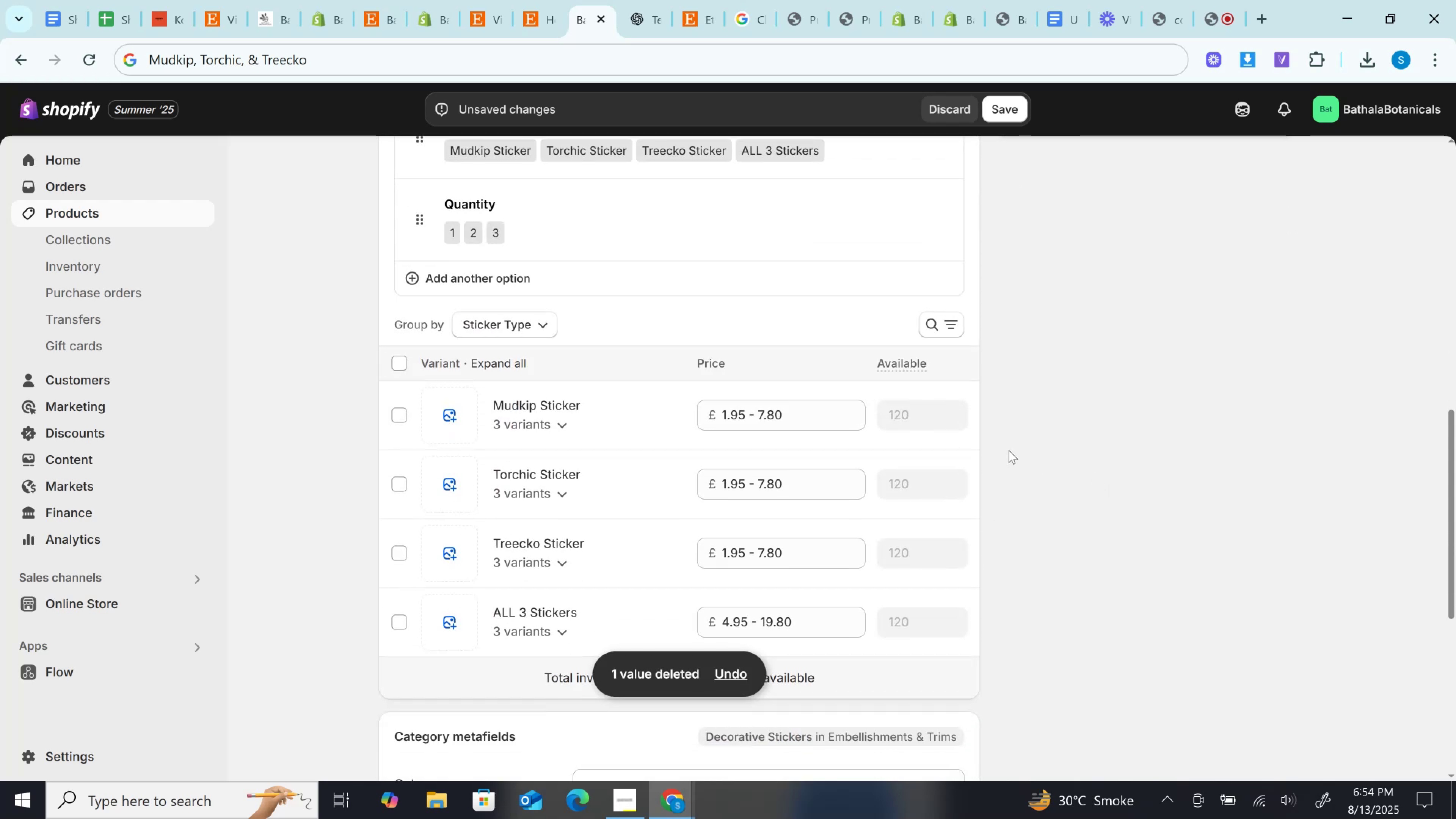 
scroll: coordinate [1009, 450], scroll_direction: up, amount: 2.0
 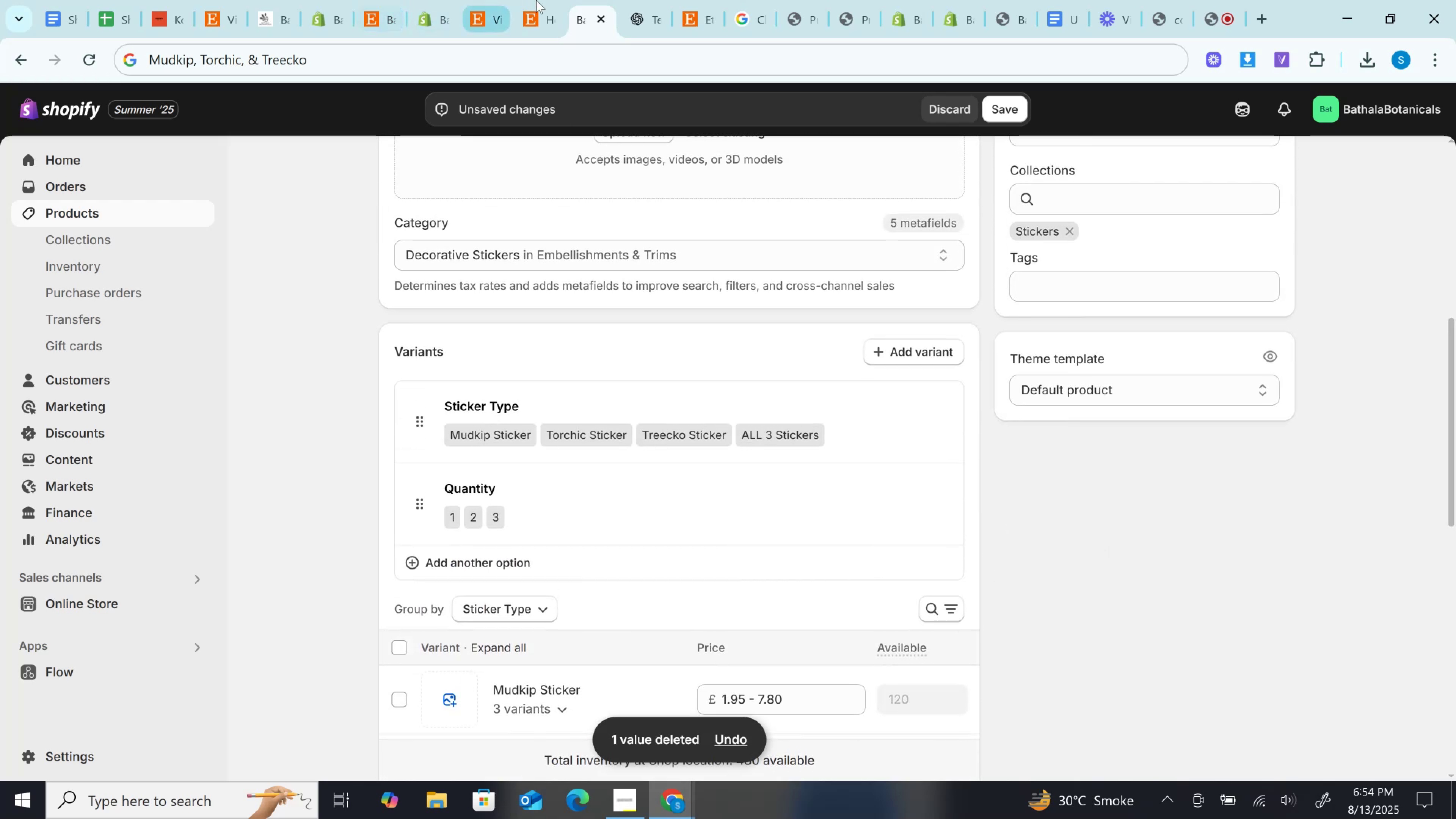 
left_click([544, 0])
 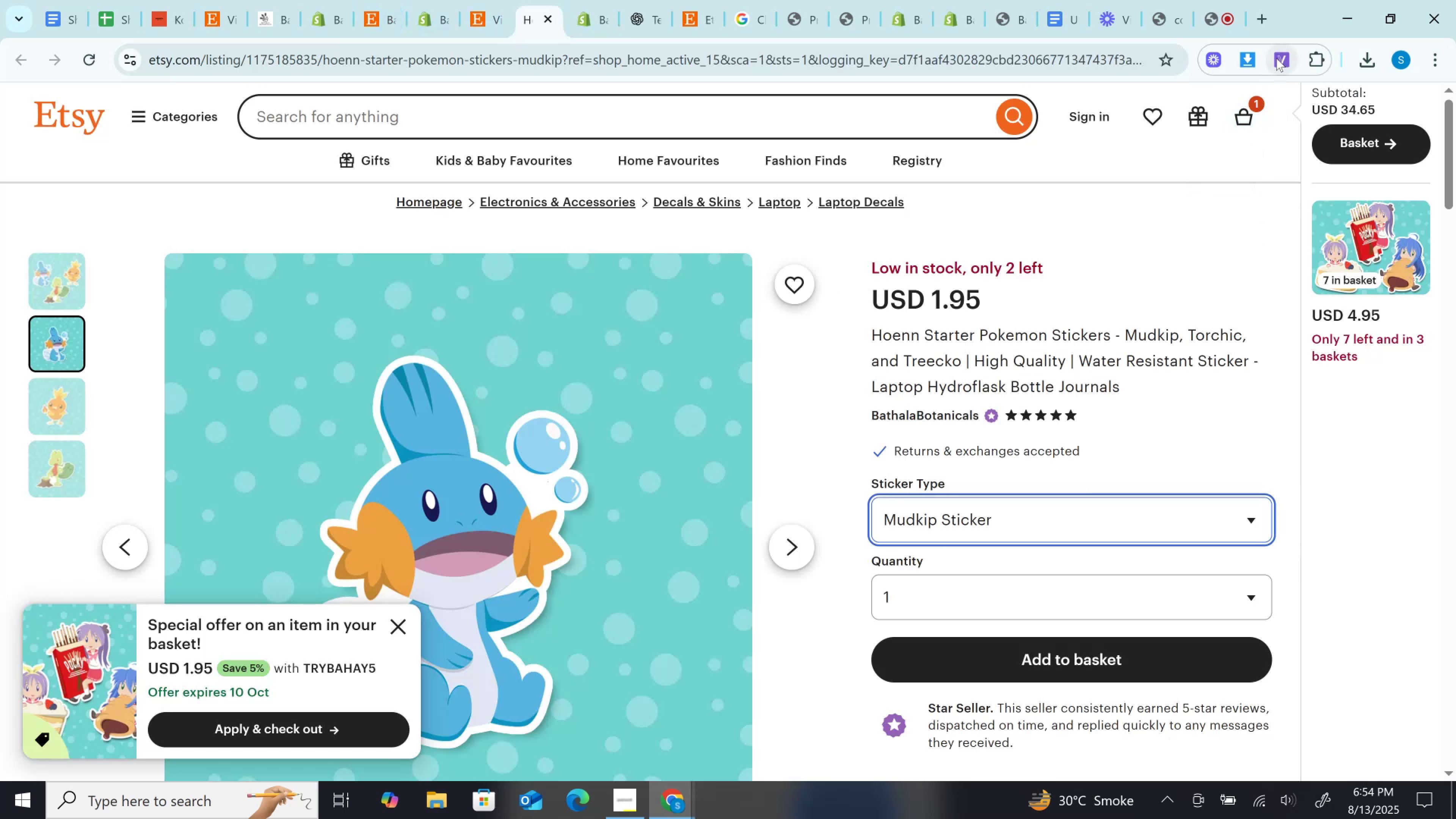 
left_click([1241, 63])
 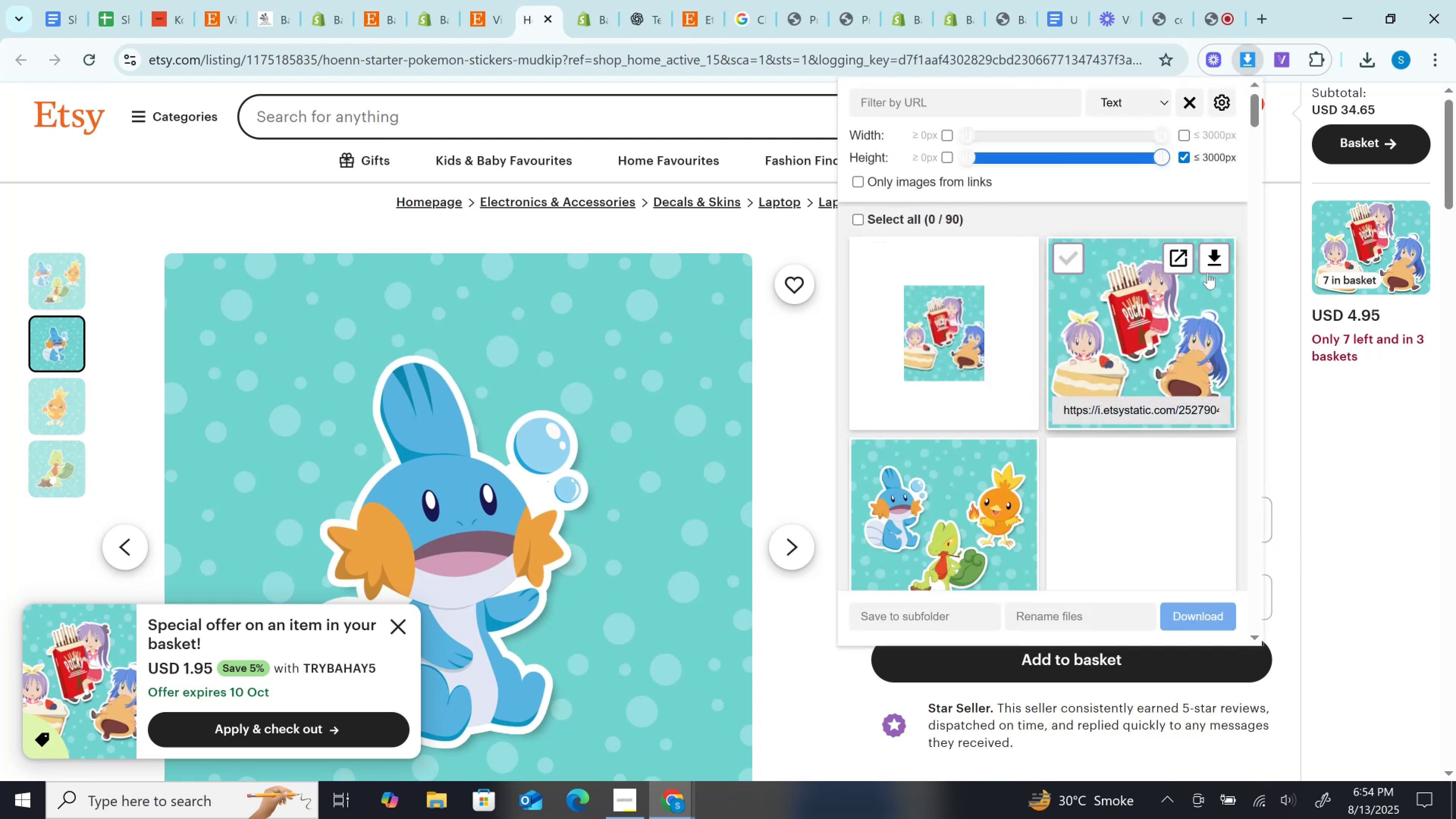 
left_click([1211, 265])
 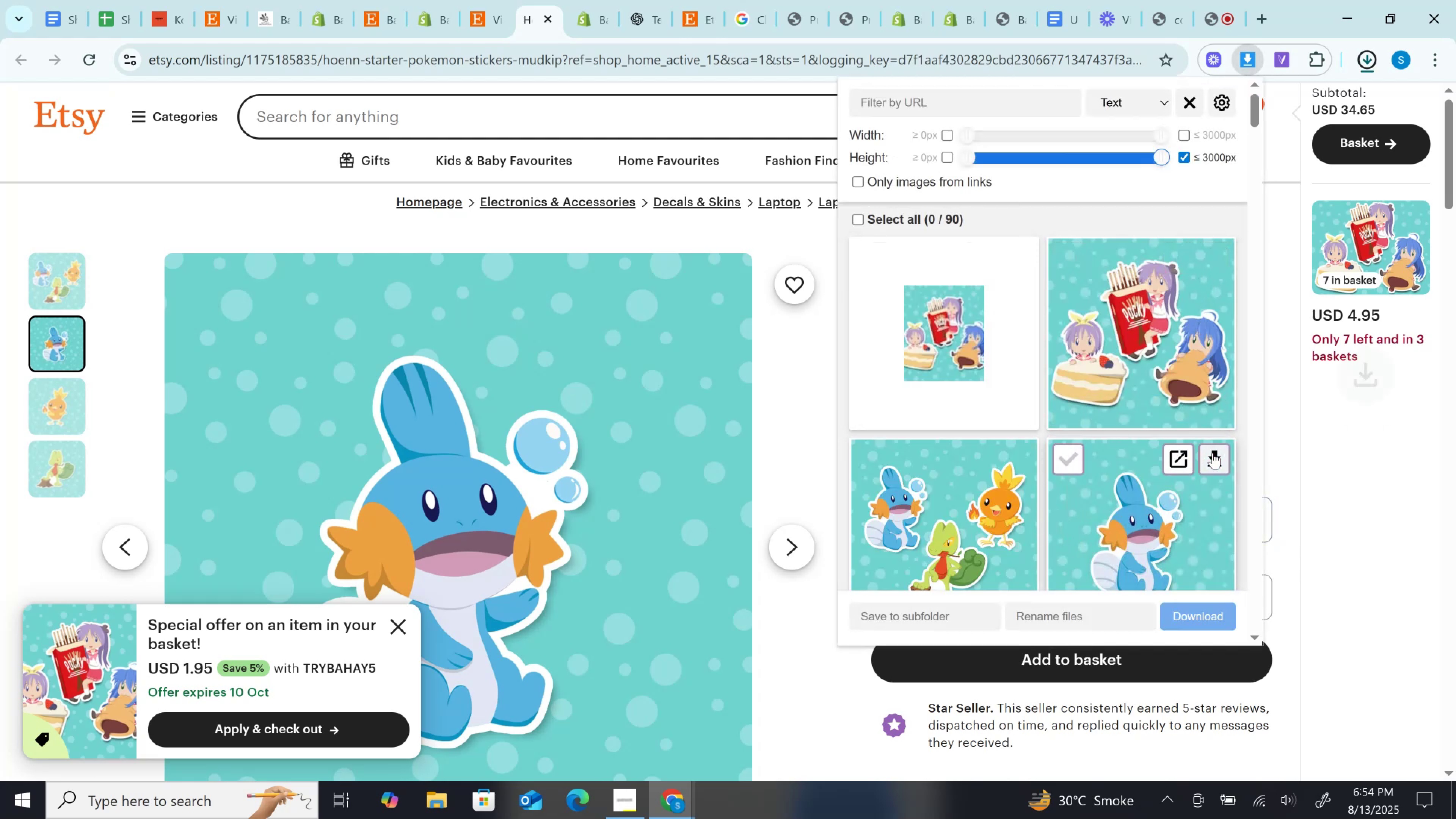 
left_click([1213, 453])
 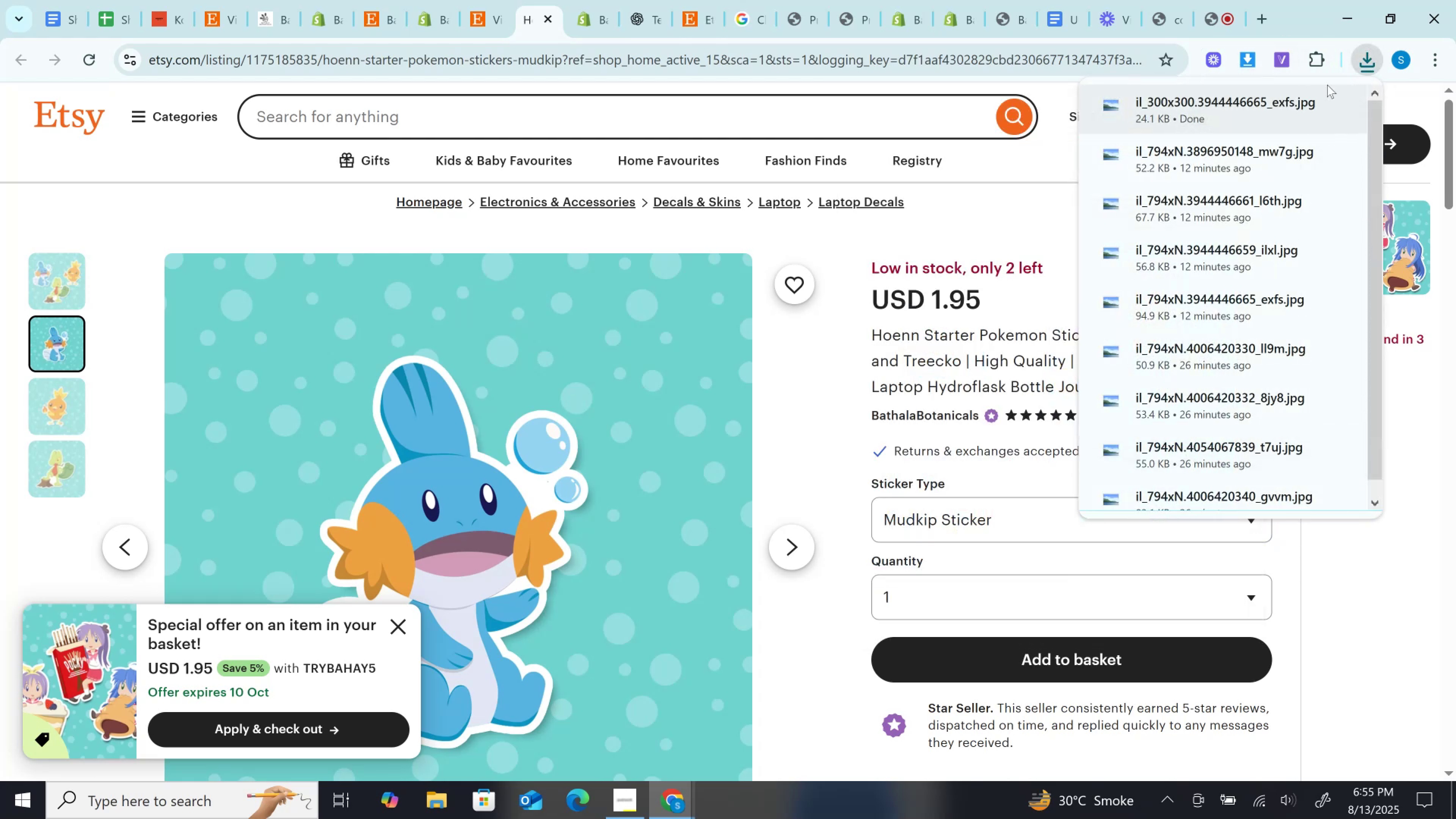 
left_click([1376, 59])
 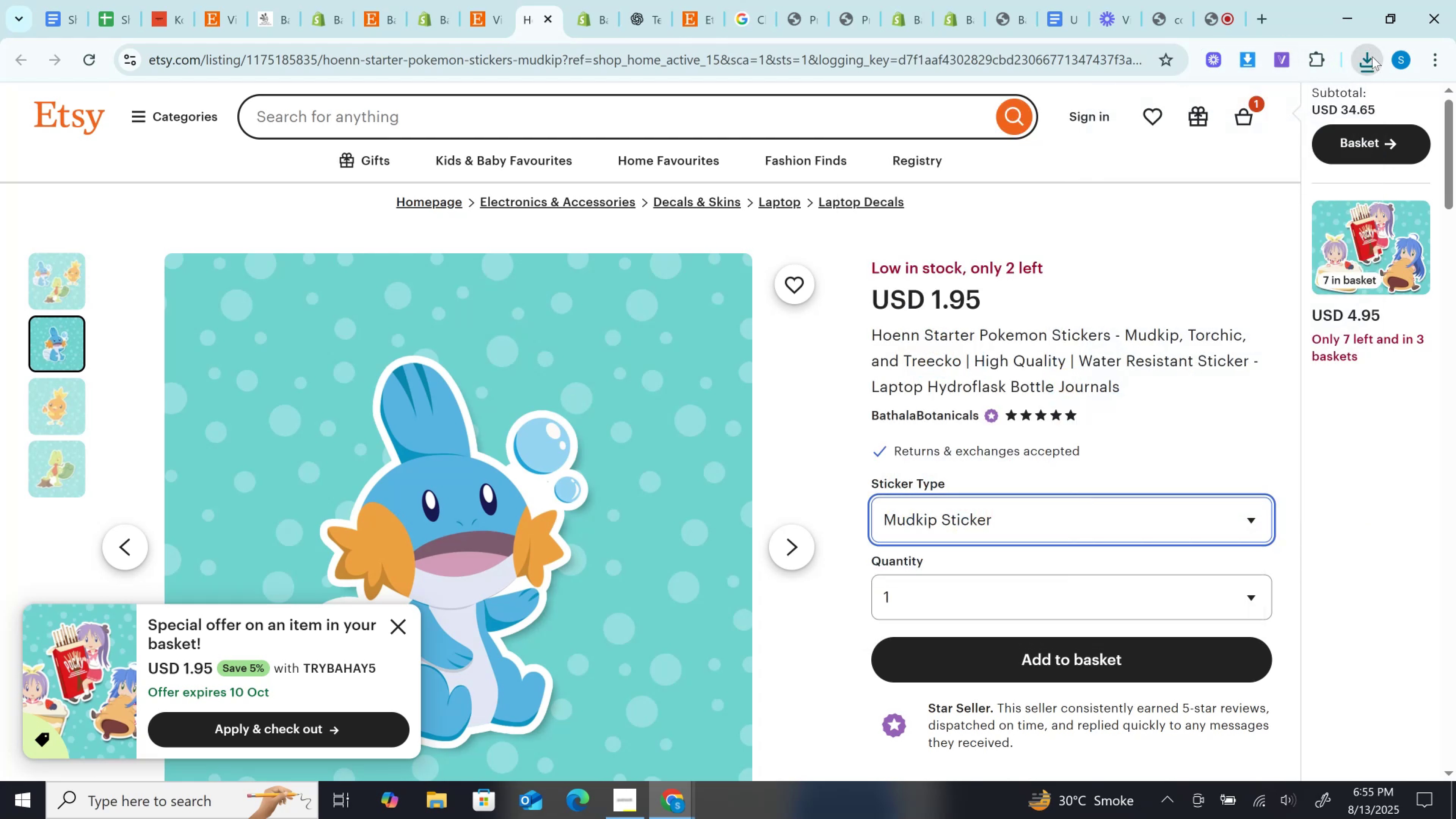 
left_click([1372, 56])
 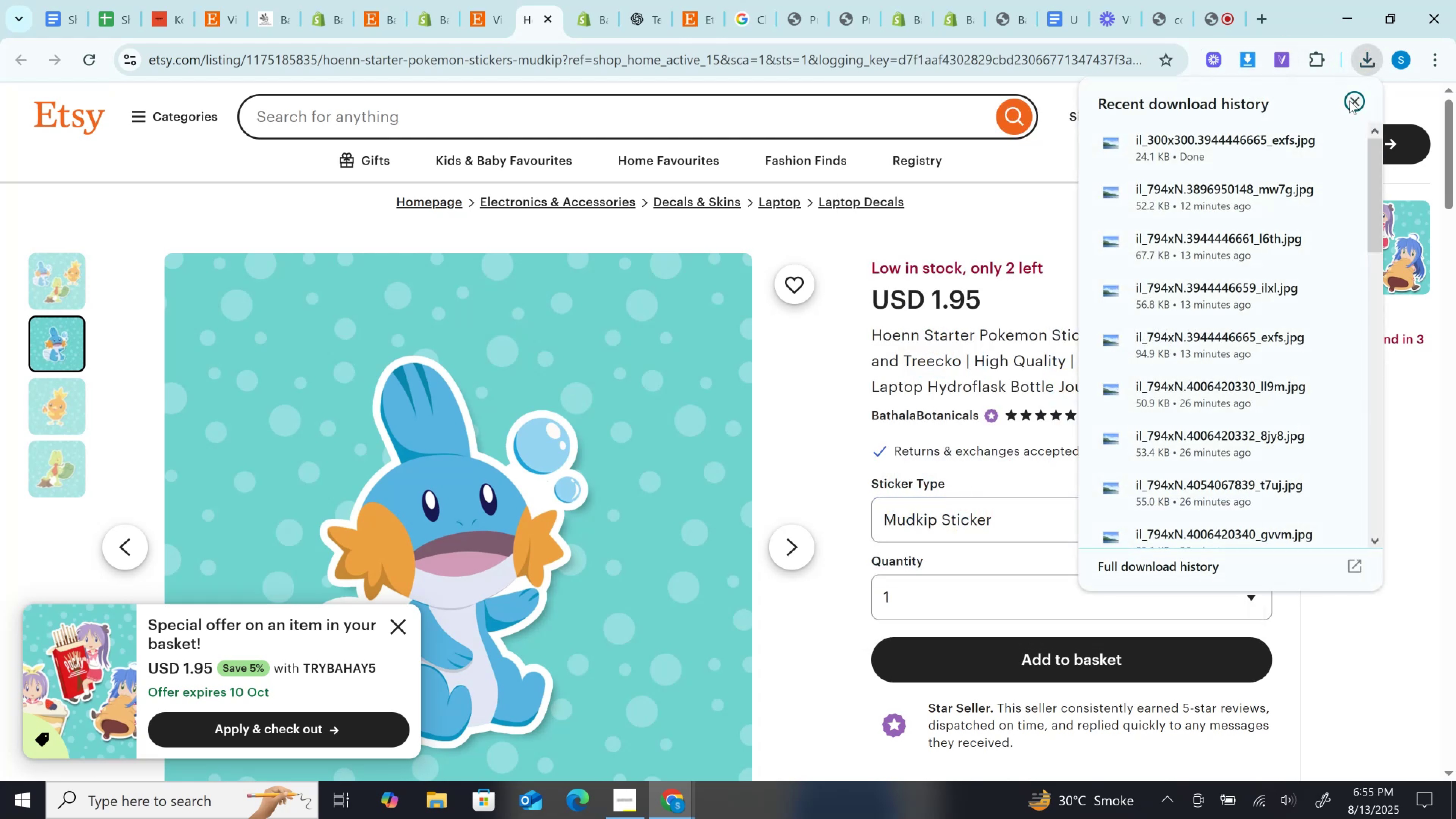 
left_click([1349, 100])
 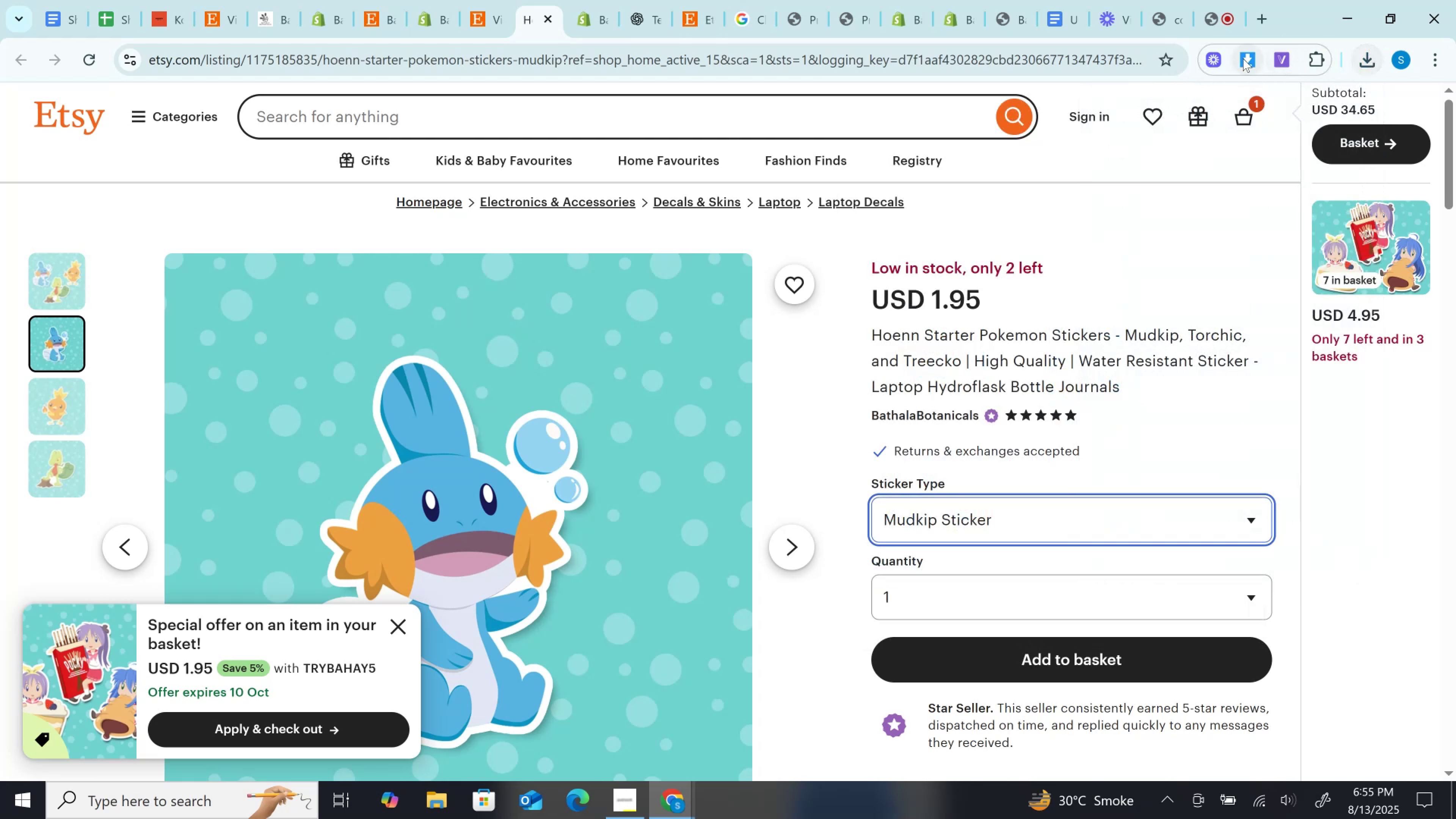 
left_click([1243, 58])
 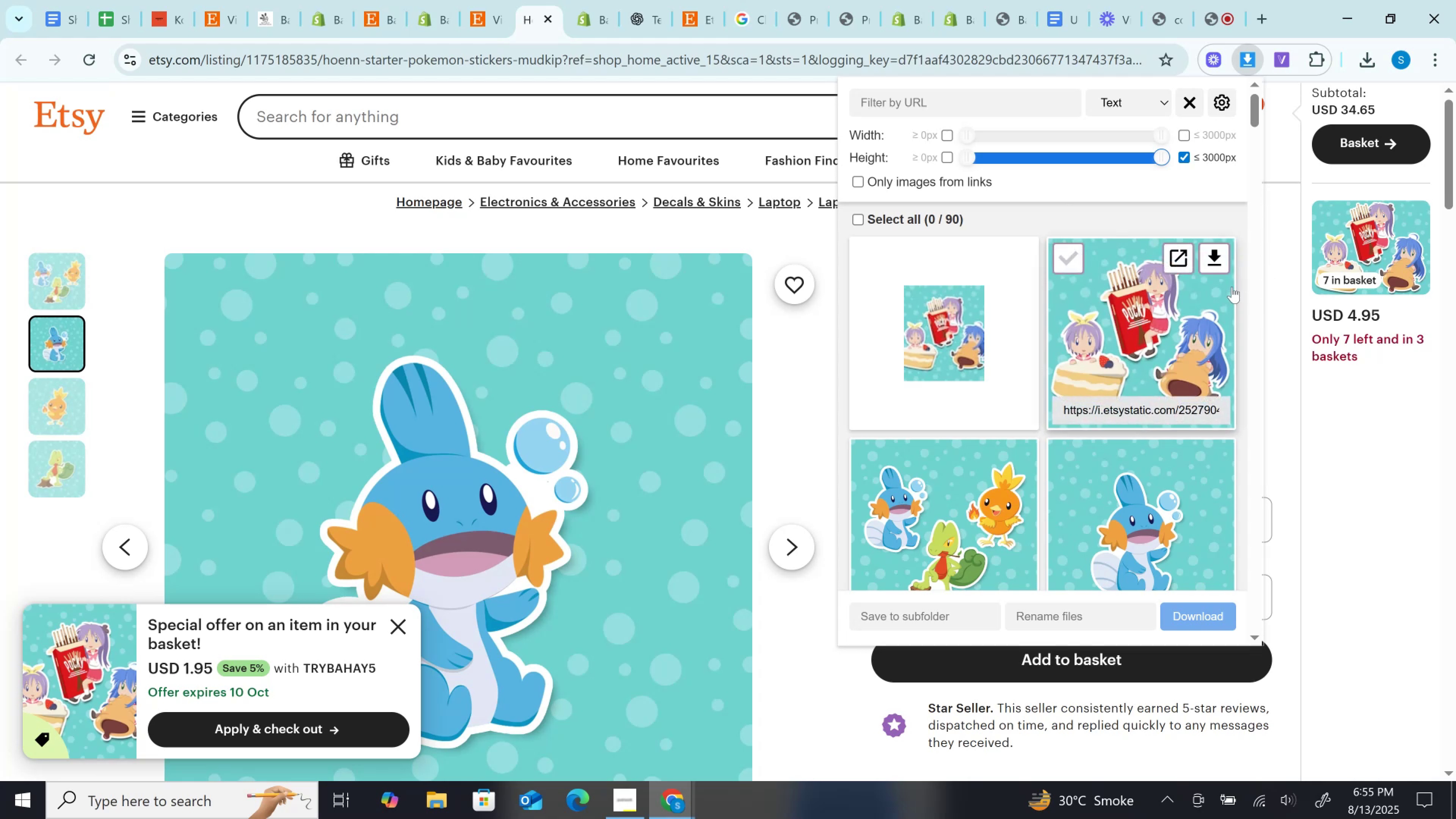 
wait(5.05)
 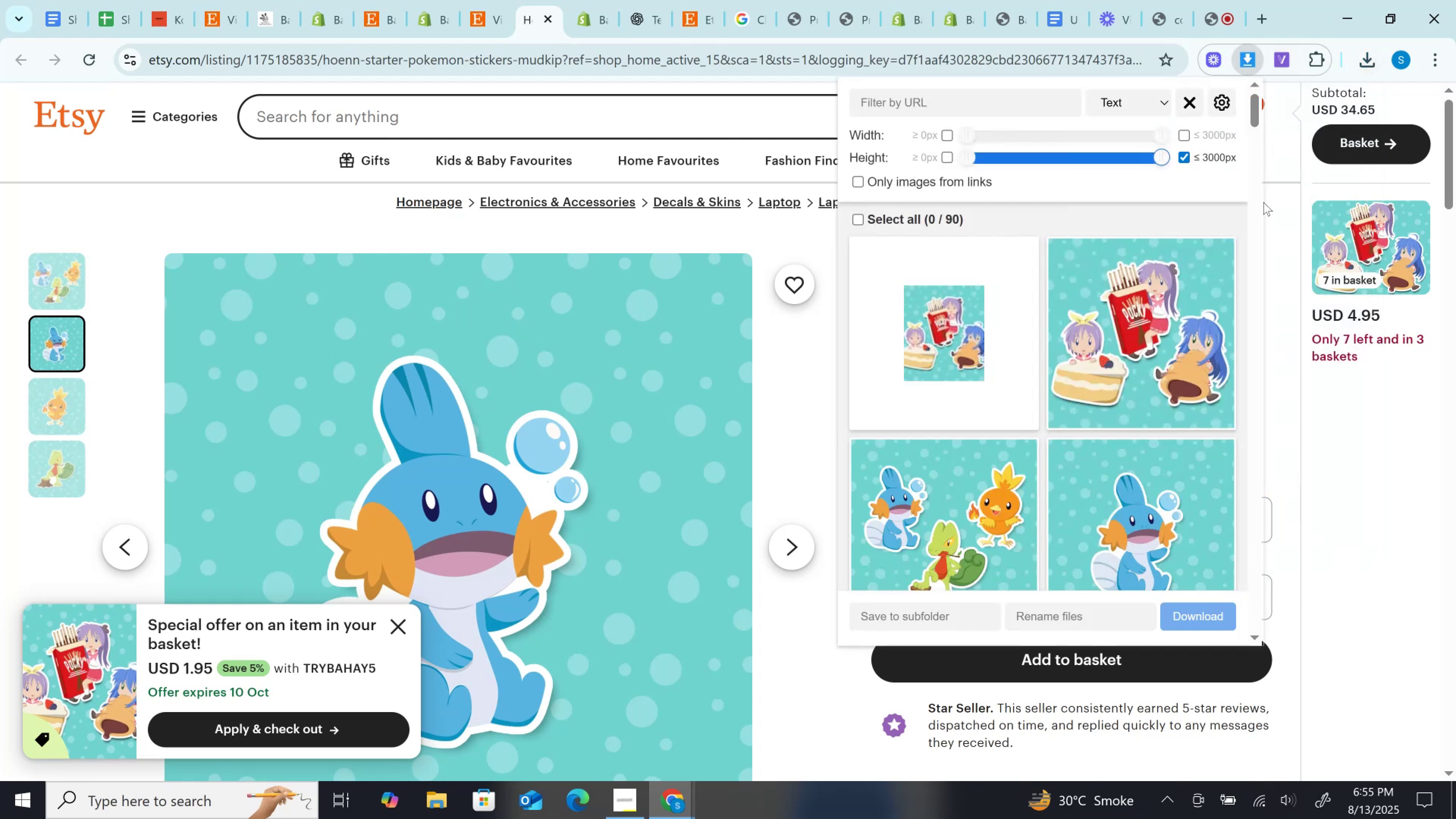 
scroll: coordinate [1072, 345], scroll_direction: down, amount: 1.0
 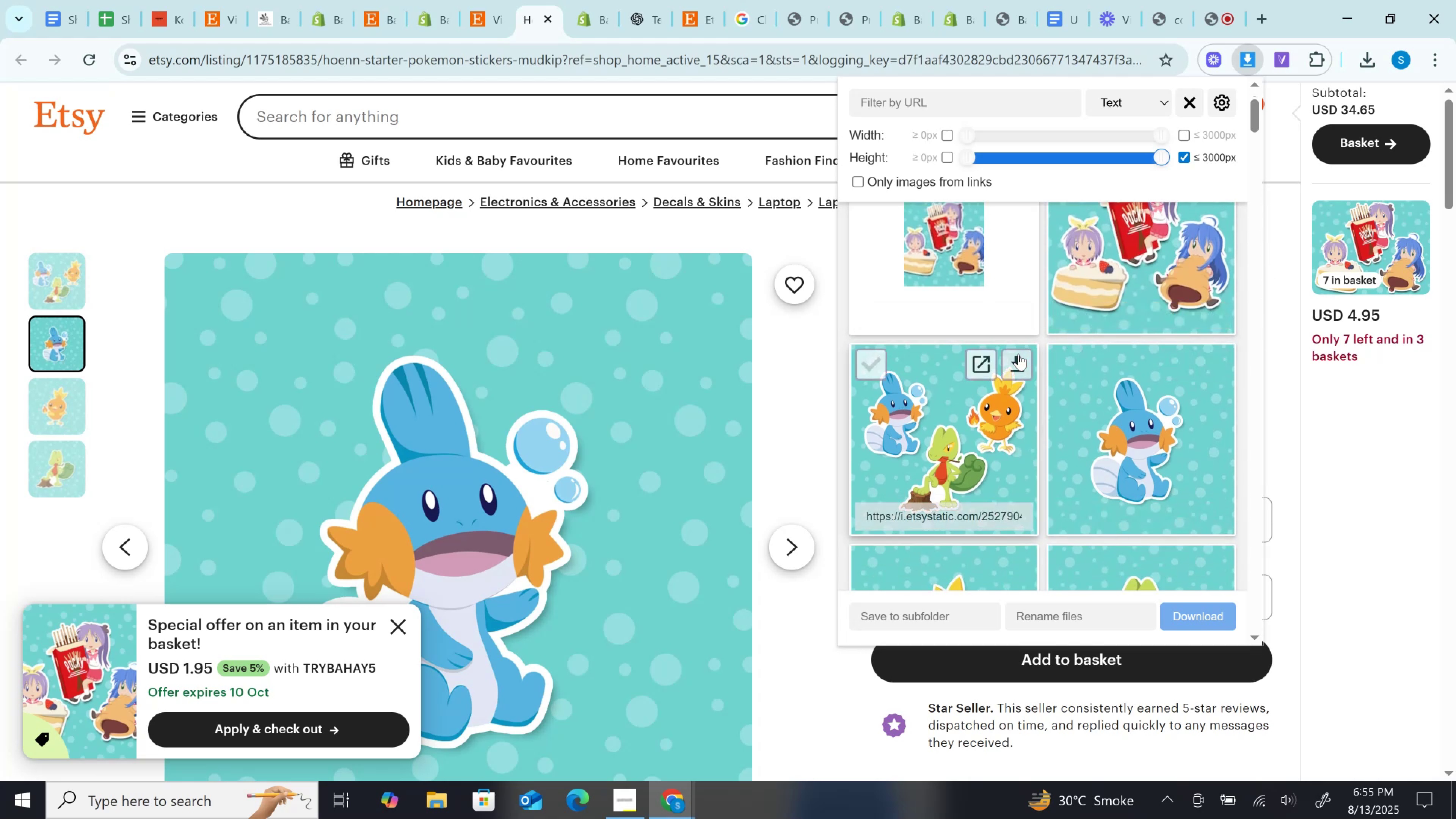 
left_click([1018, 354])
 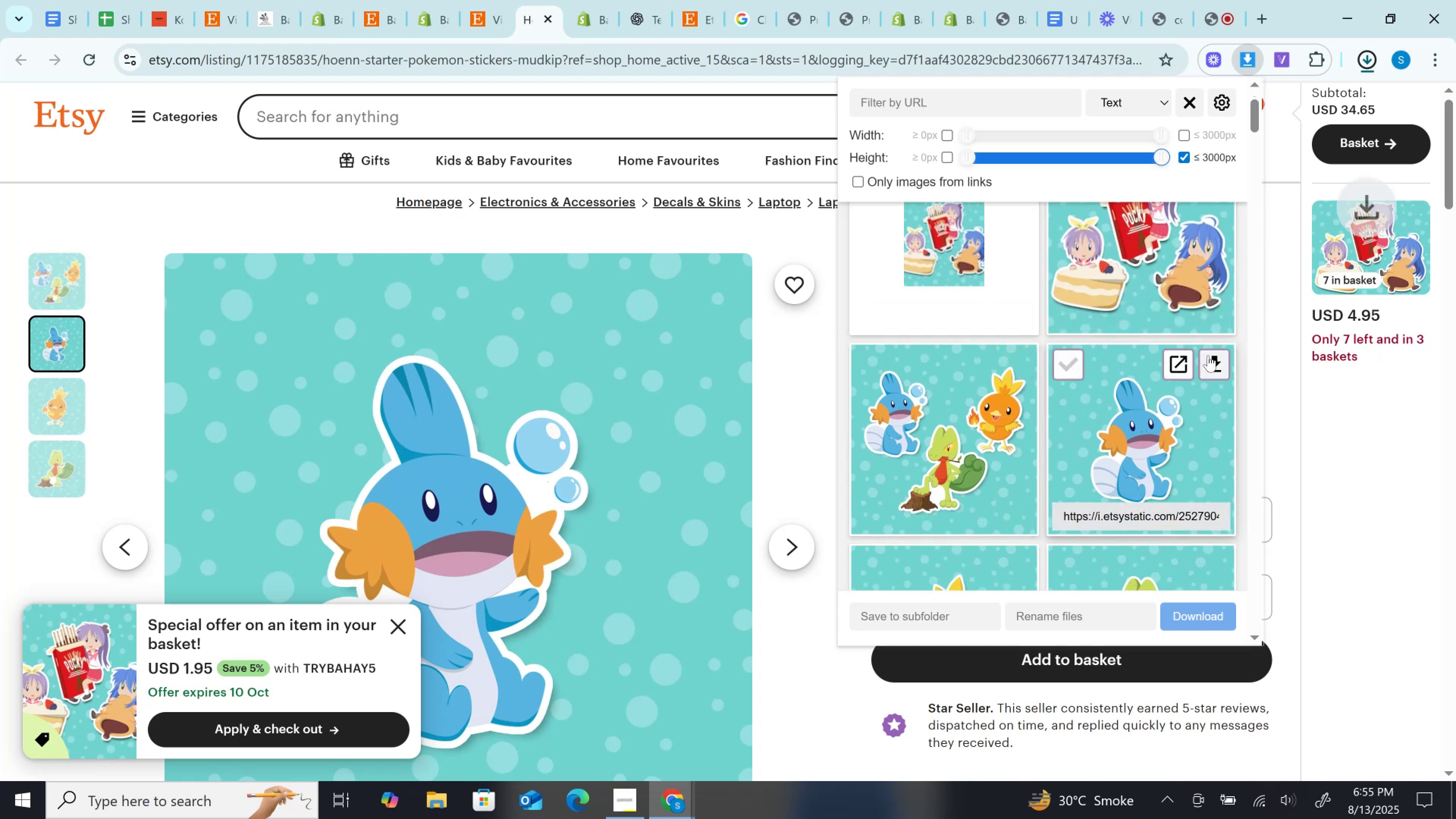 
left_click([1208, 355])
 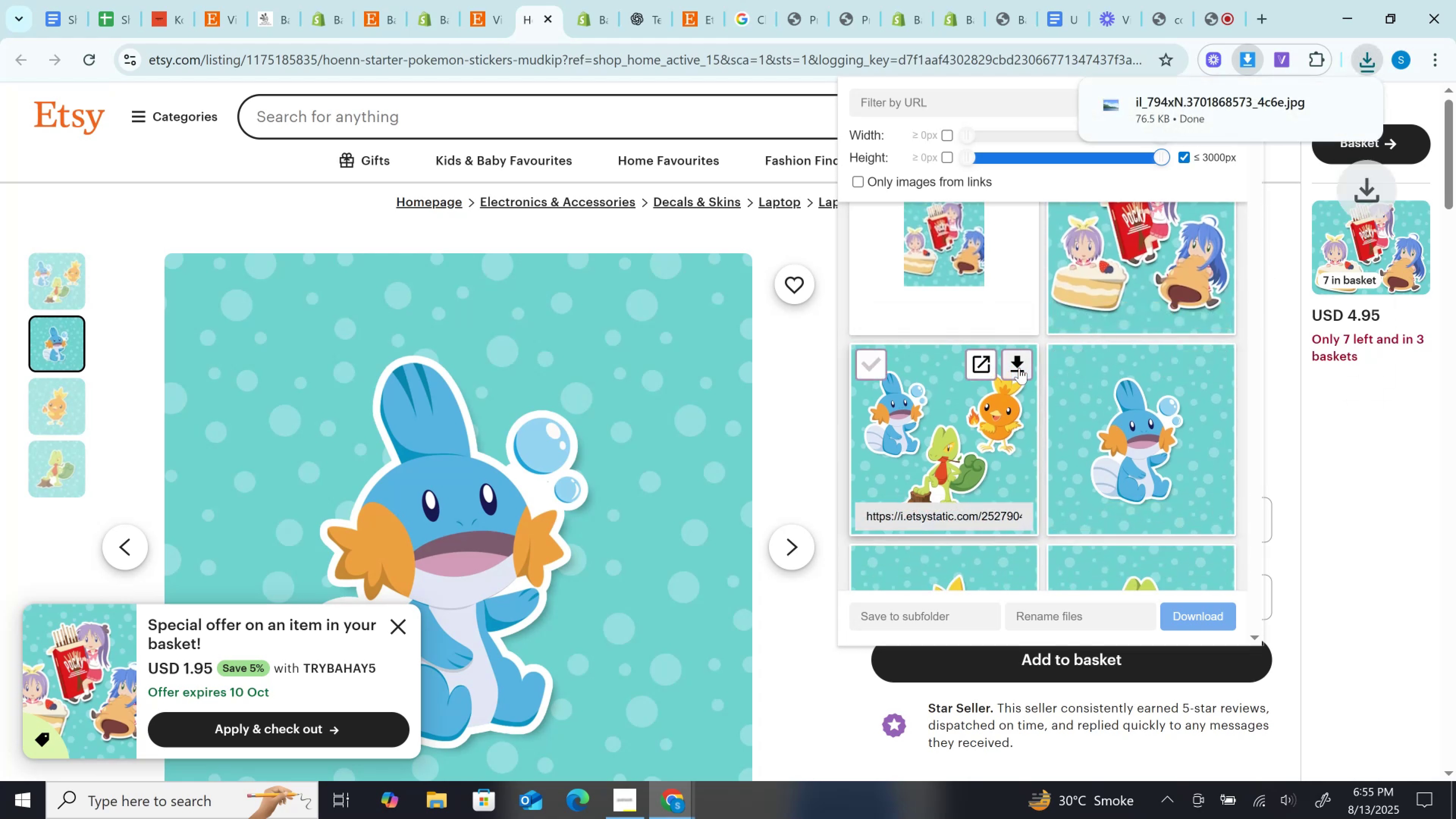 
scroll: coordinate [1019, 368], scroll_direction: down, amount: 2.0
 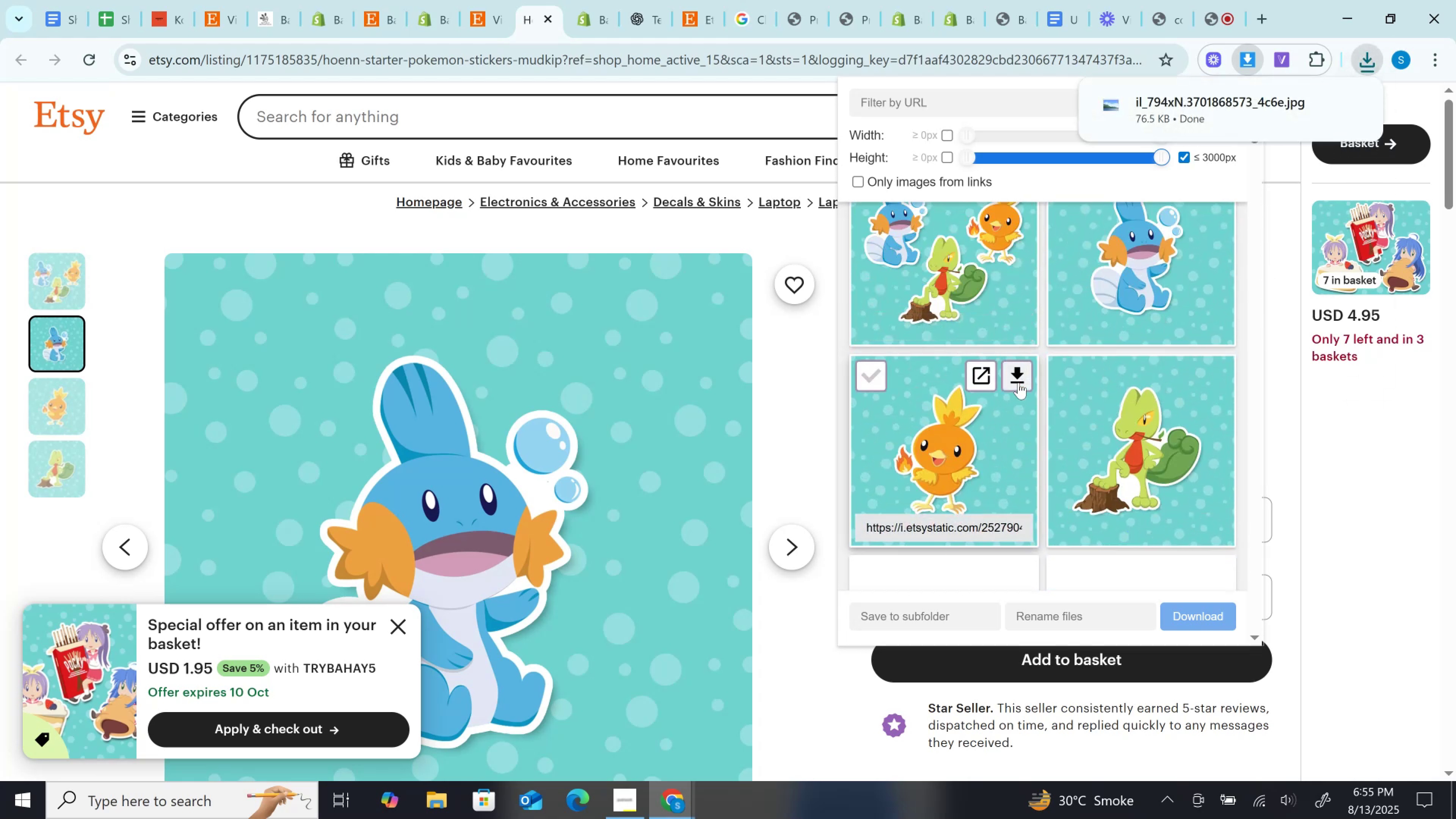 
left_click([1018, 383])
 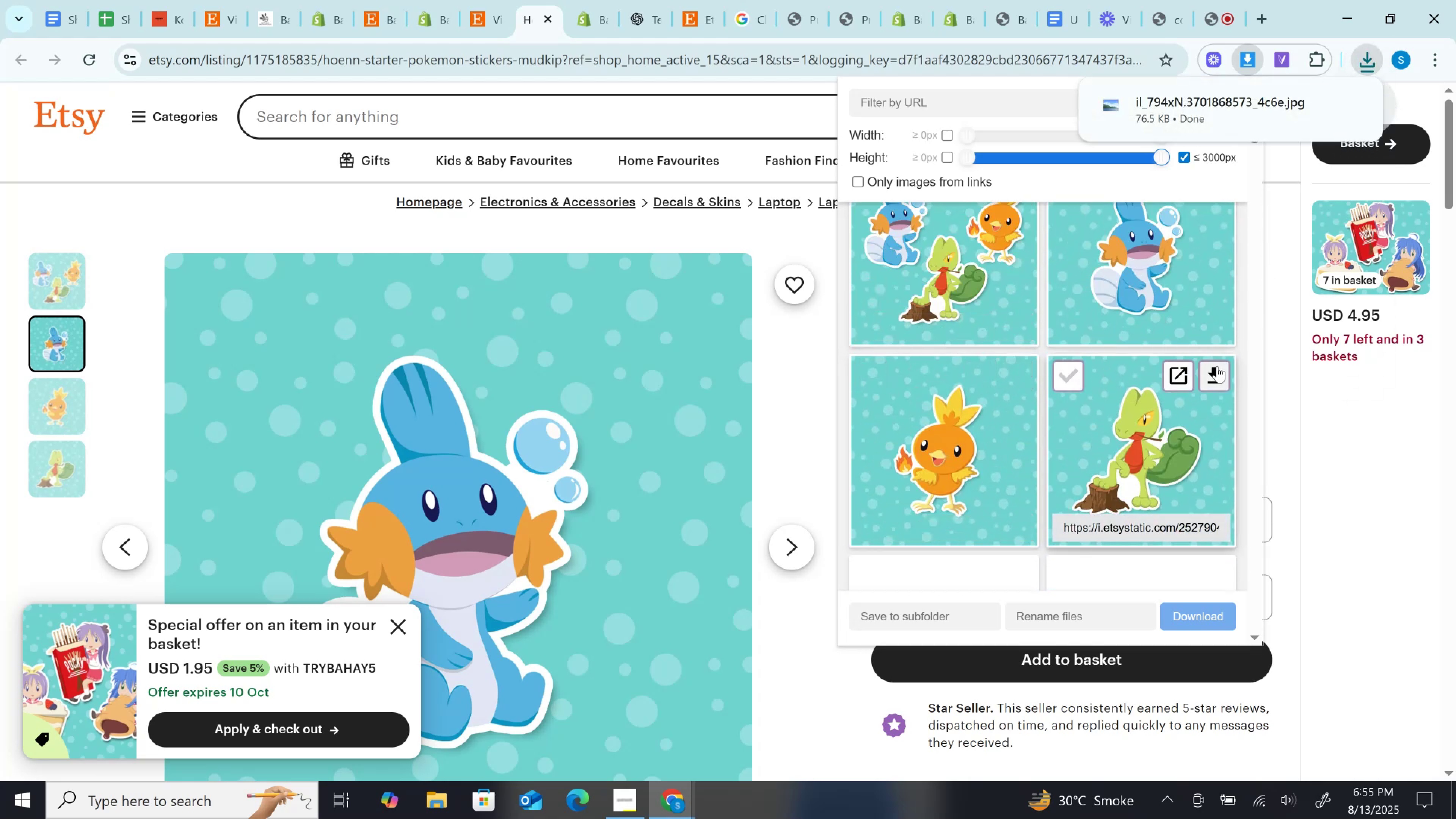 
left_click([1217, 371])
 